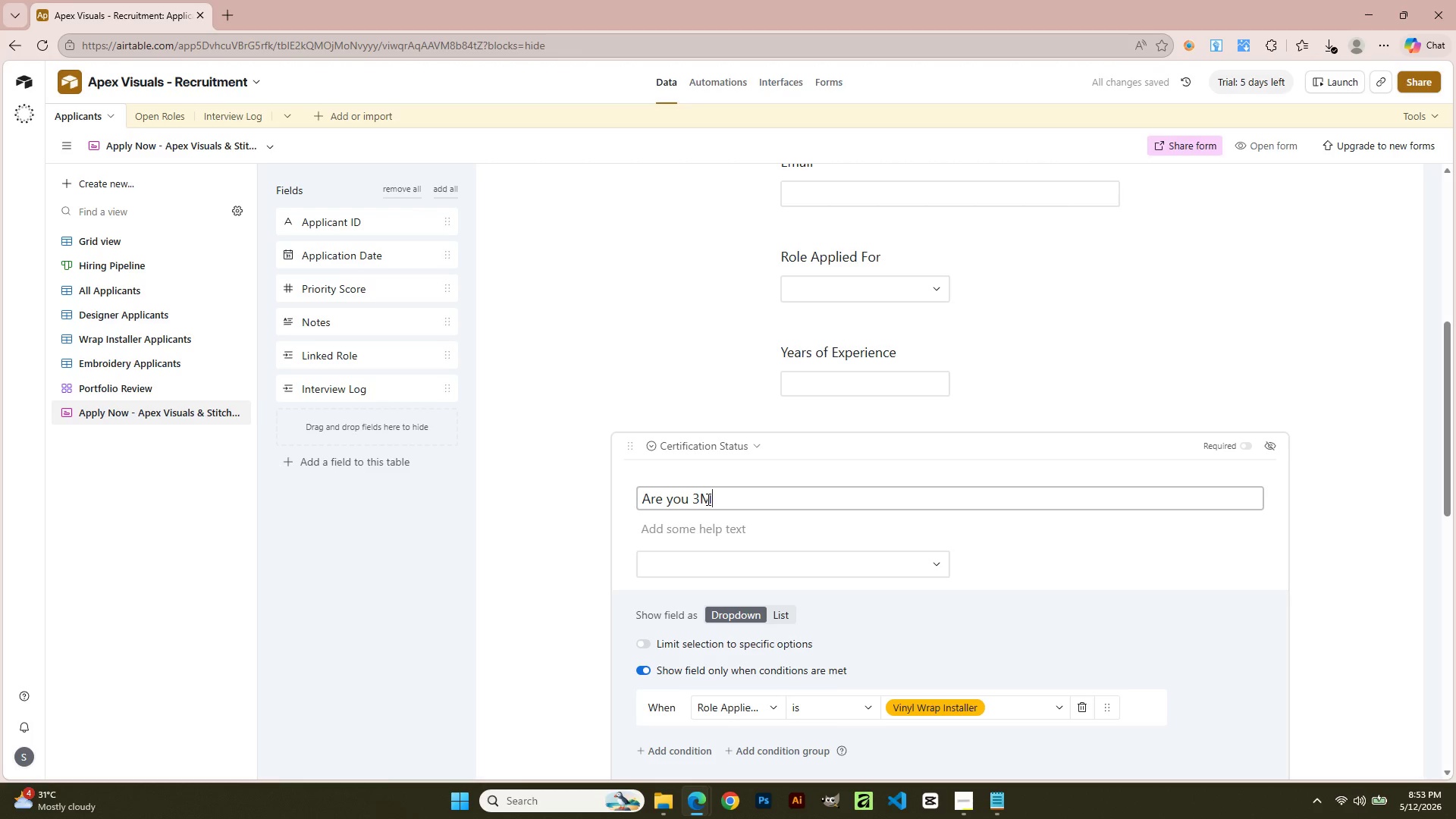 
type( or Avry)
key(Backspace)
key(Backspace)
type(ery )
 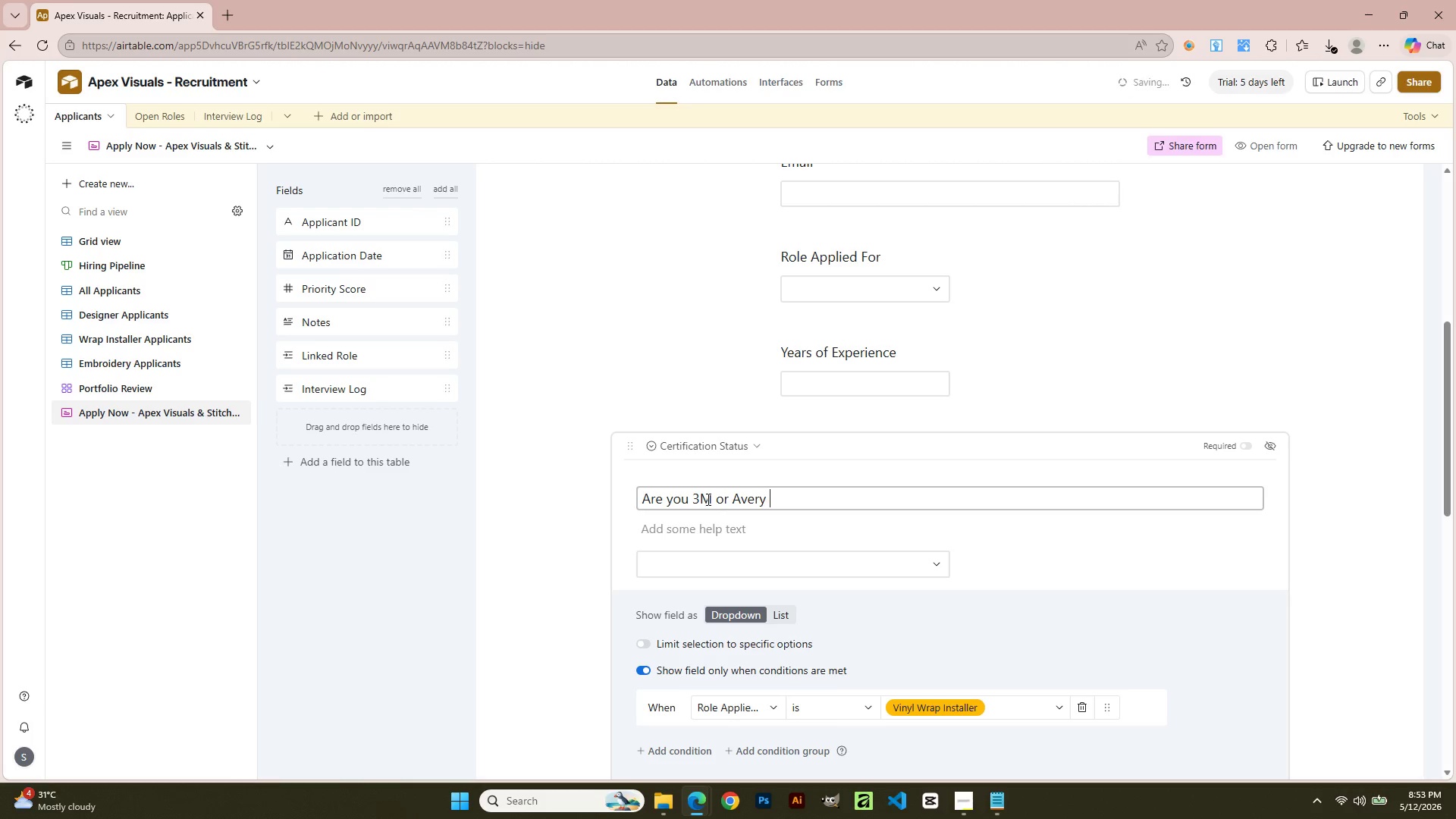 
wait(7.39)
 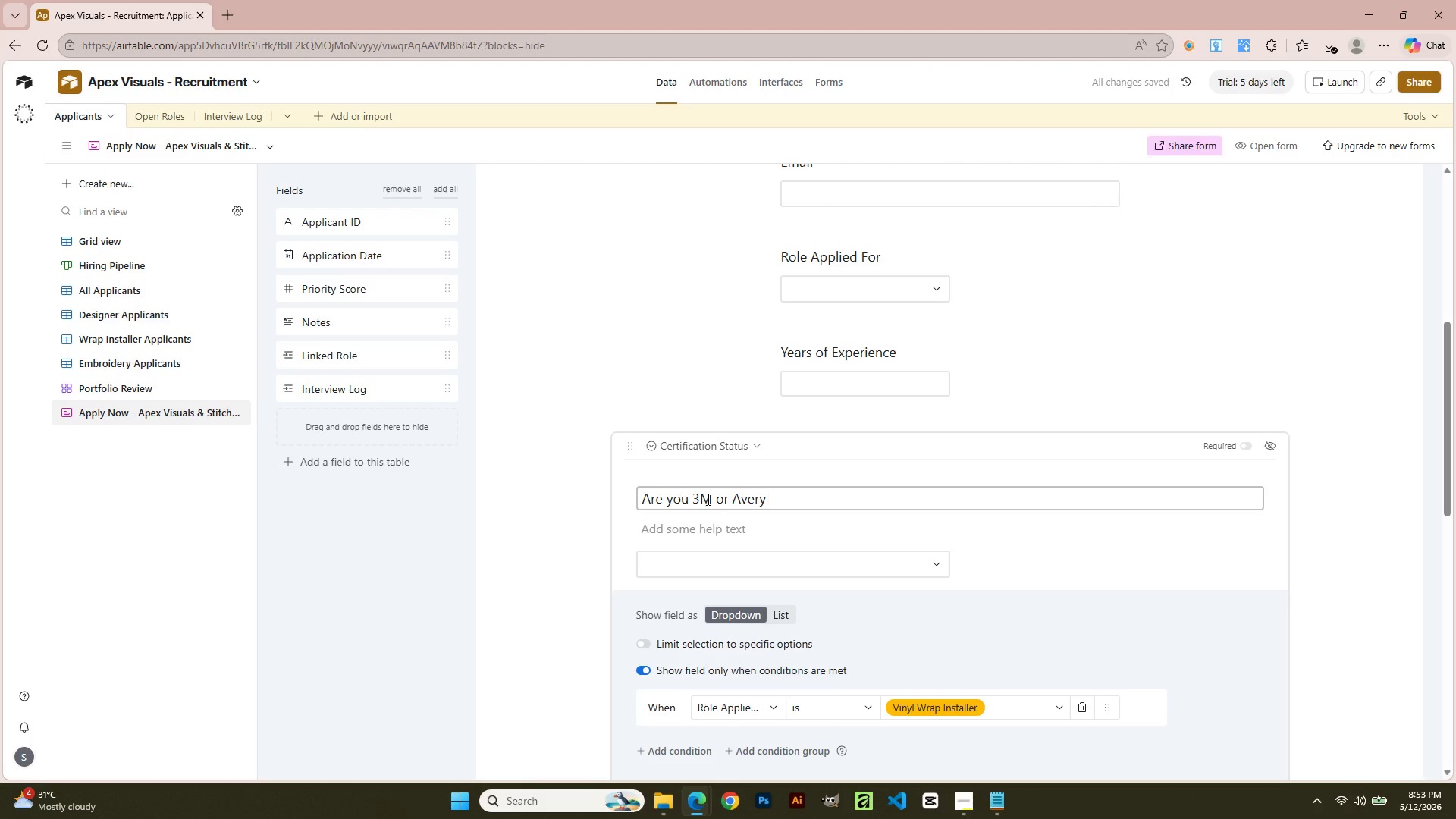 
type(Dennison certo)
key(Backspace)
type(ified)
 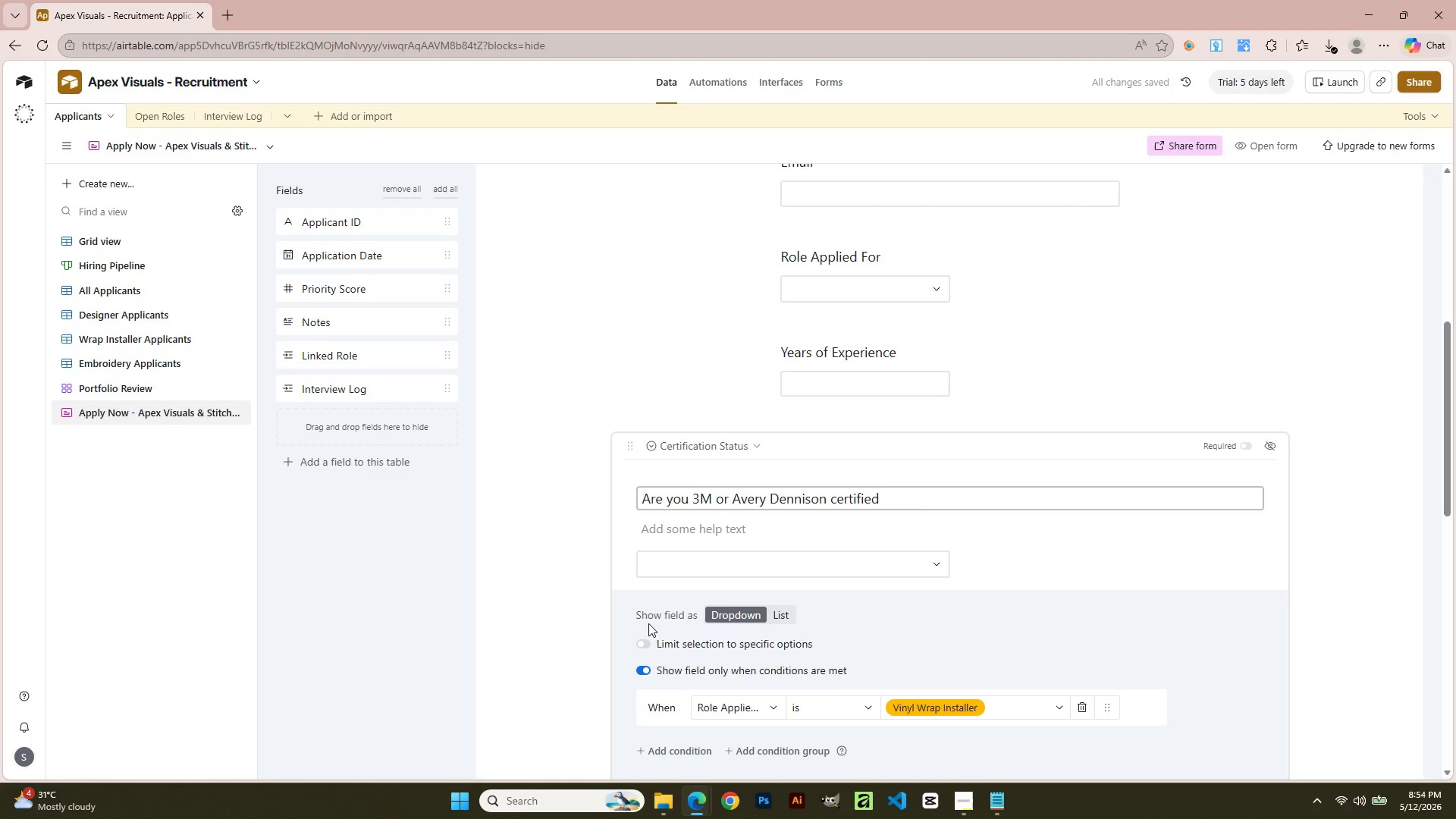 
left_click([852, 560])
 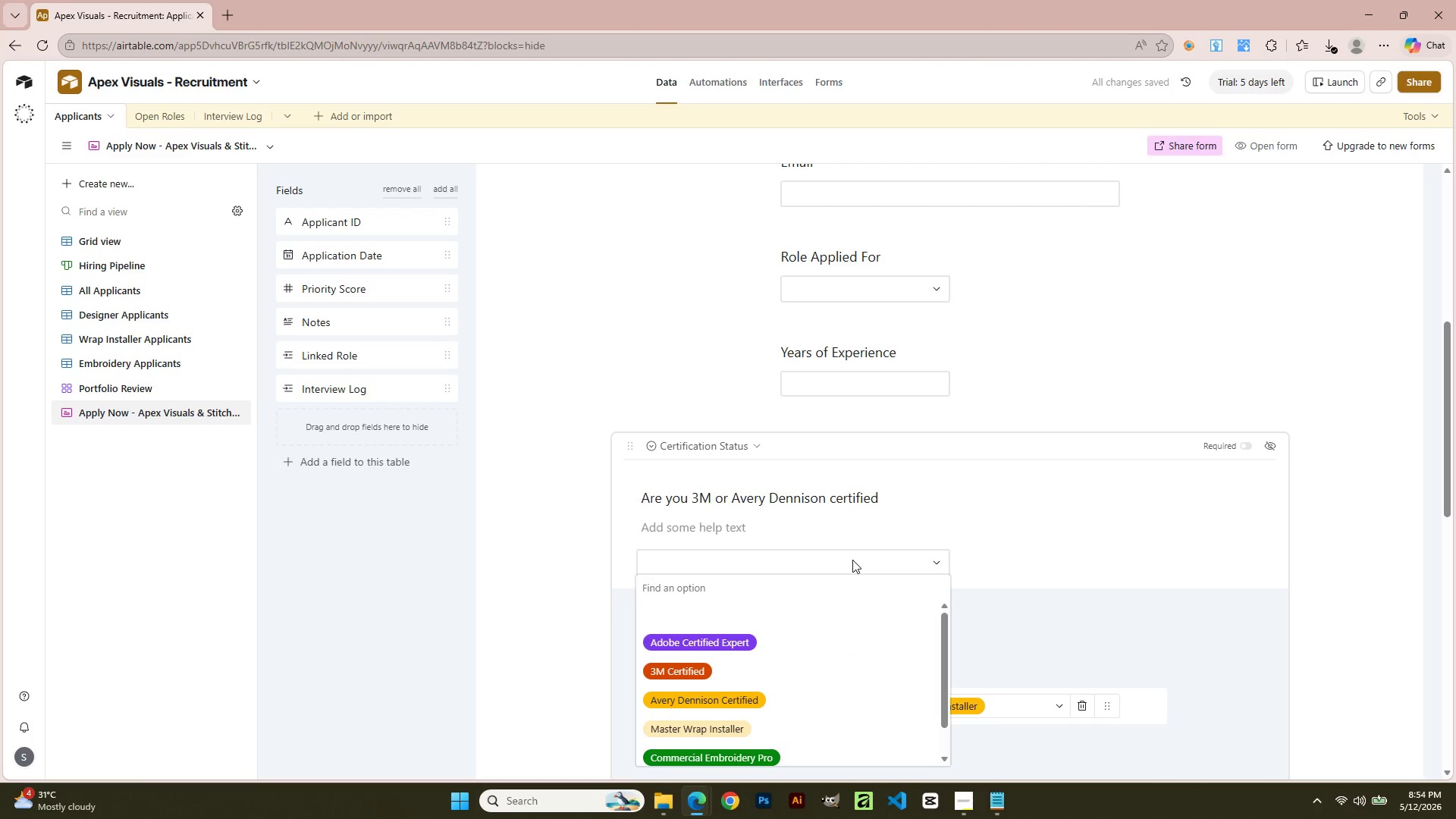 
left_click([852, 560])
 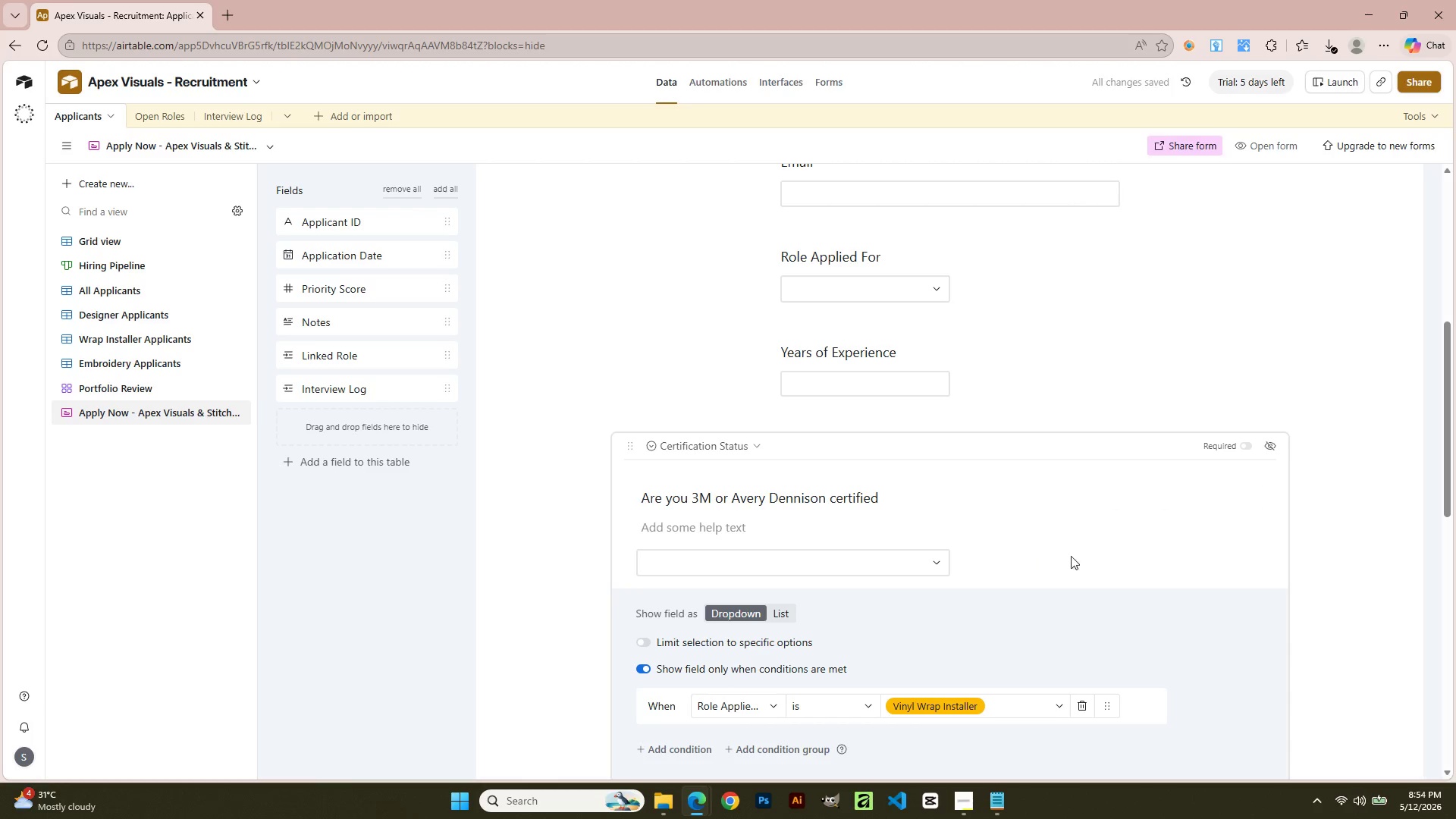 
left_click([1087, 554])
 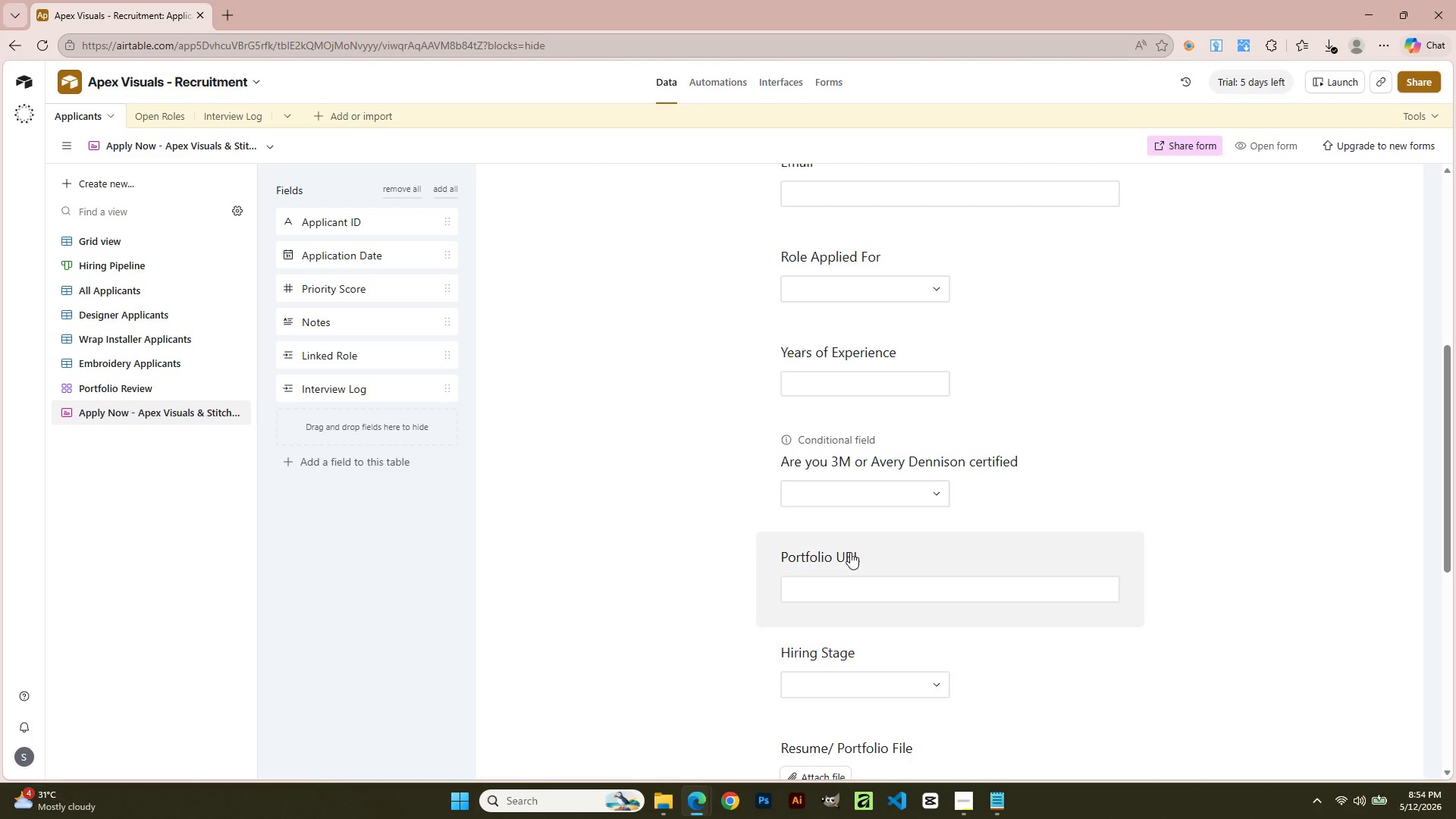 
left_click([927, 496])
 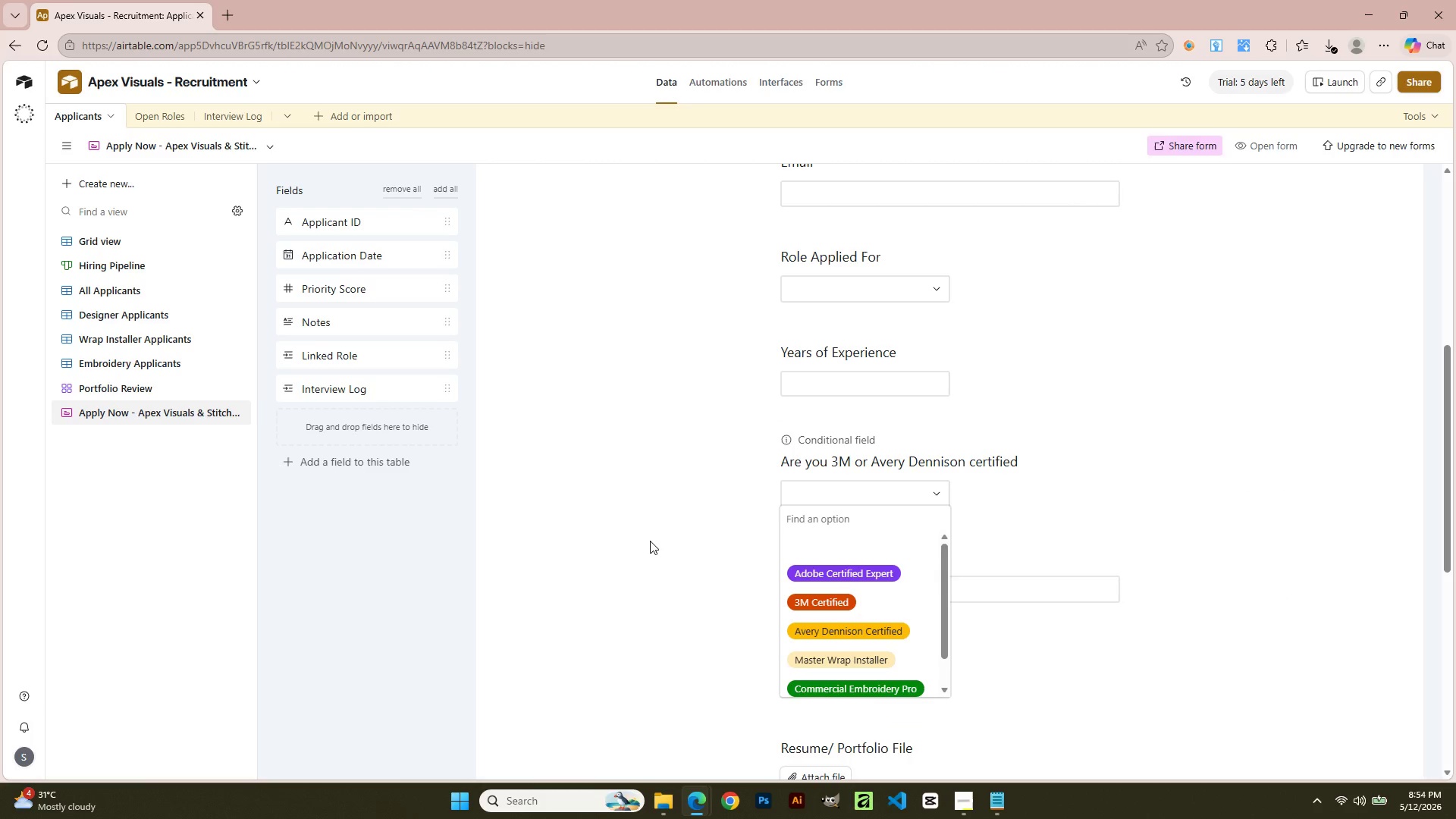 
left_click([650, 541])
 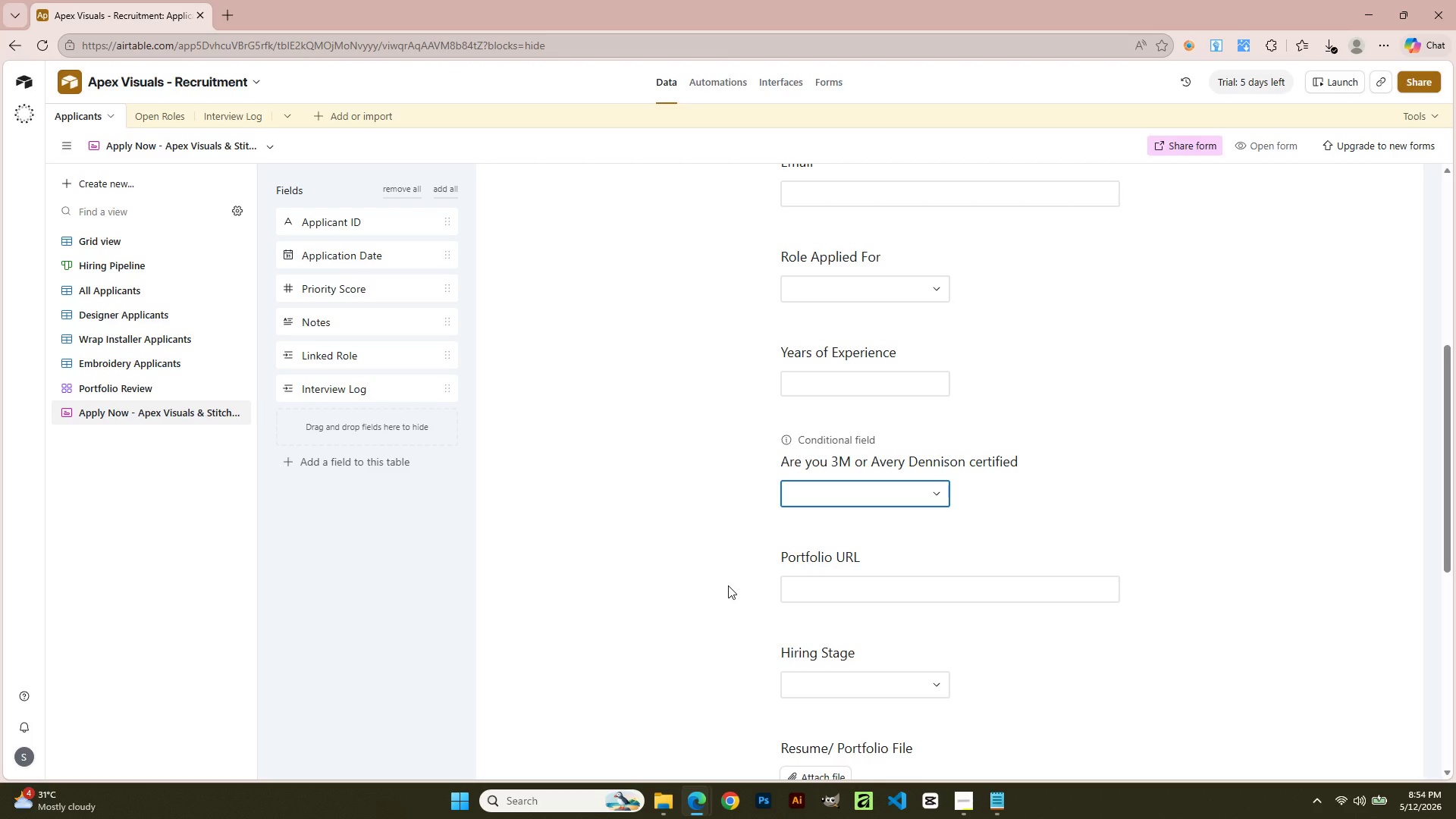 
wait(21.06)
 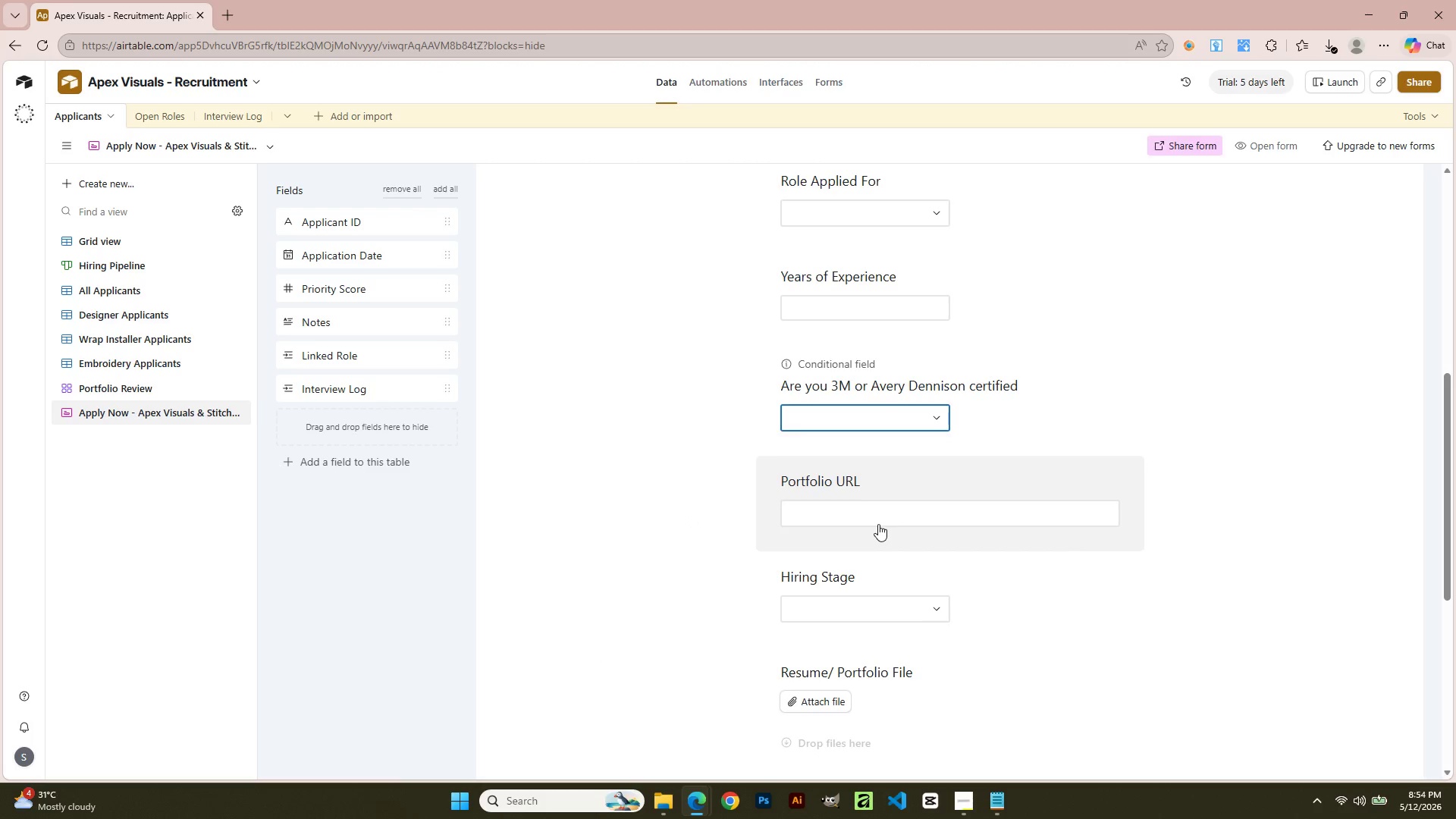 
left_click([874, 519])
 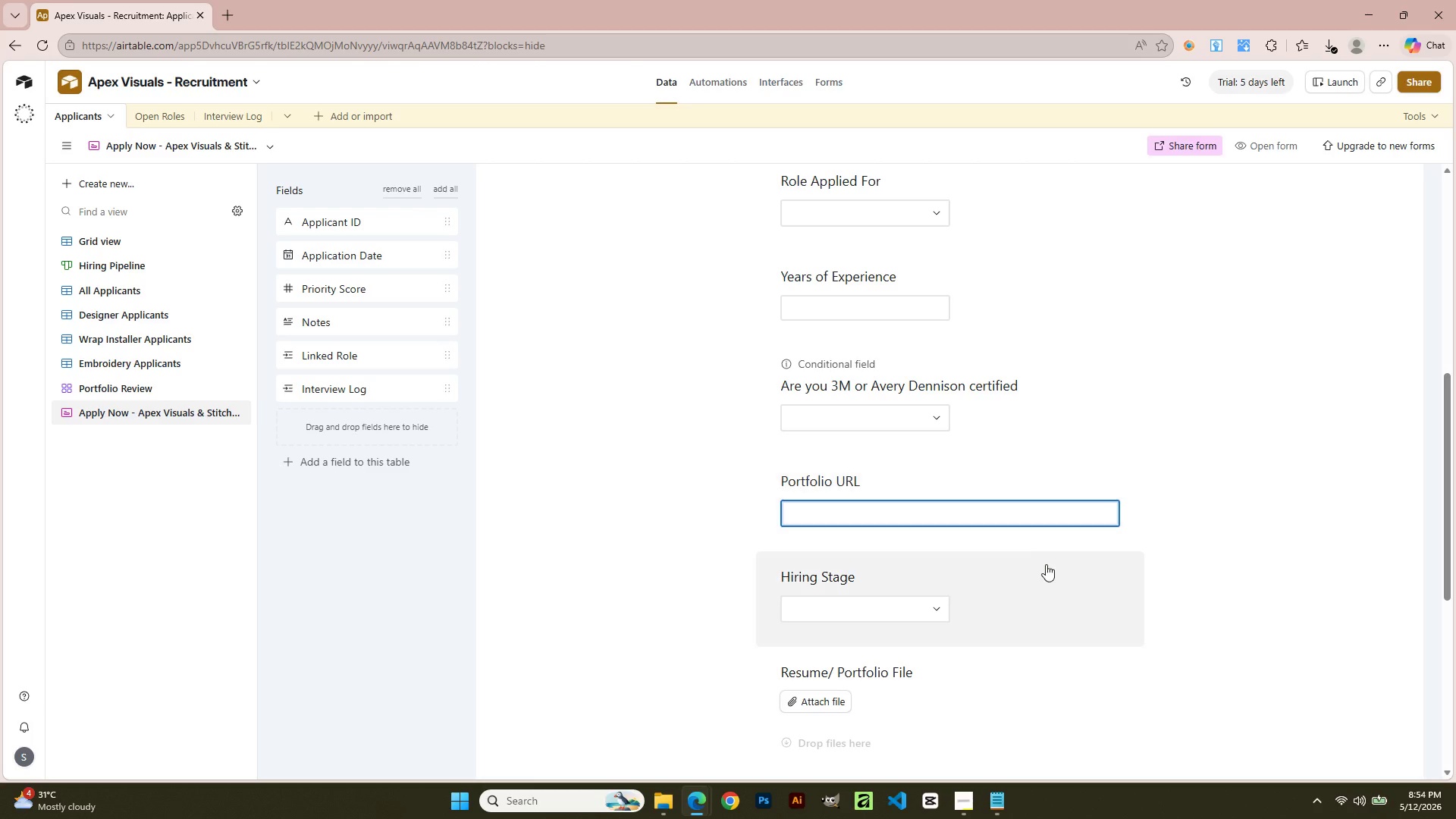 
scroll: coordinate [878, 519], scroll_direction: down, amount: 1.0
 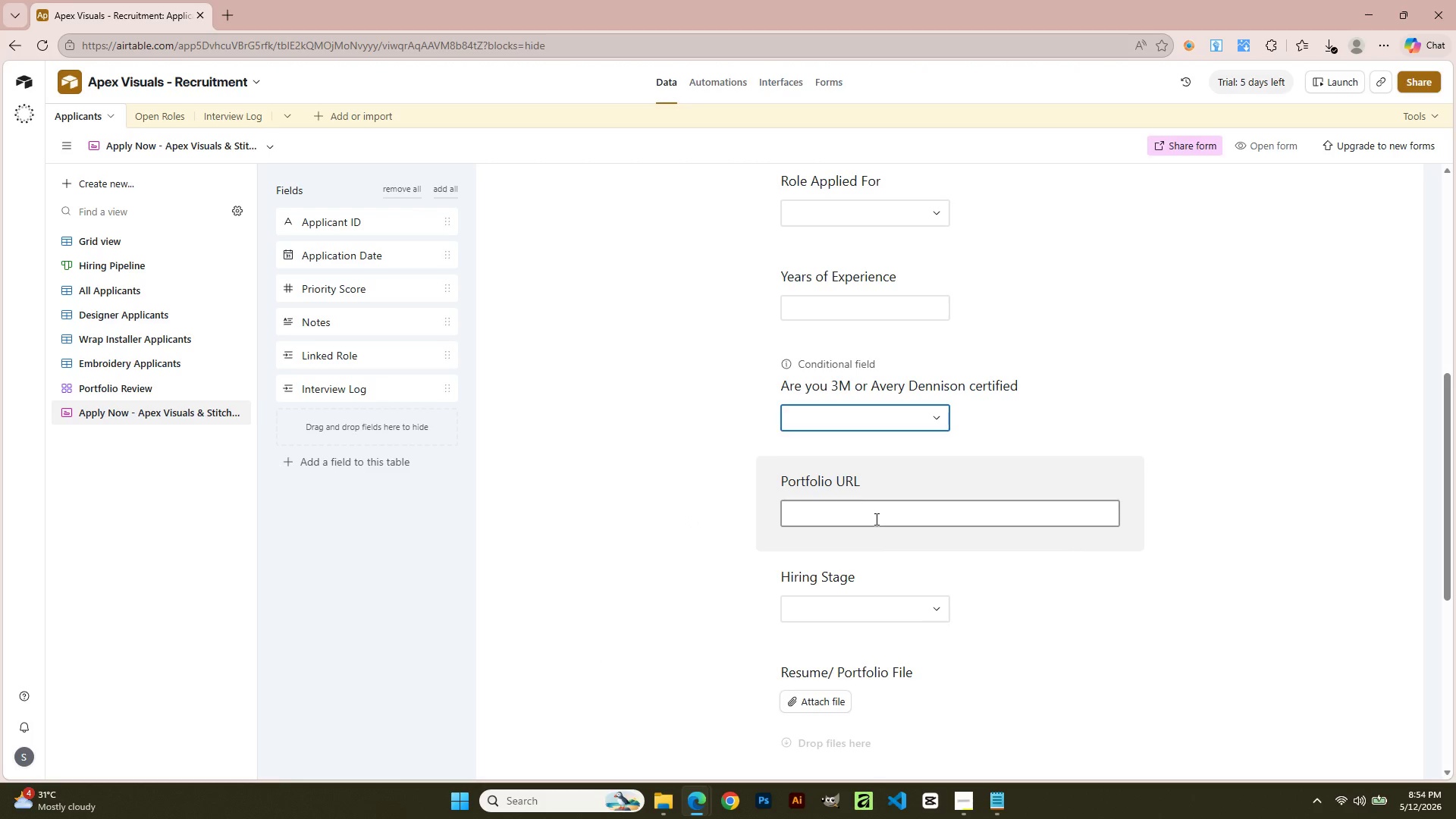 
left_click([1051, 566])
 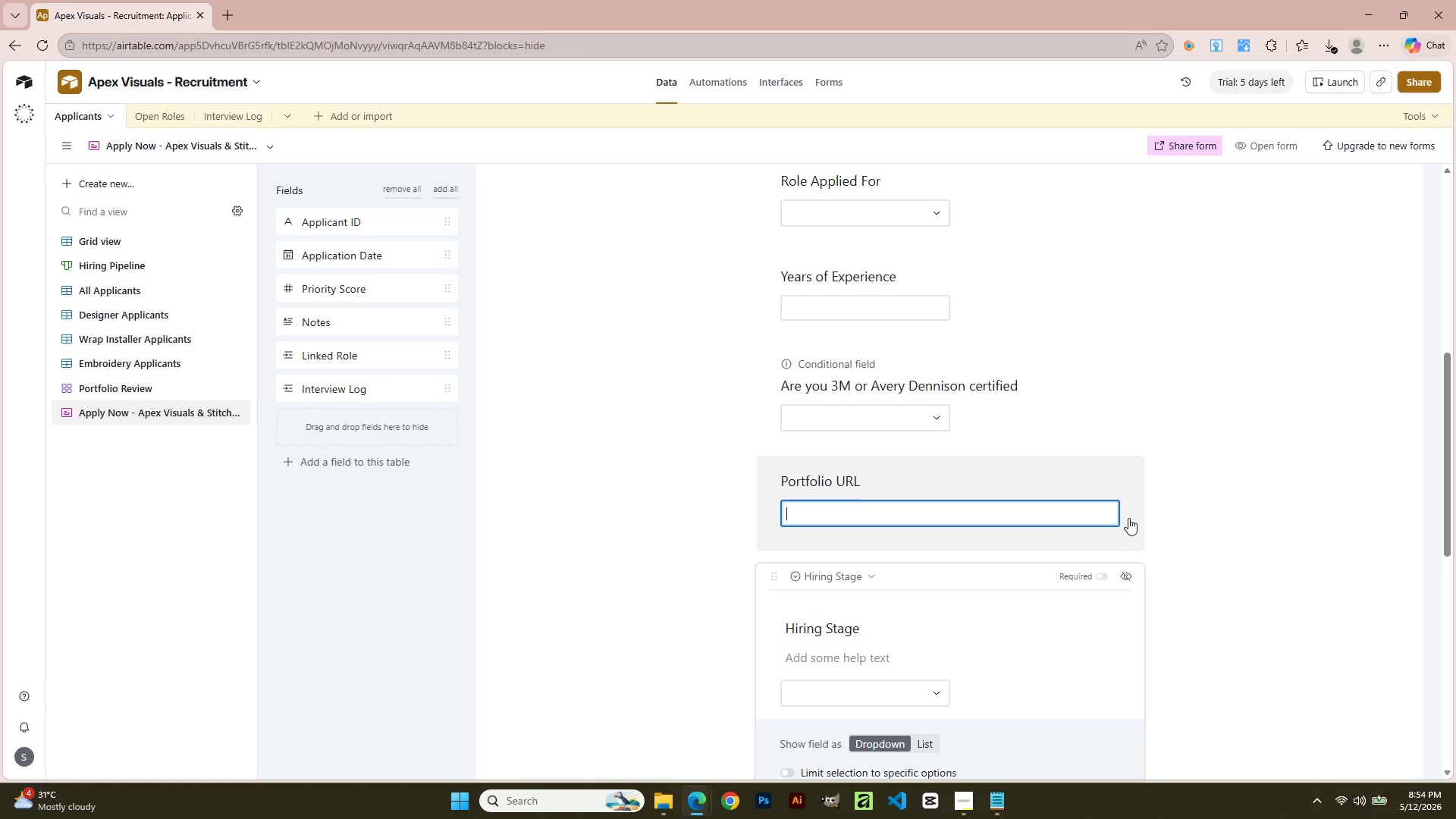 
left_click([1128, 518])
 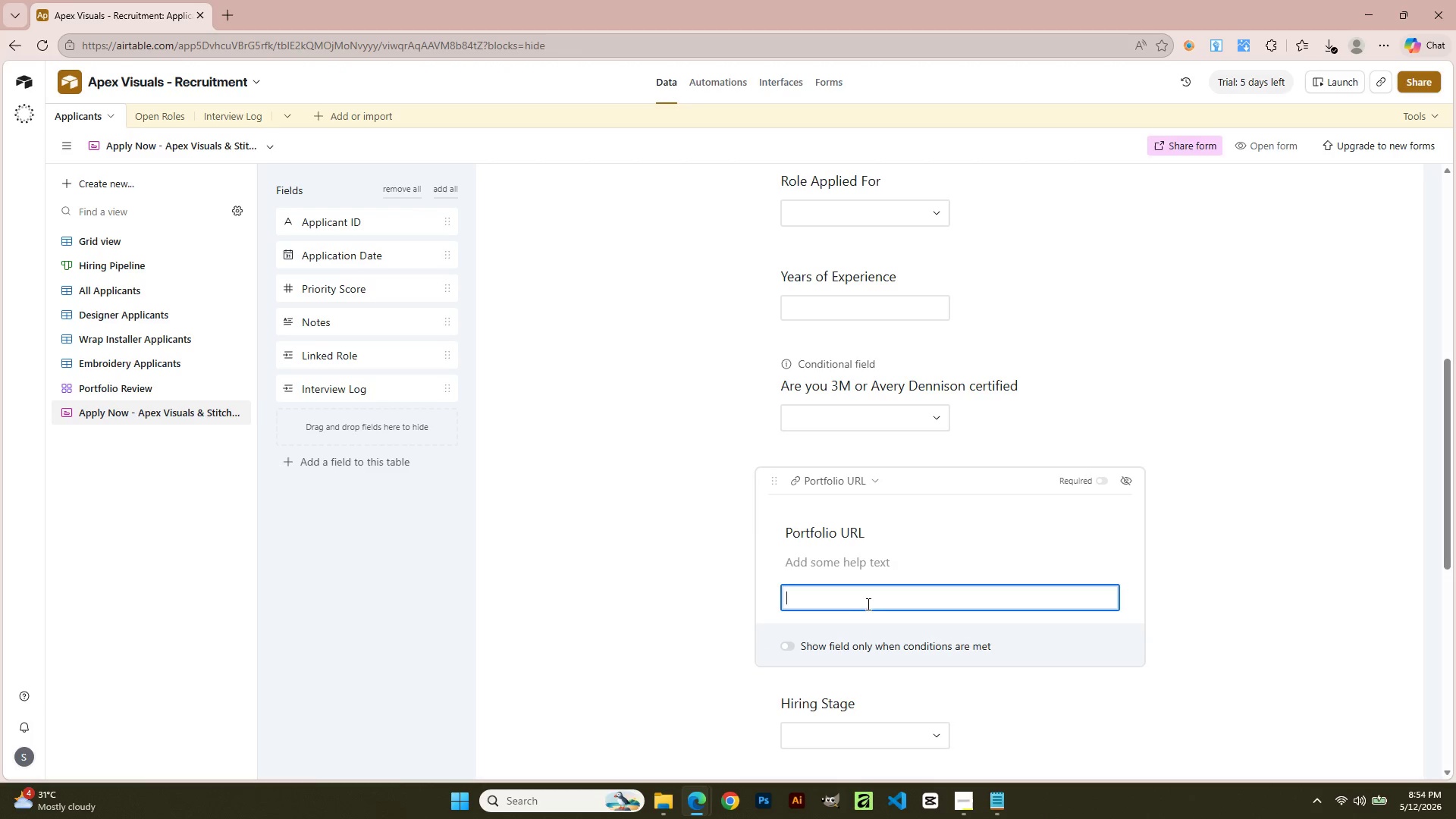 
left_click([789, 648])
 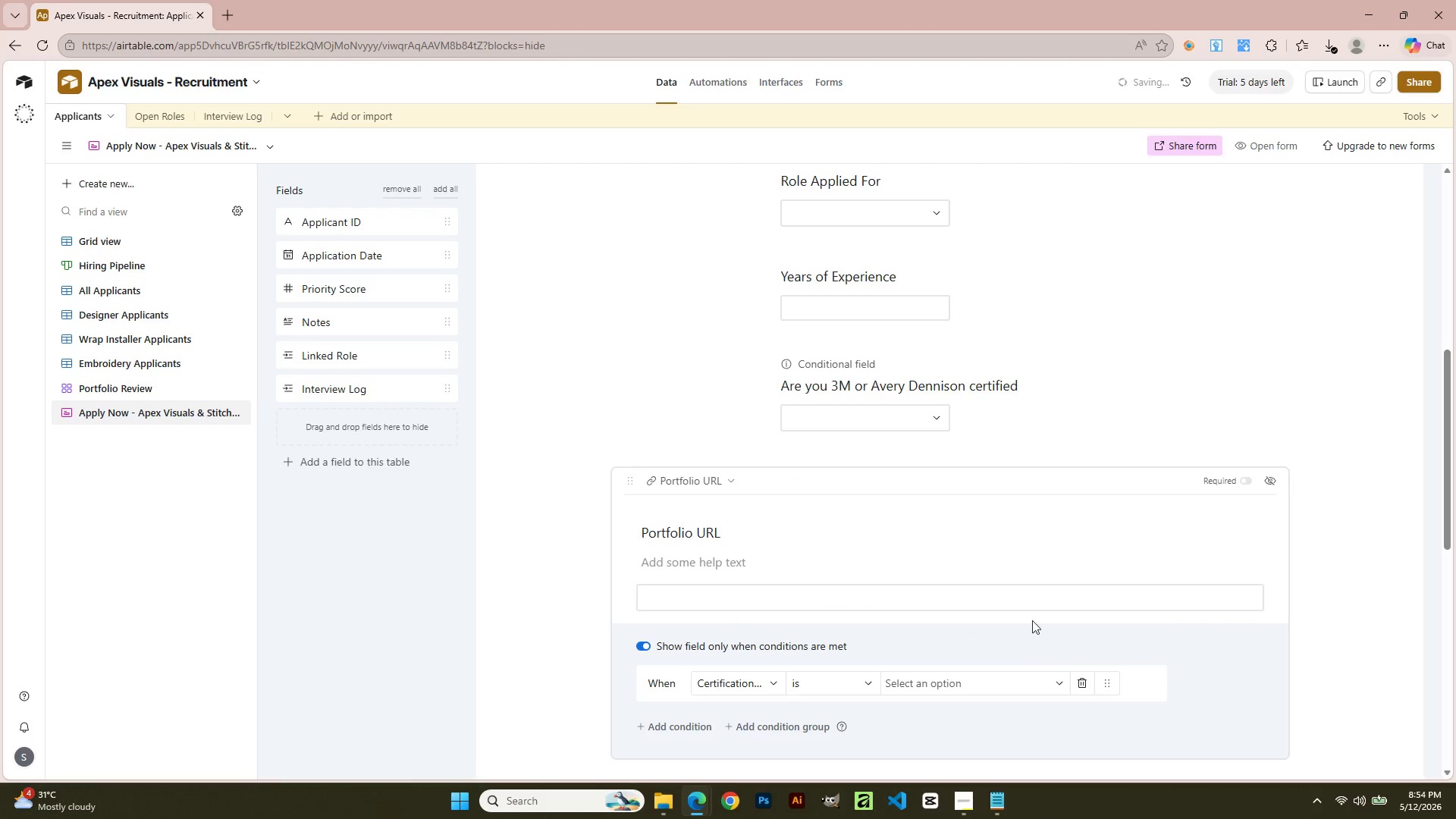 
left_click([745, 532])
 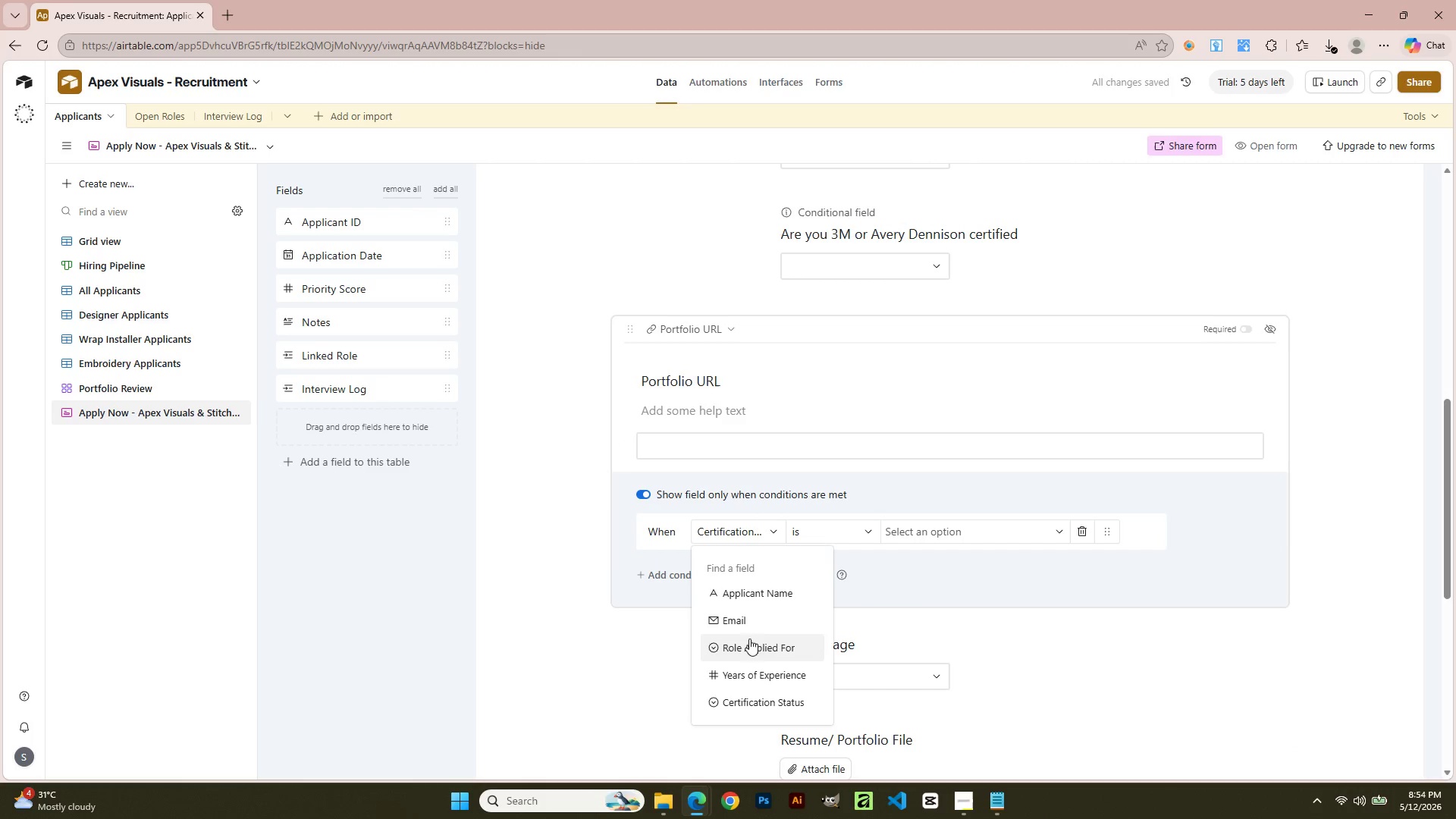 
scroll: coordinate [1103, 617], scroll_direction: down, amount: 2.0
 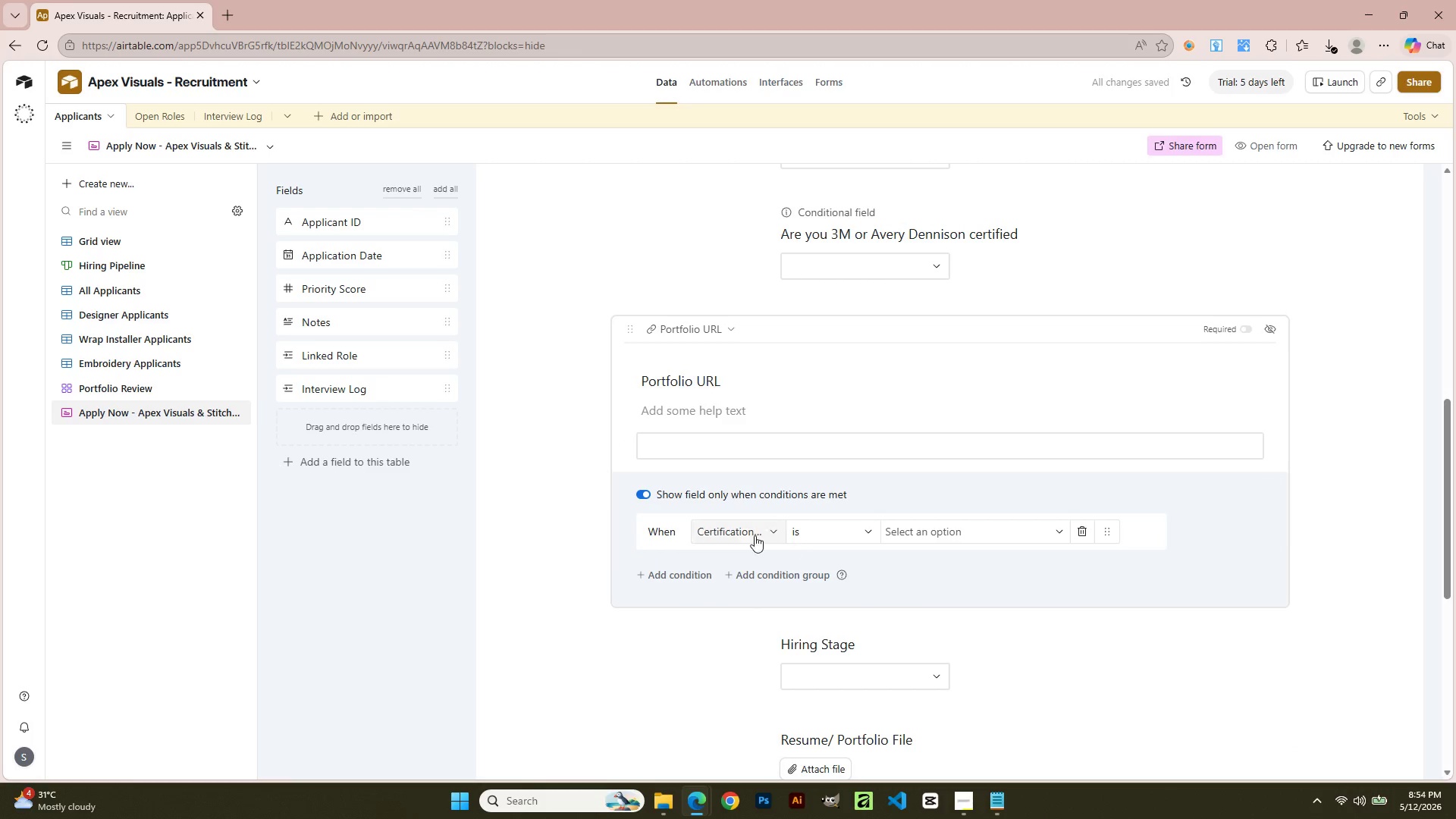 
left_click([749, 646])
 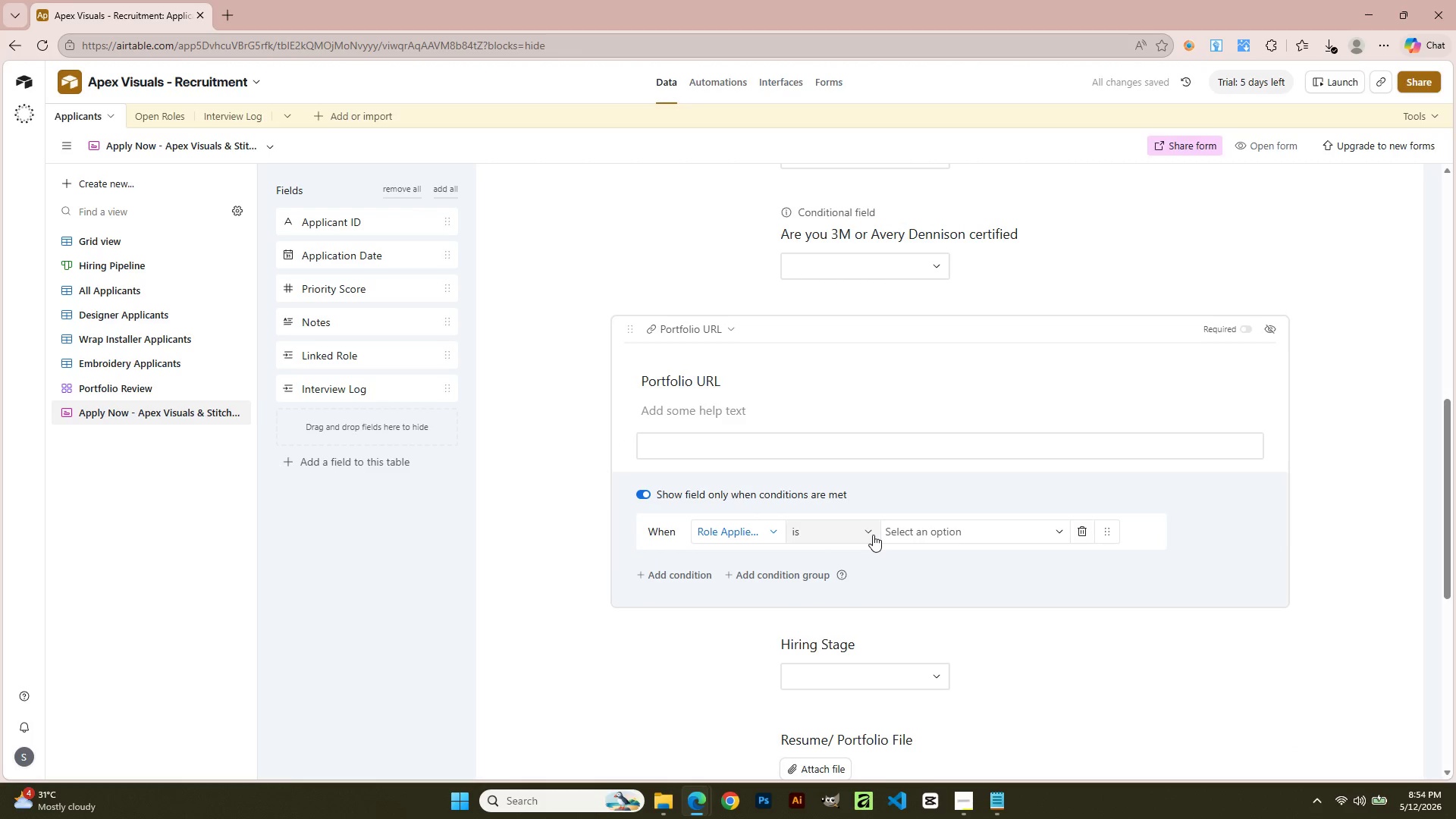 
left_click([873, 535])
 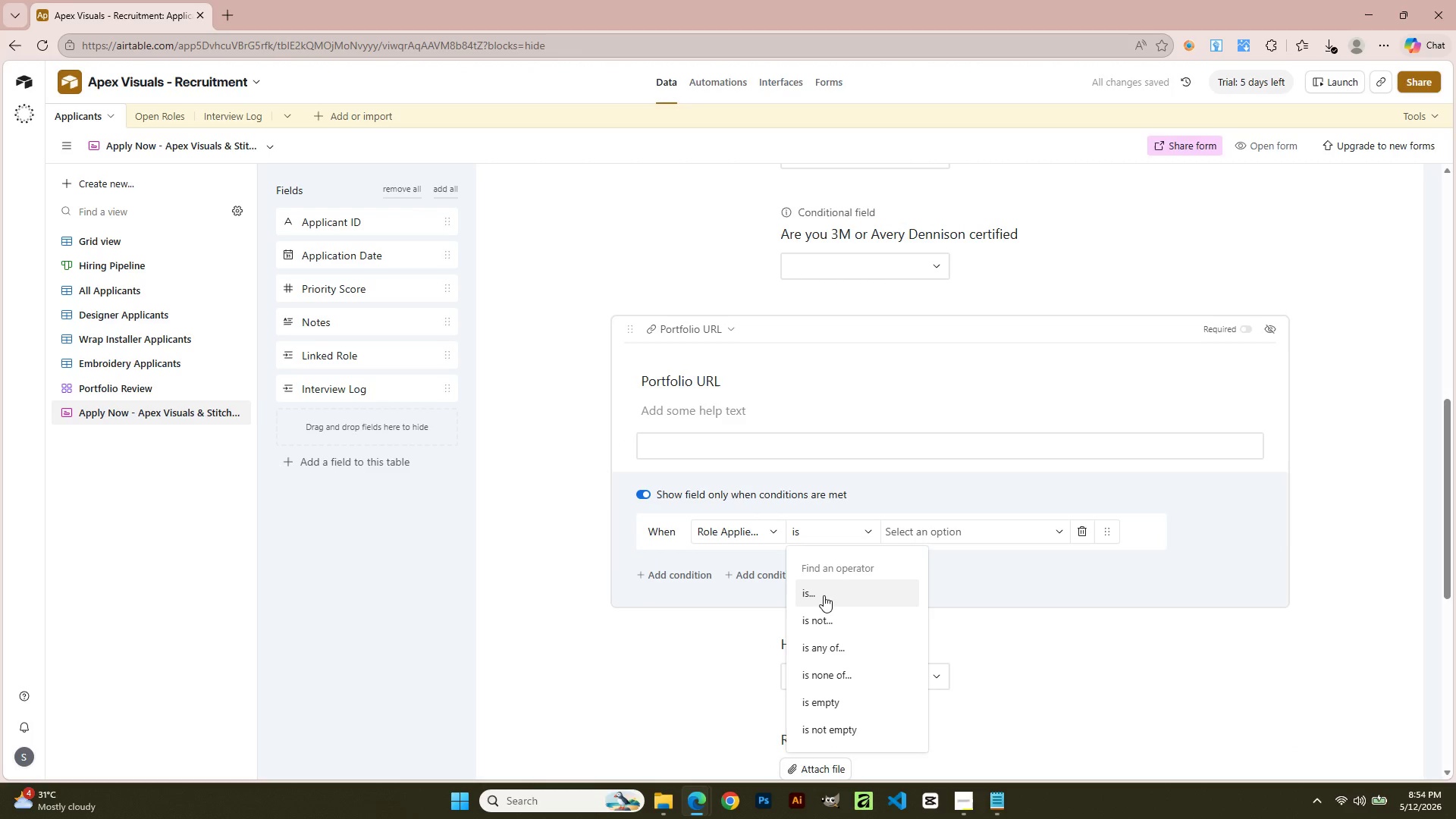 
left_click([824, 595])
 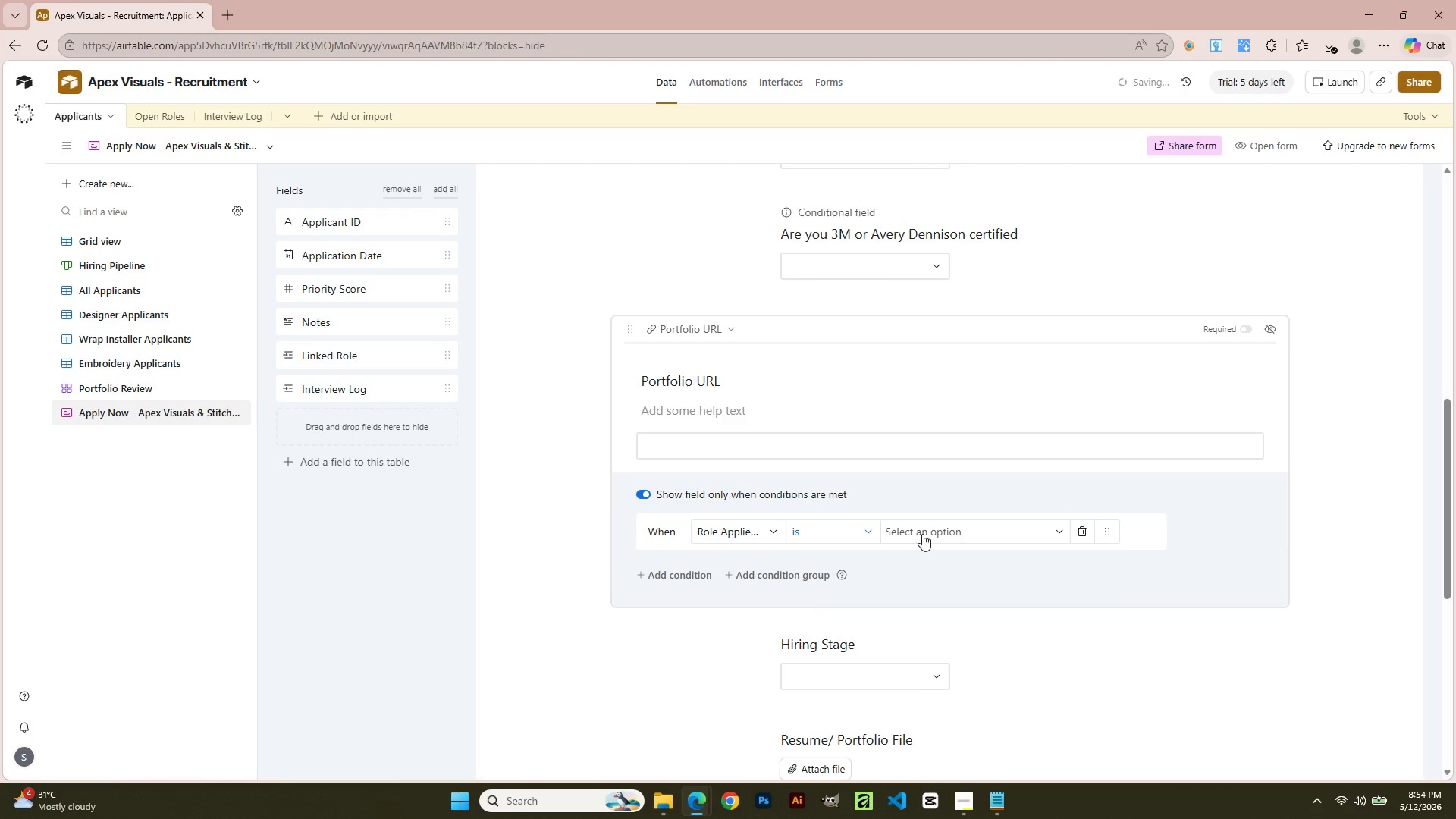 
double_click([924, 531])
 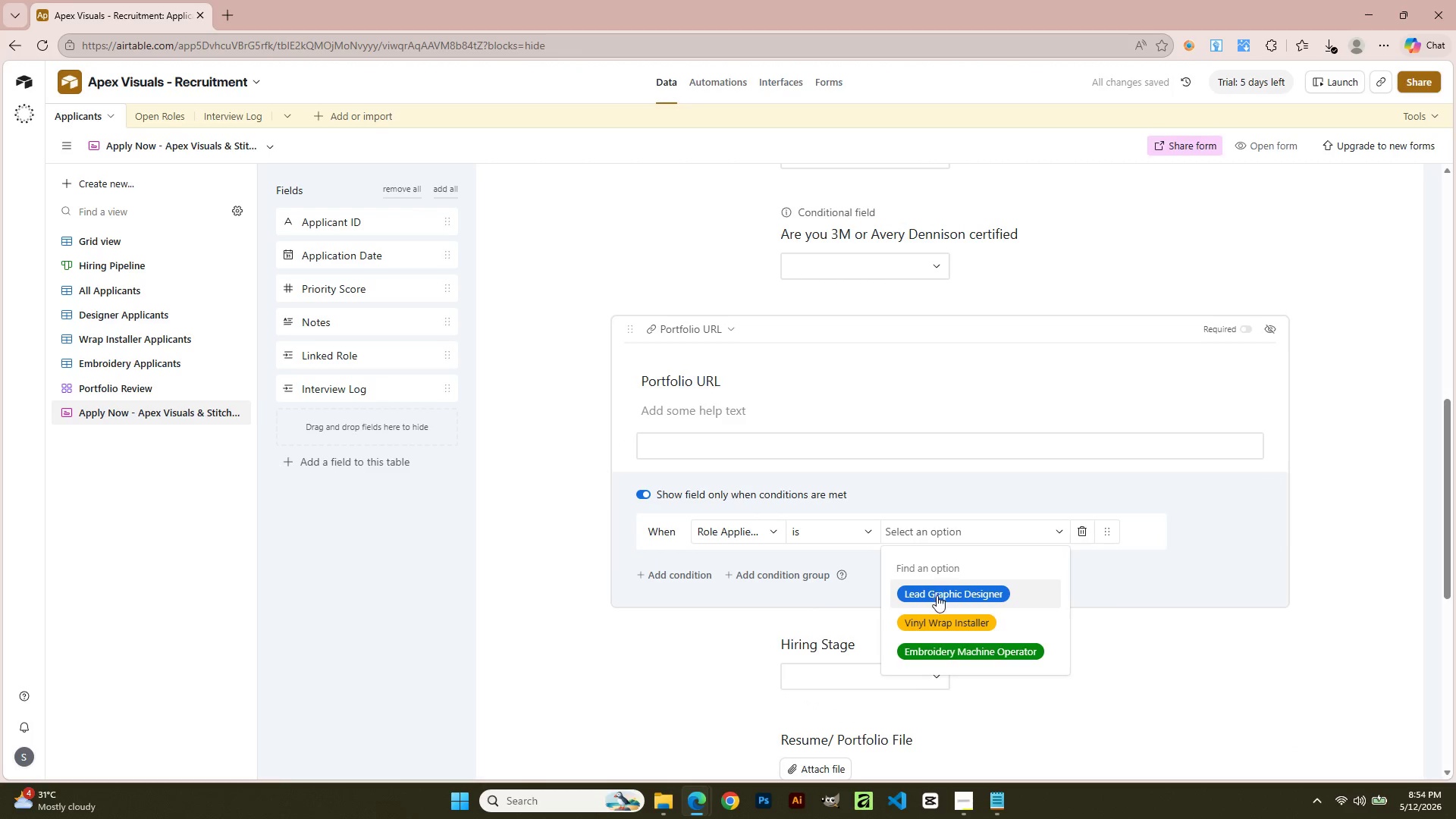 
left_click([937, 599])
 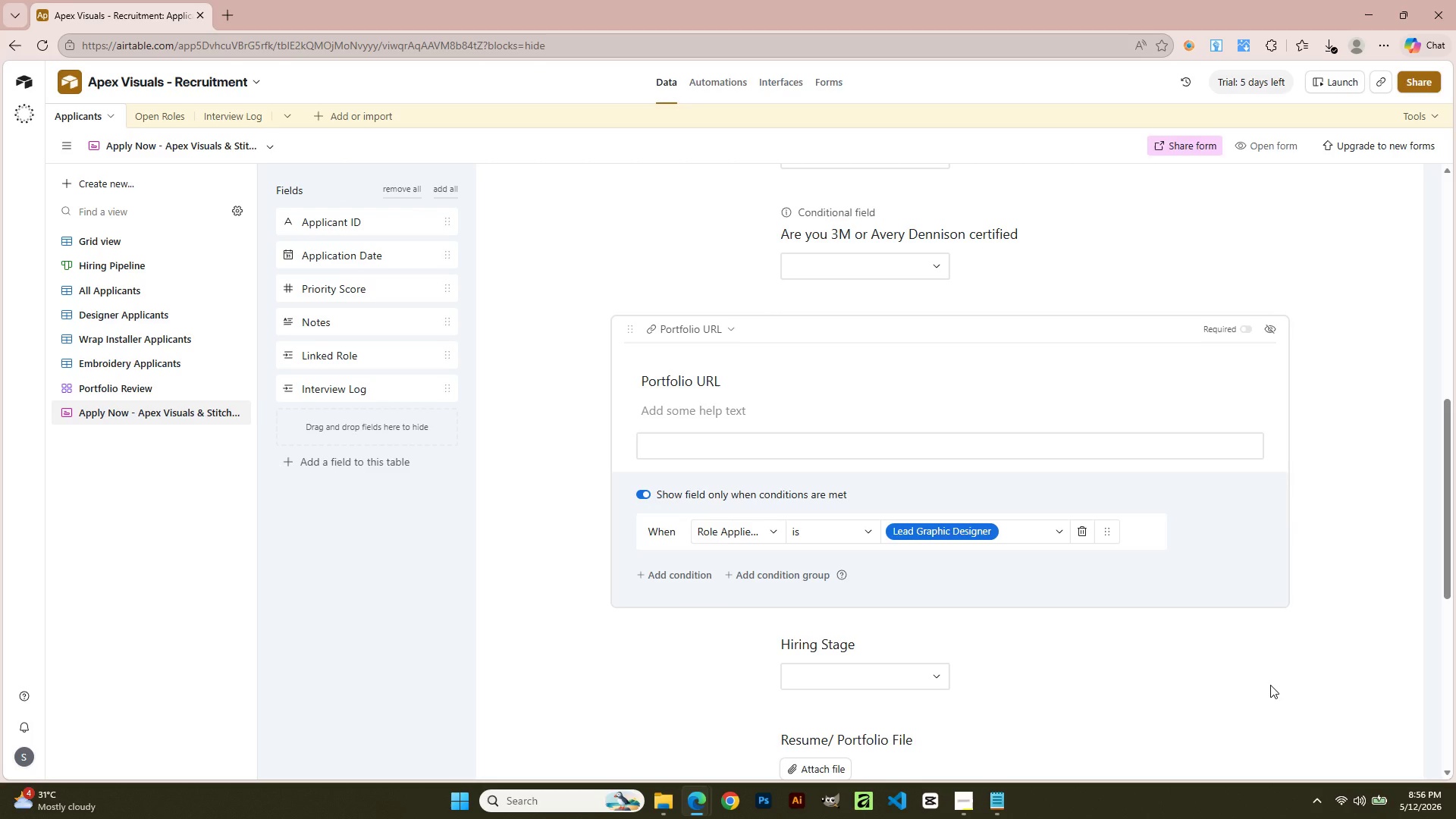 
wait(95.89)
 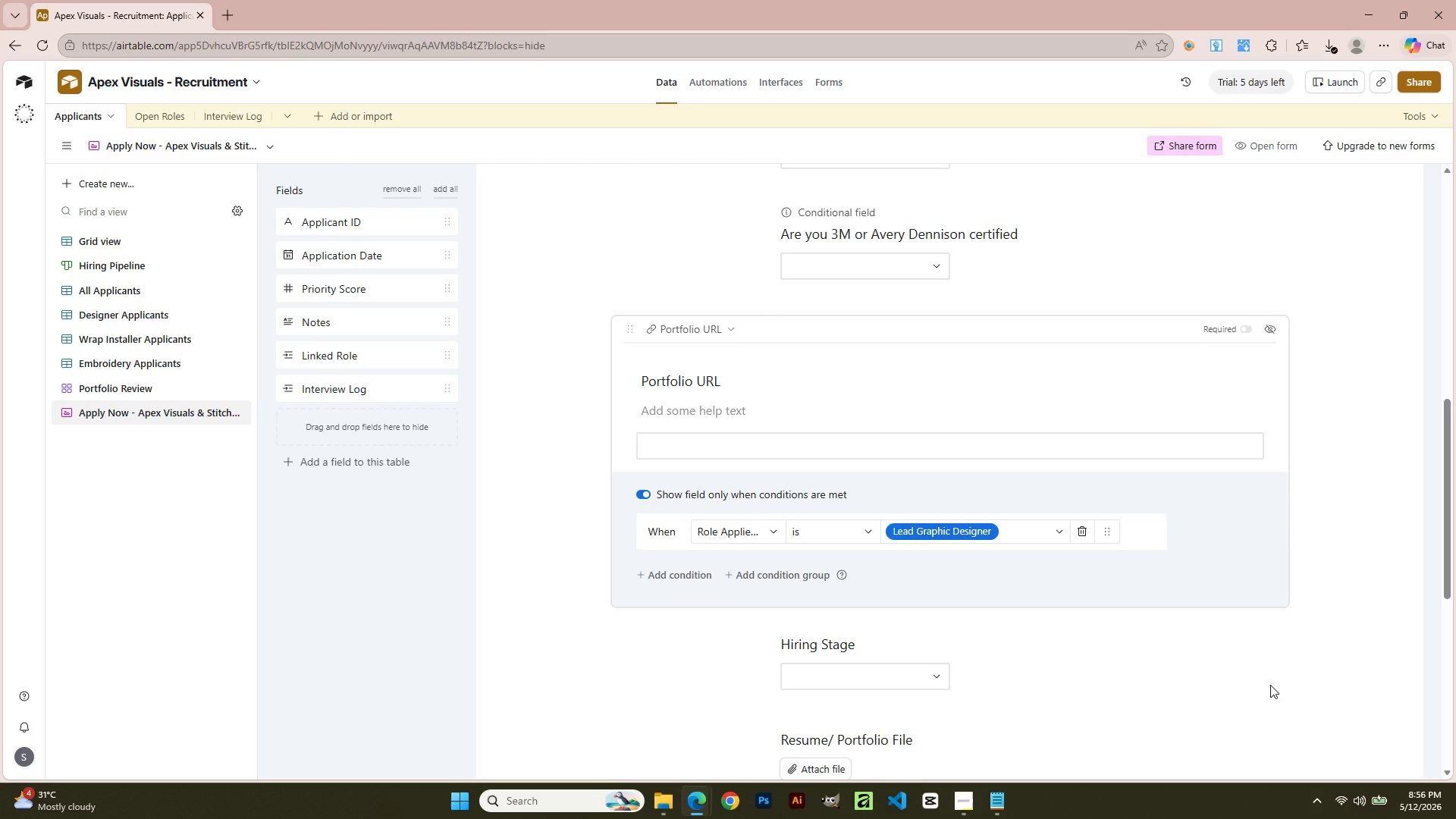 
left_click([911, 397])
 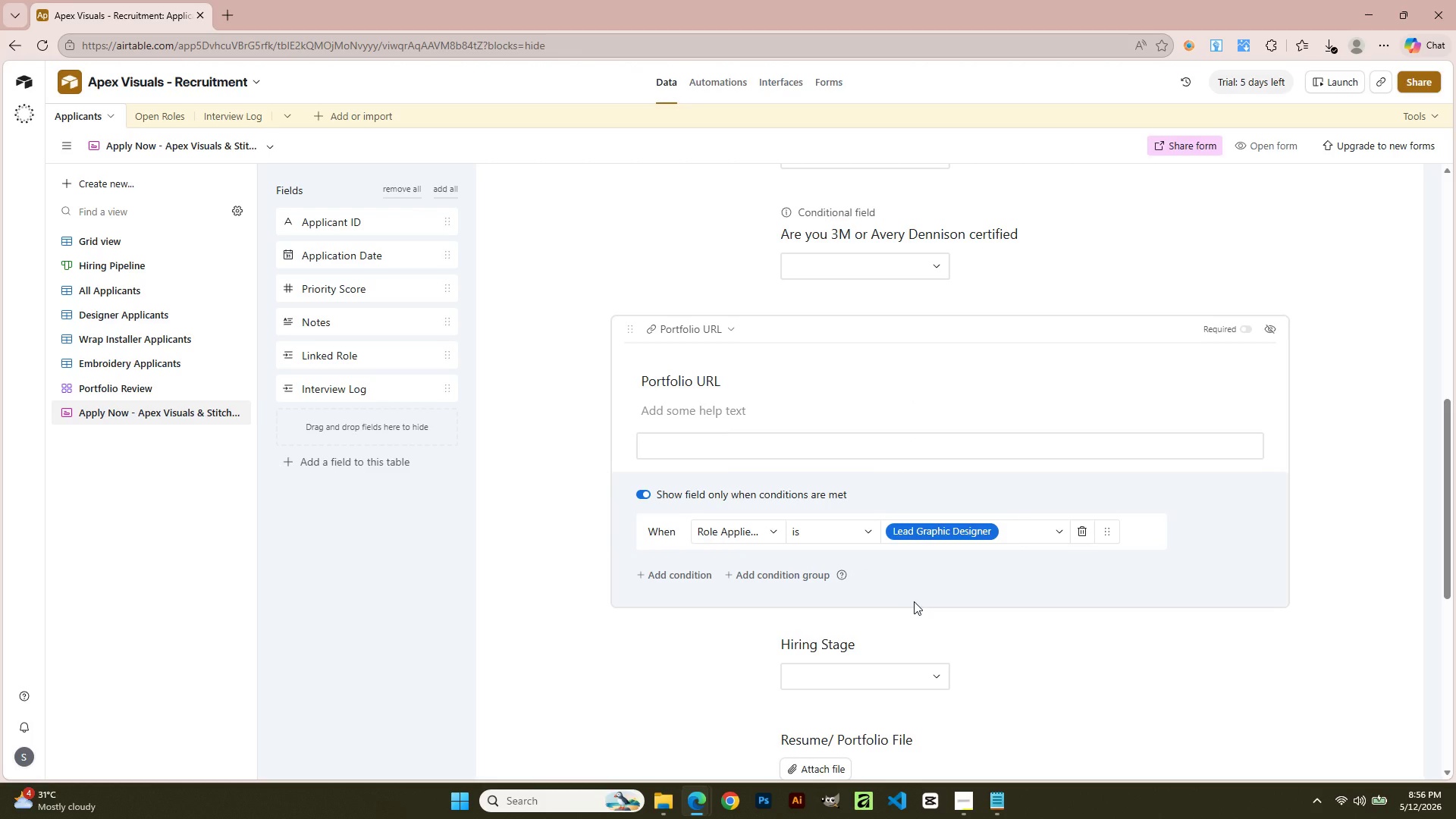 
wait(16.7)
 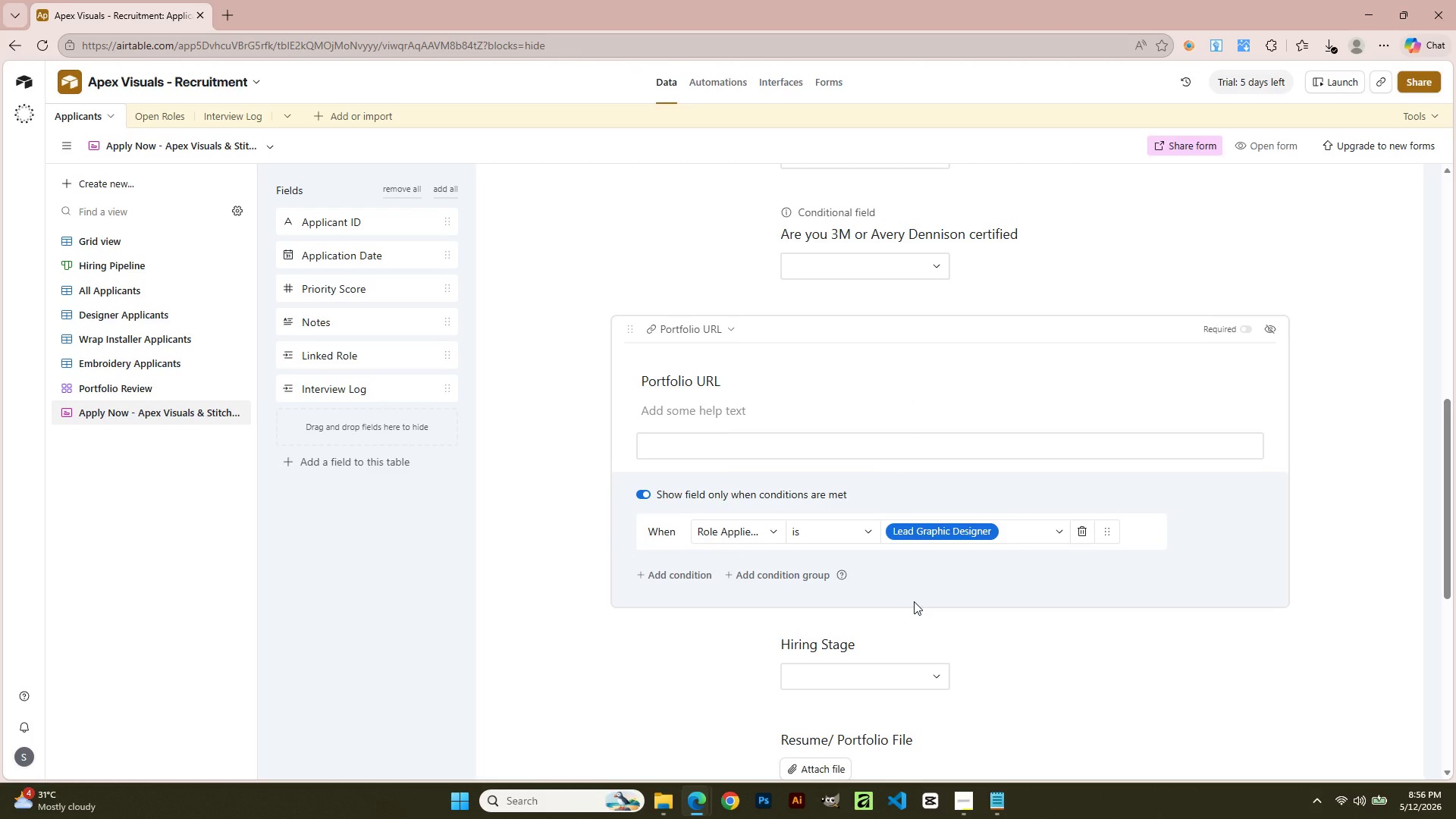 
left_click([700, 391])
 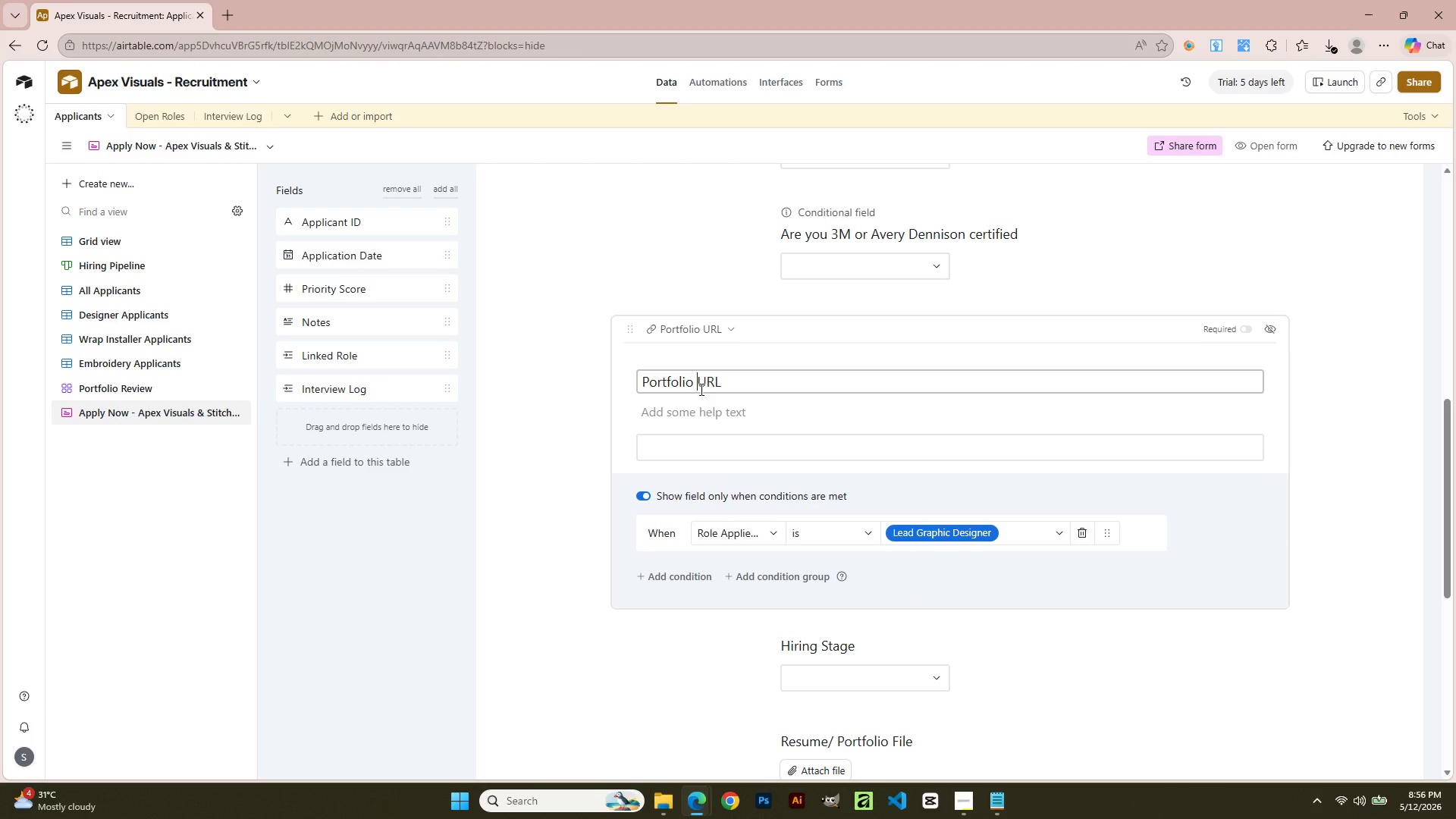 
double_click([700, 389])
 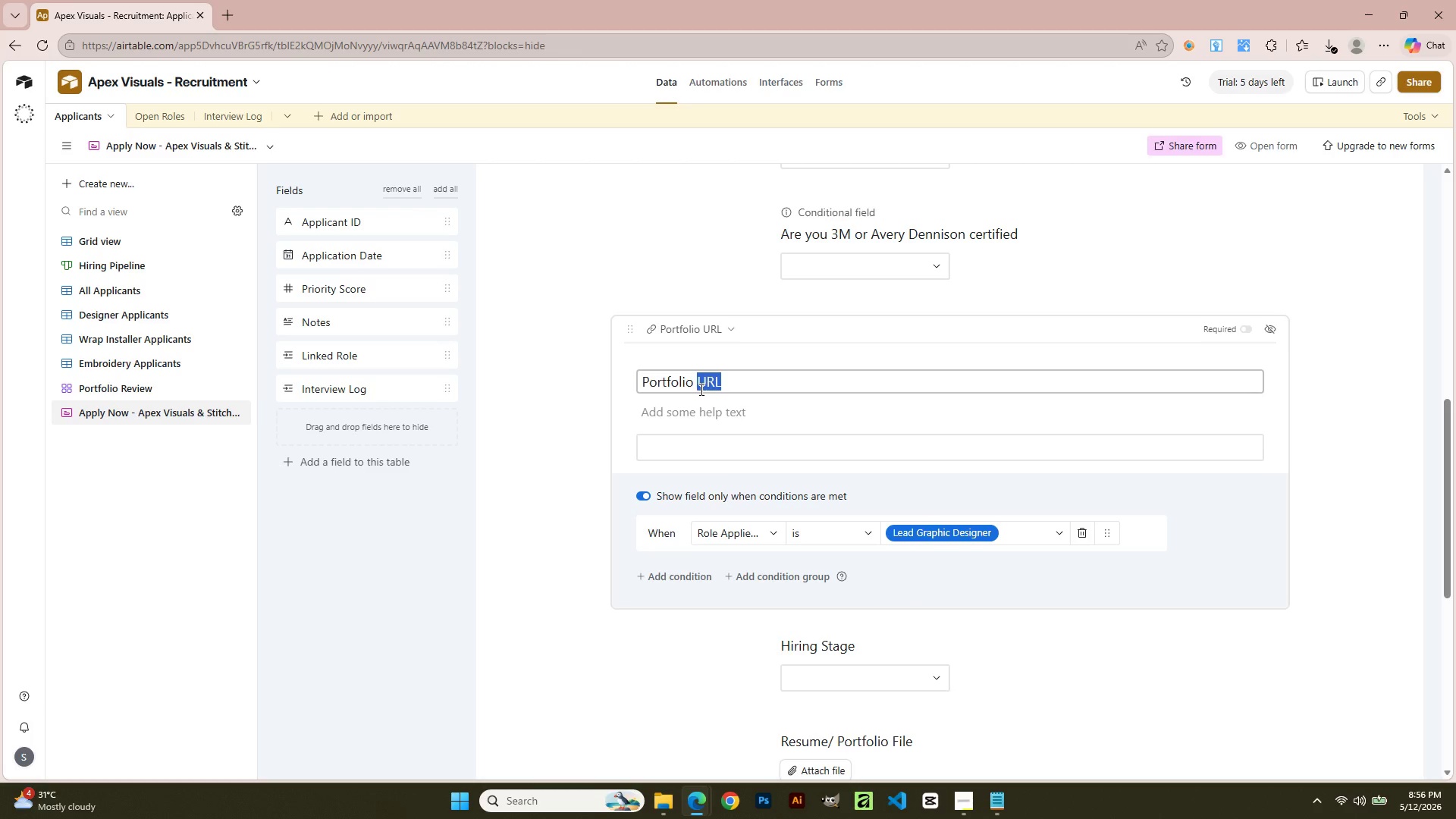 
triple_click([700, 389])
 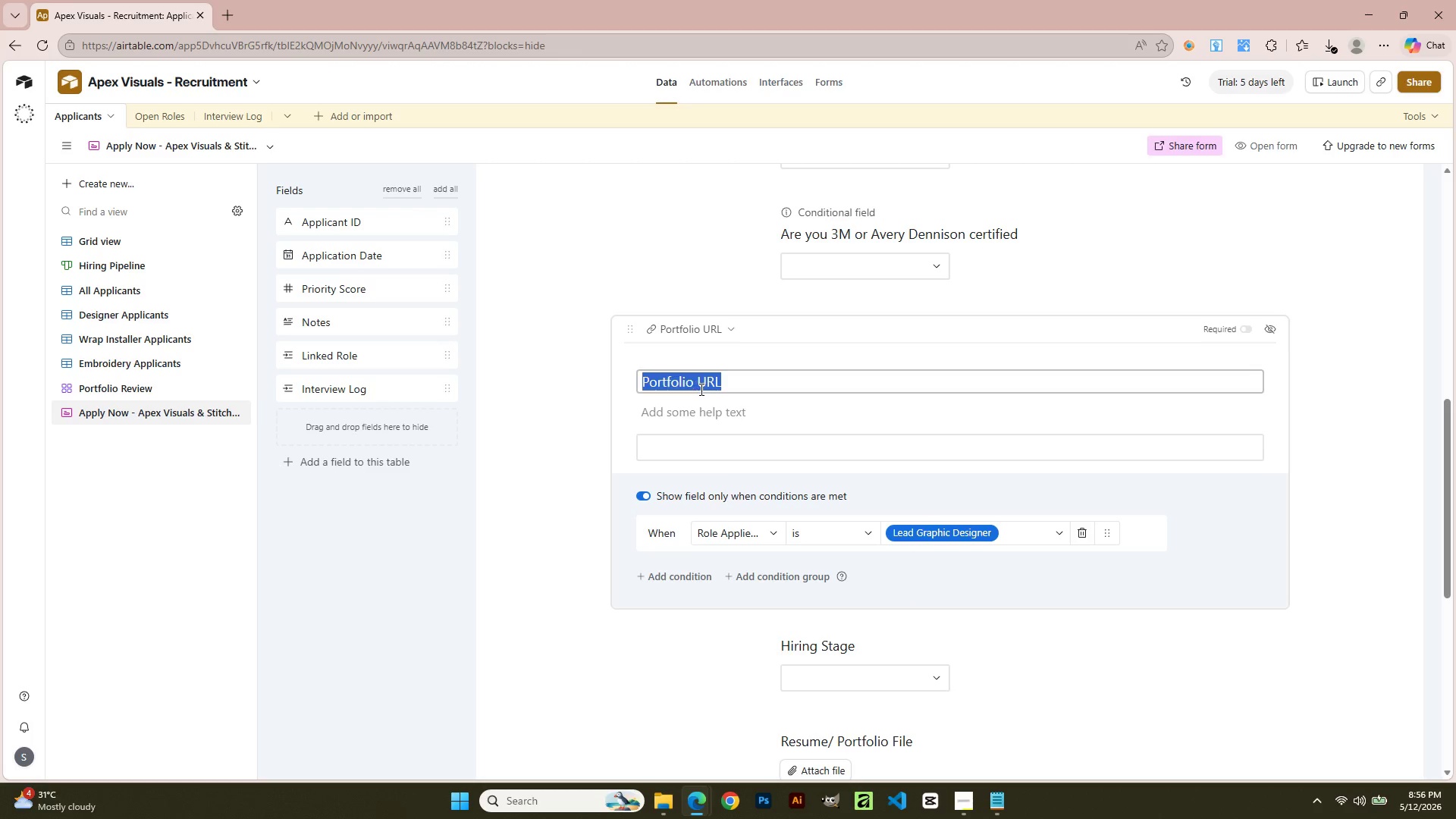 
triple_click([700, 389])
 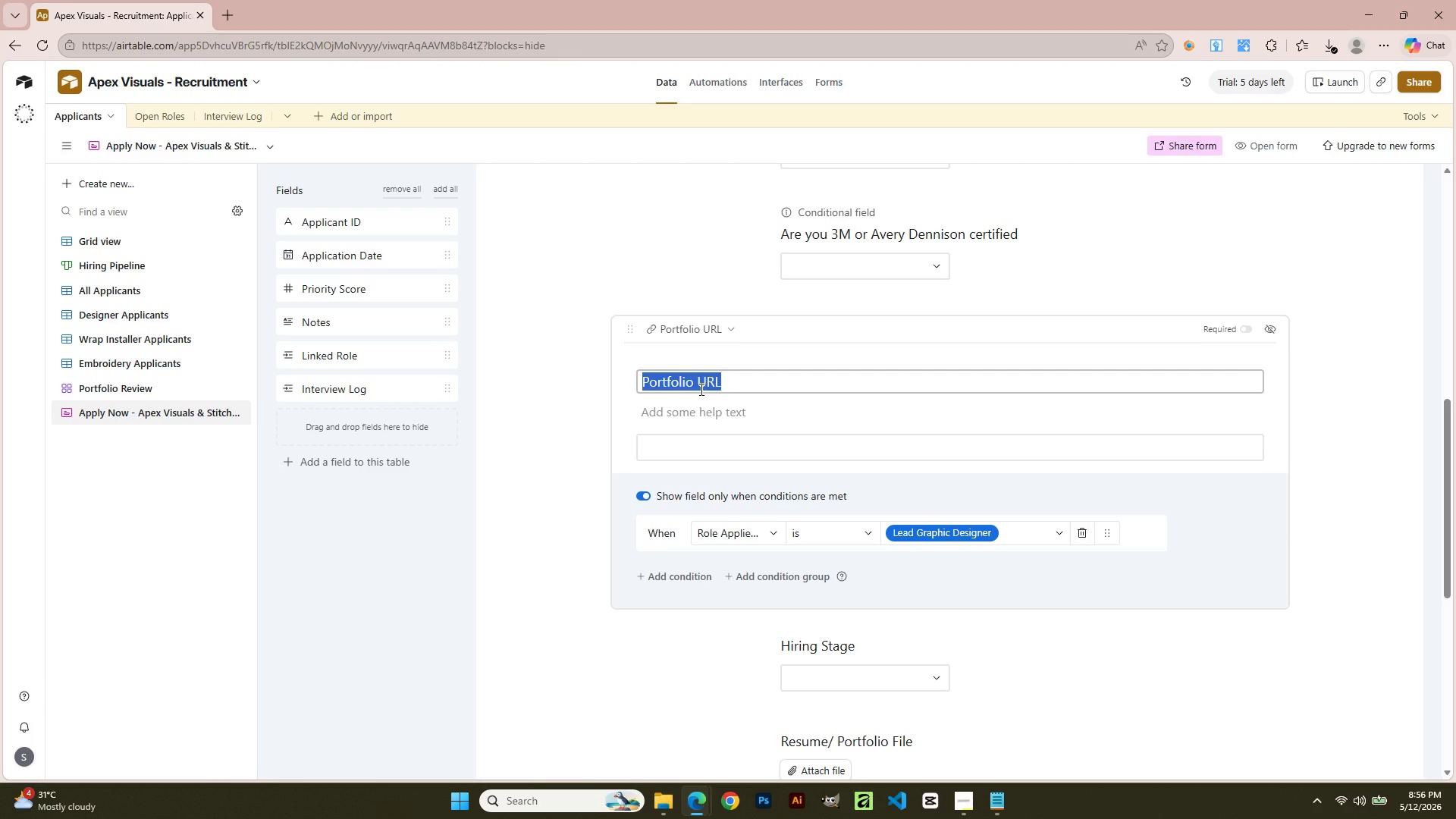 
wait(8.81)
 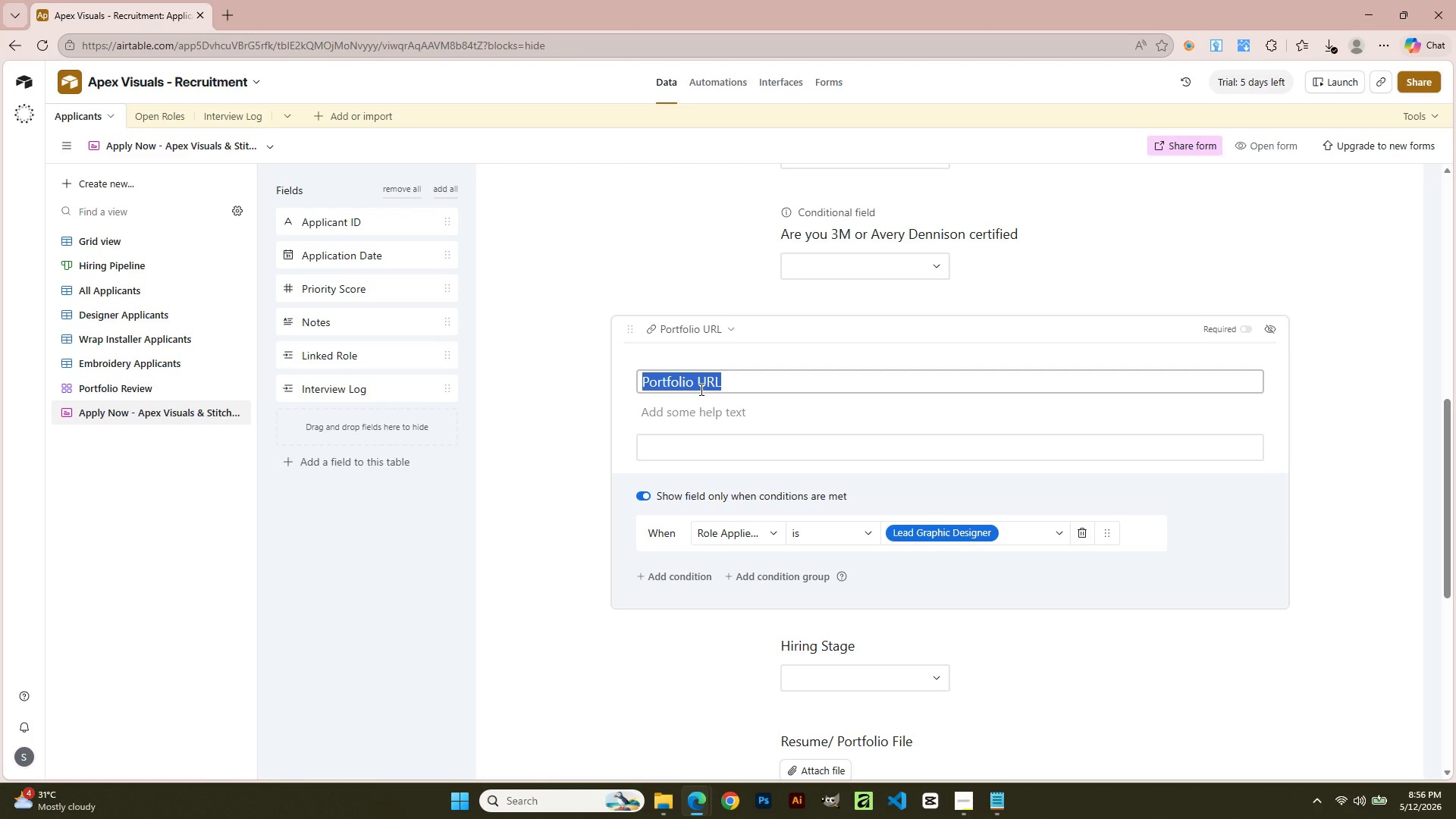 
left_click([544, 525])
 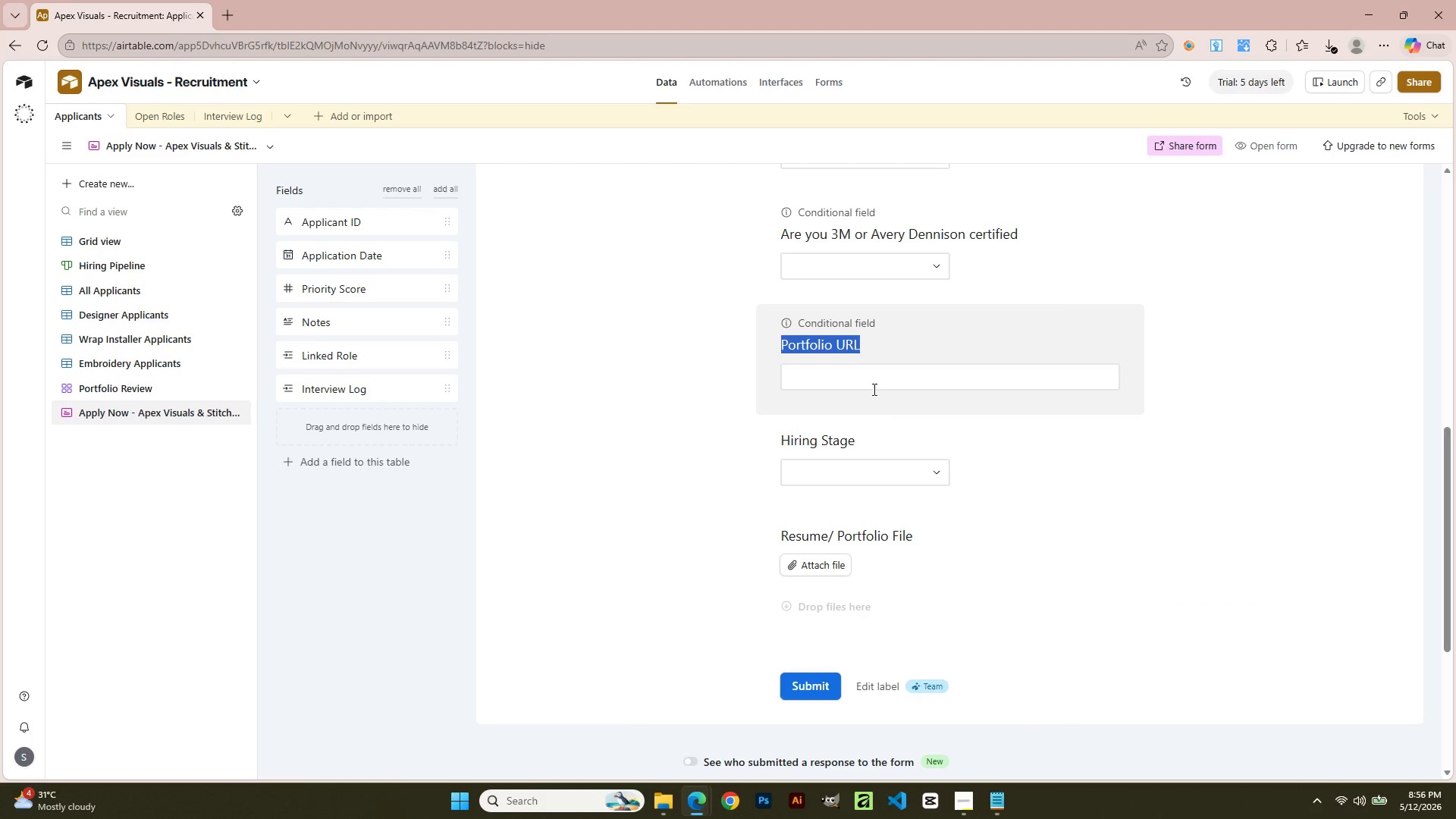 
double_click([873, 388])
 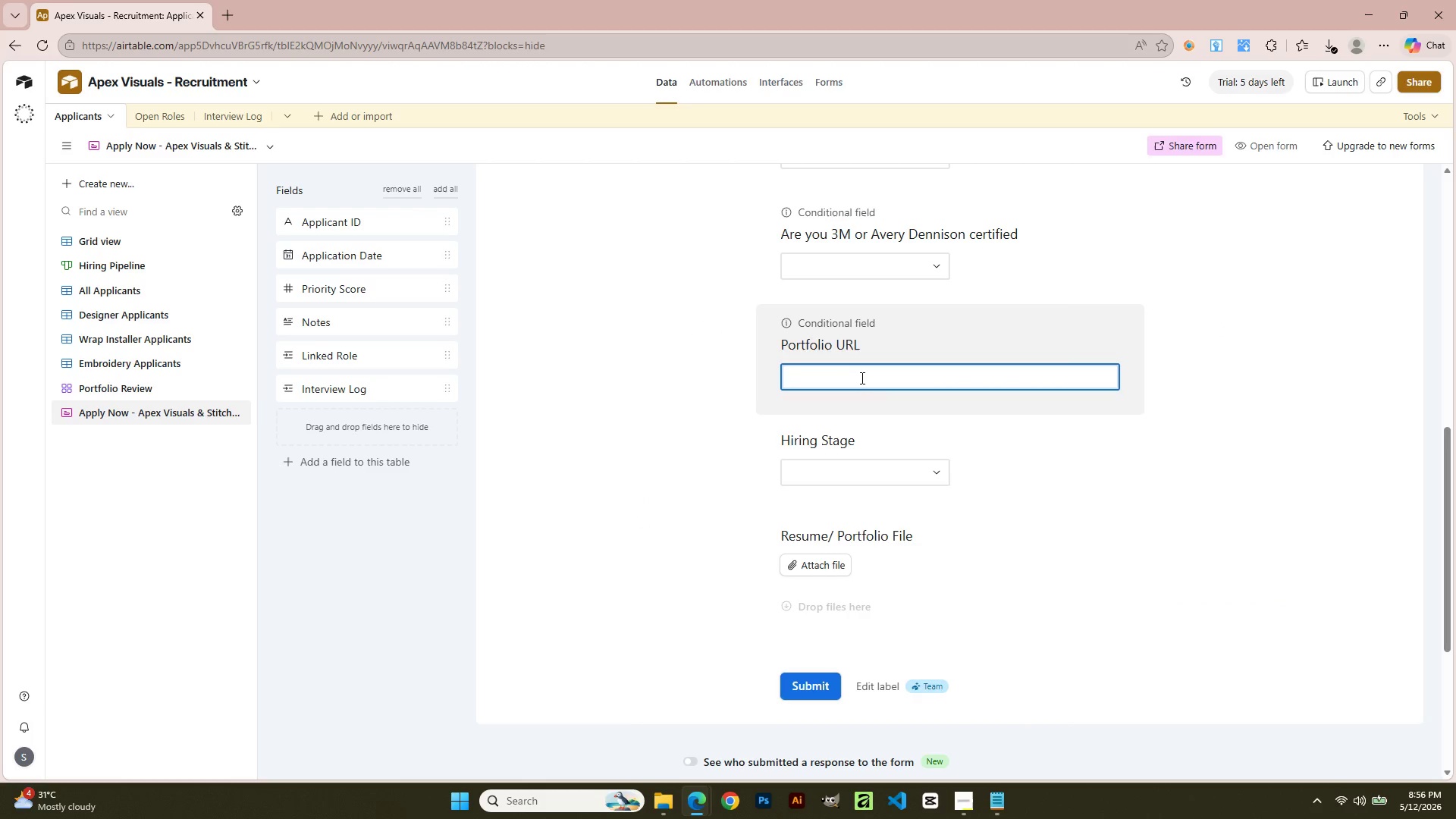 
left_click([861, 378])
 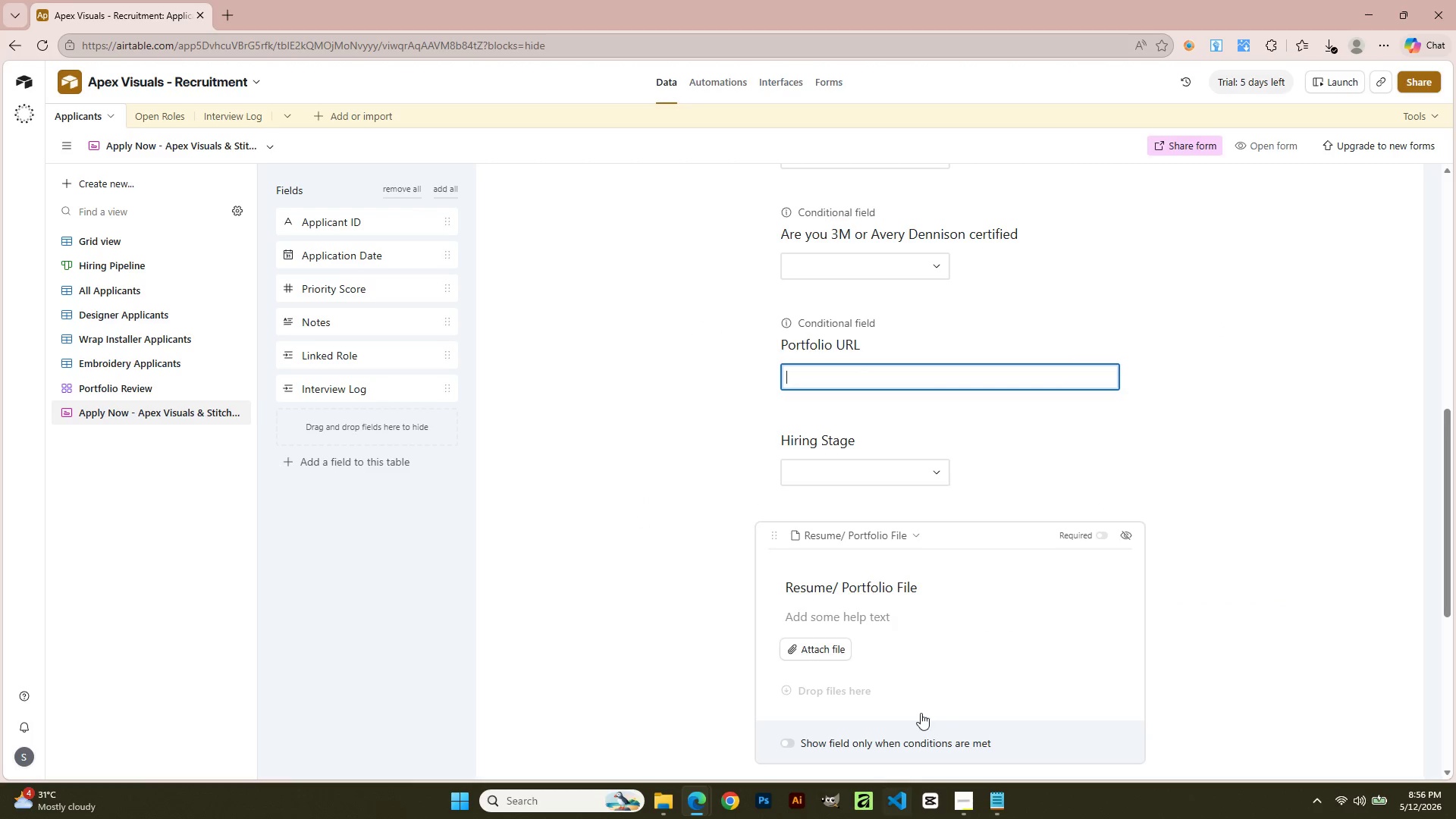 
left_click([1204, 471])
 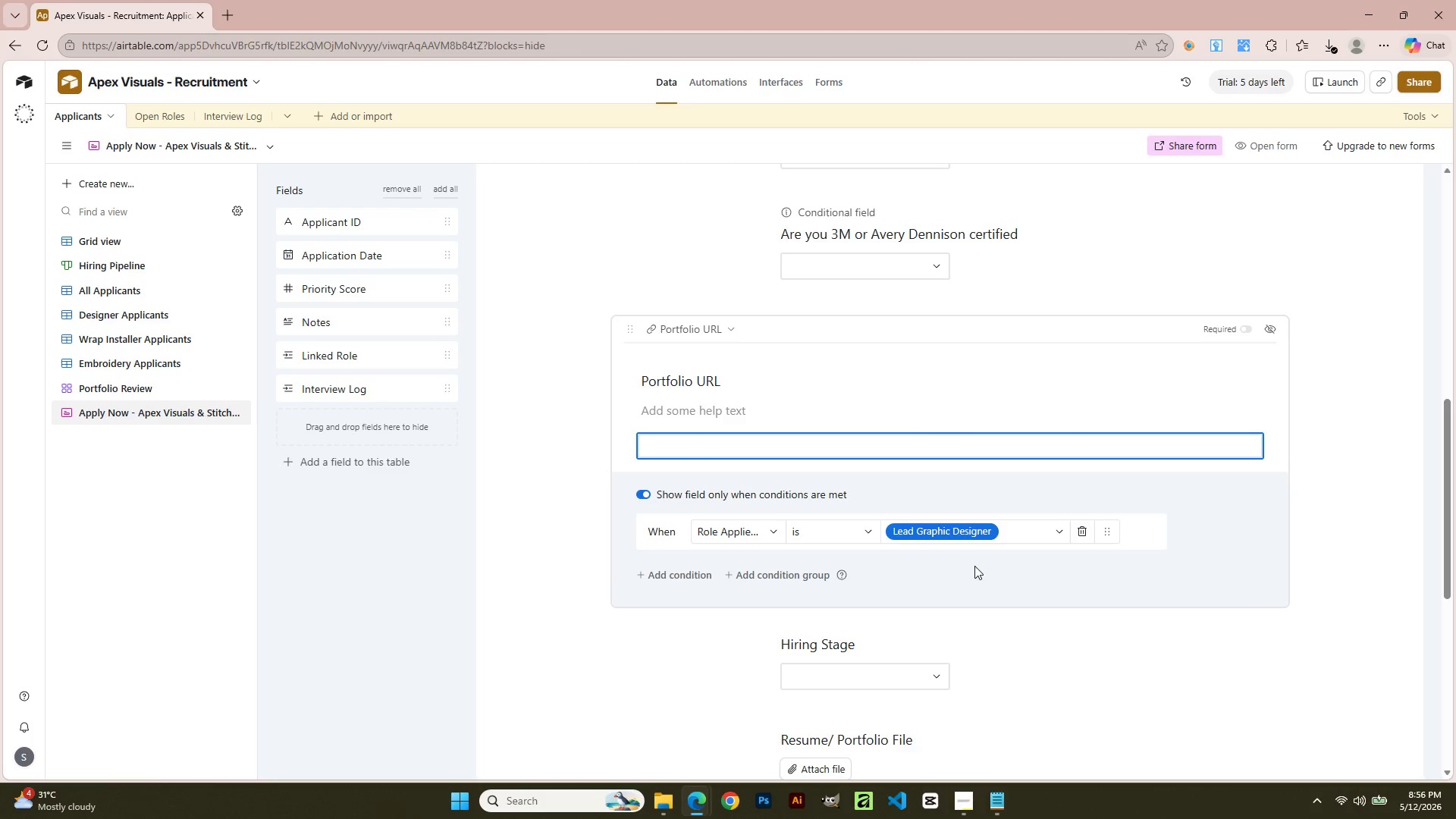 
left_click([1335, 513])
 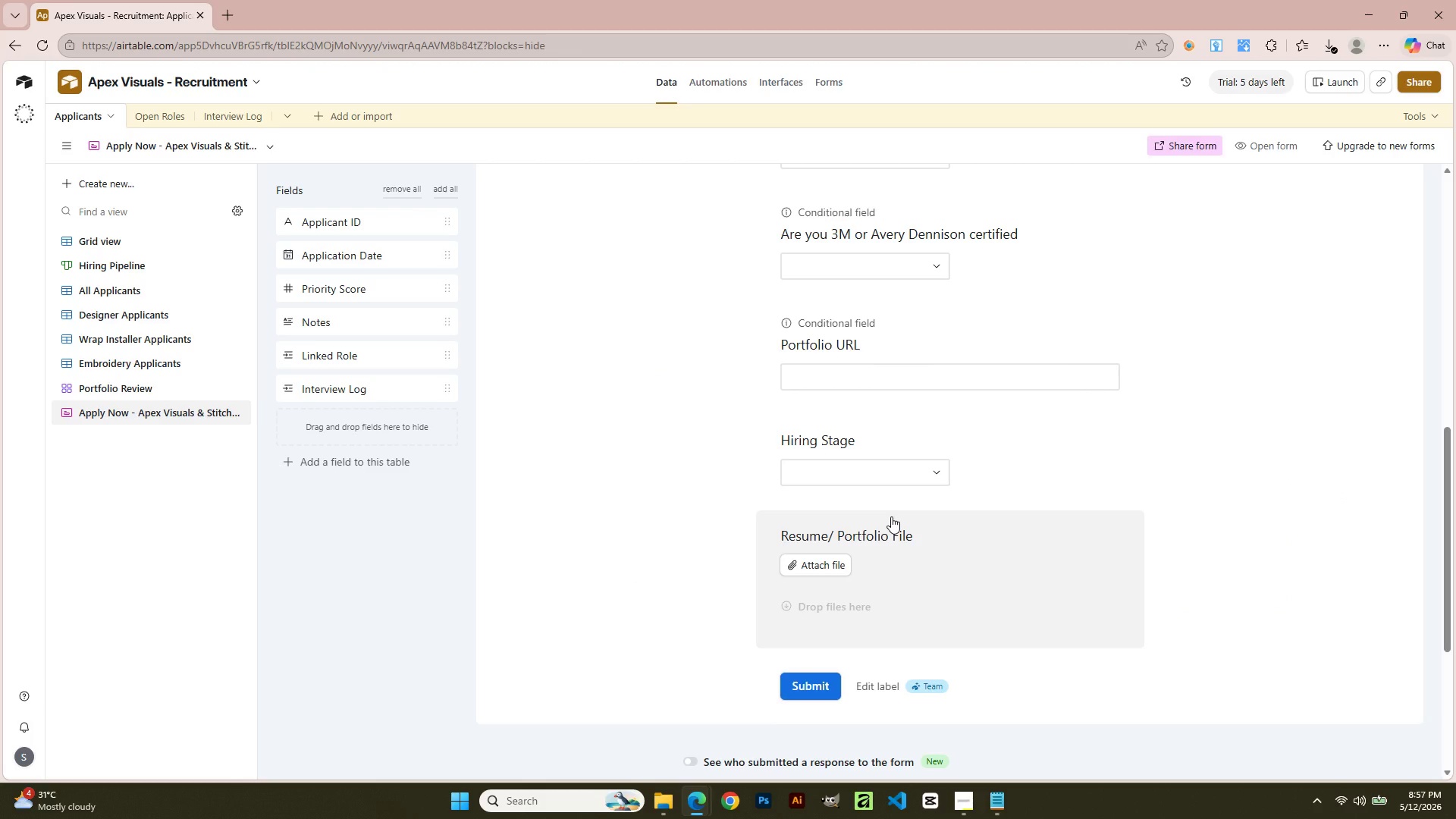 
wait(15.94)
 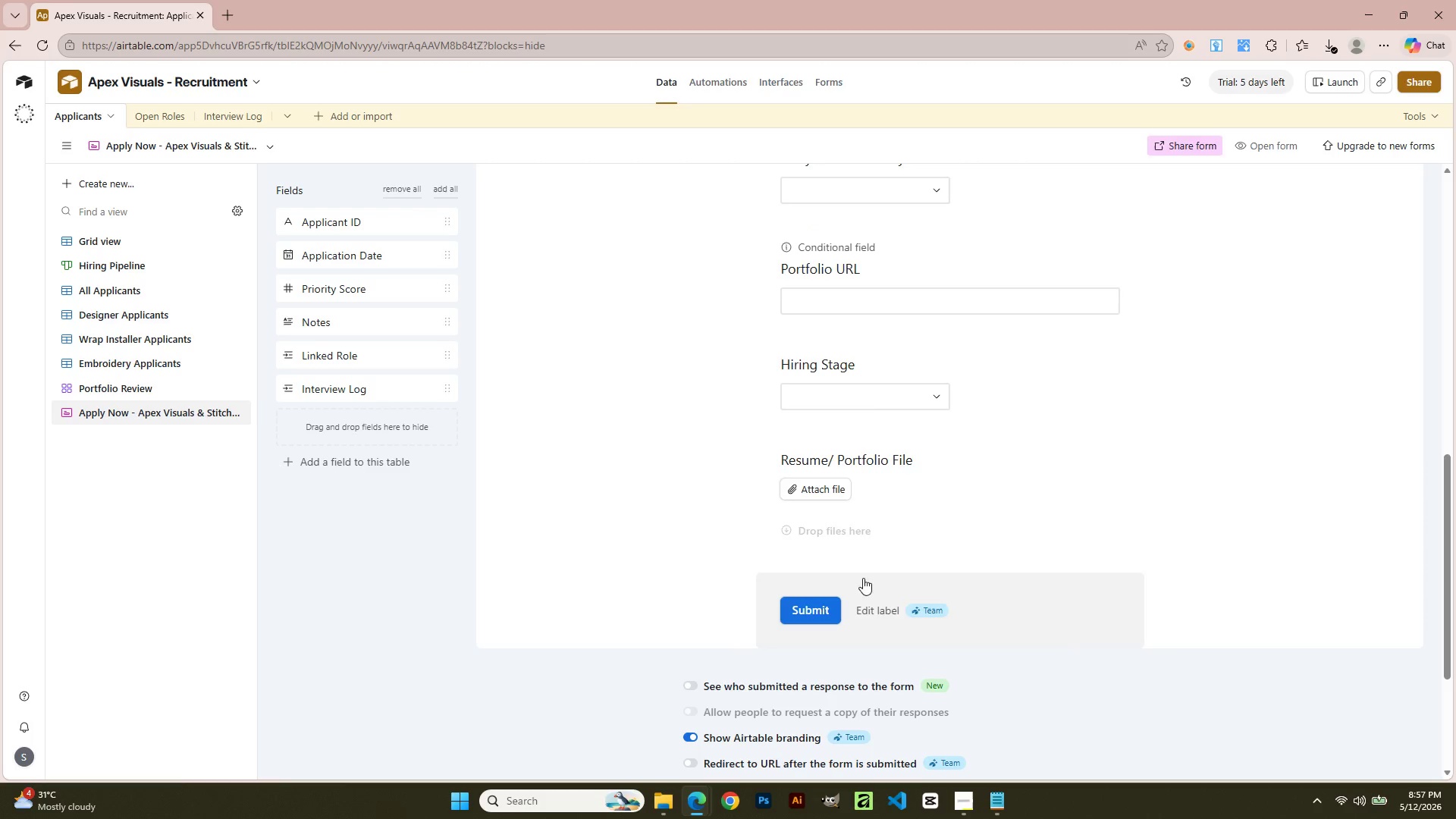 
left_click([378, 453])
 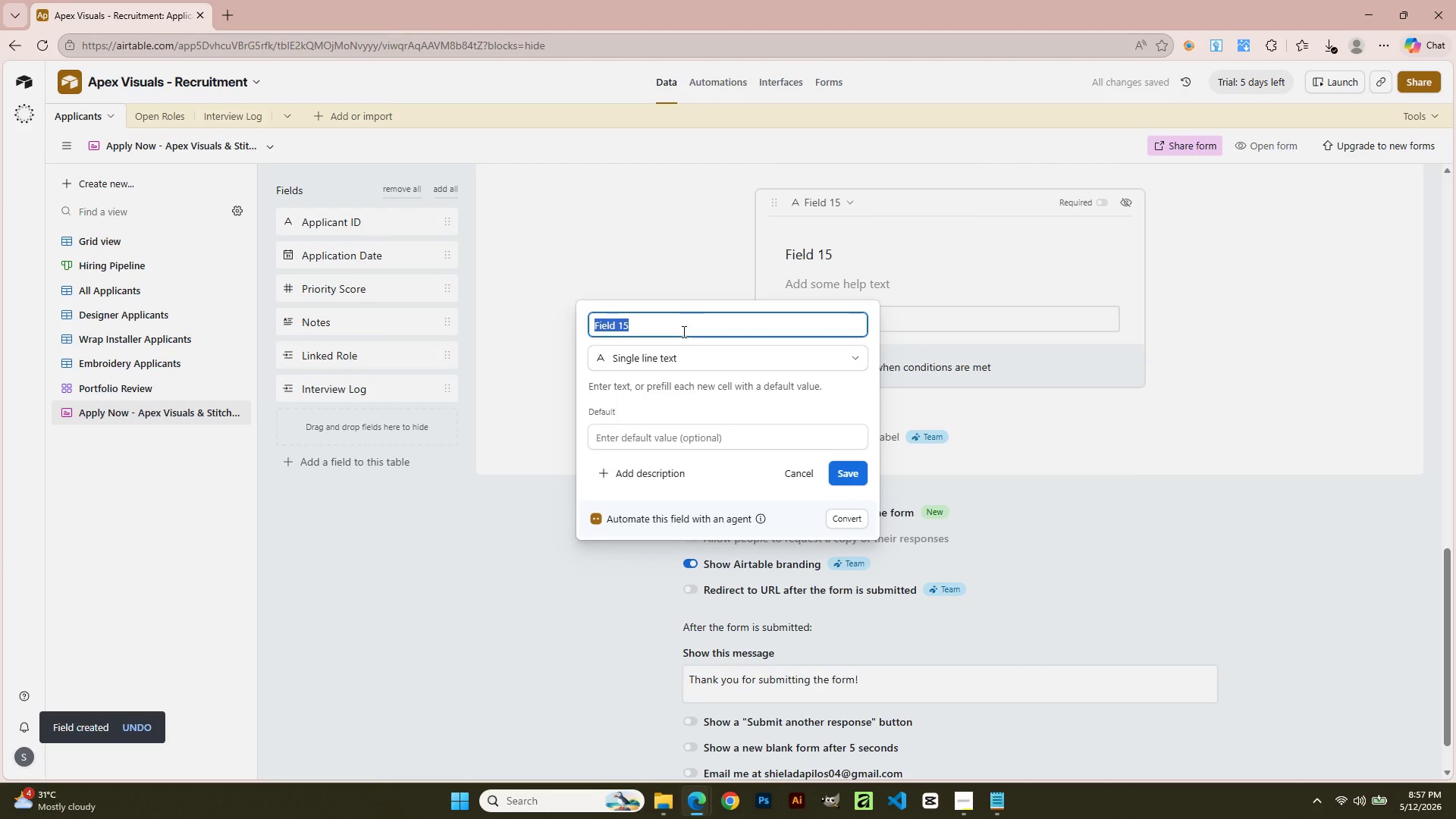 
scroll: coordinate [885, 617], scroll_direction: down, amount: 1.0
 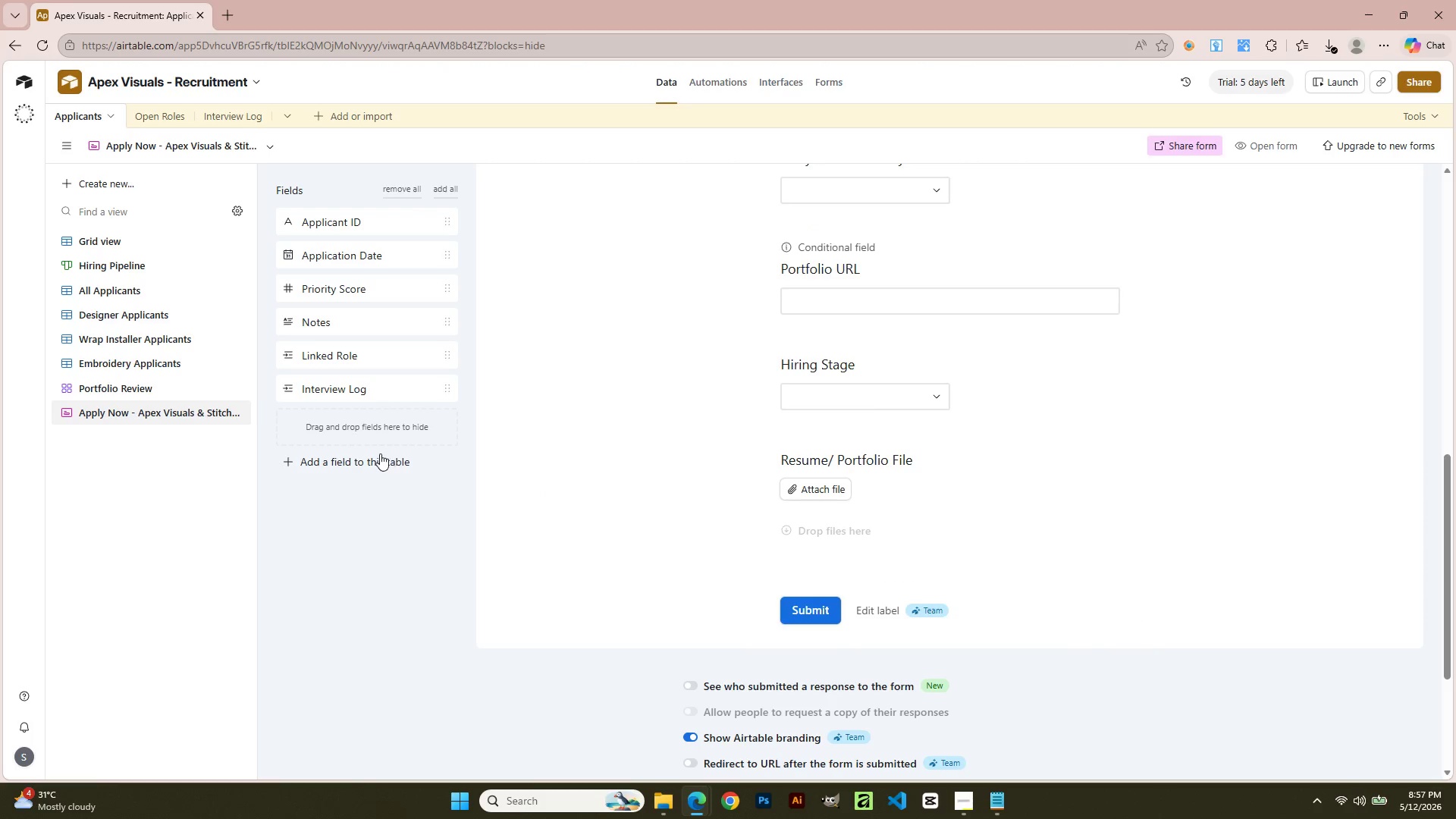 
wait(9.6)
 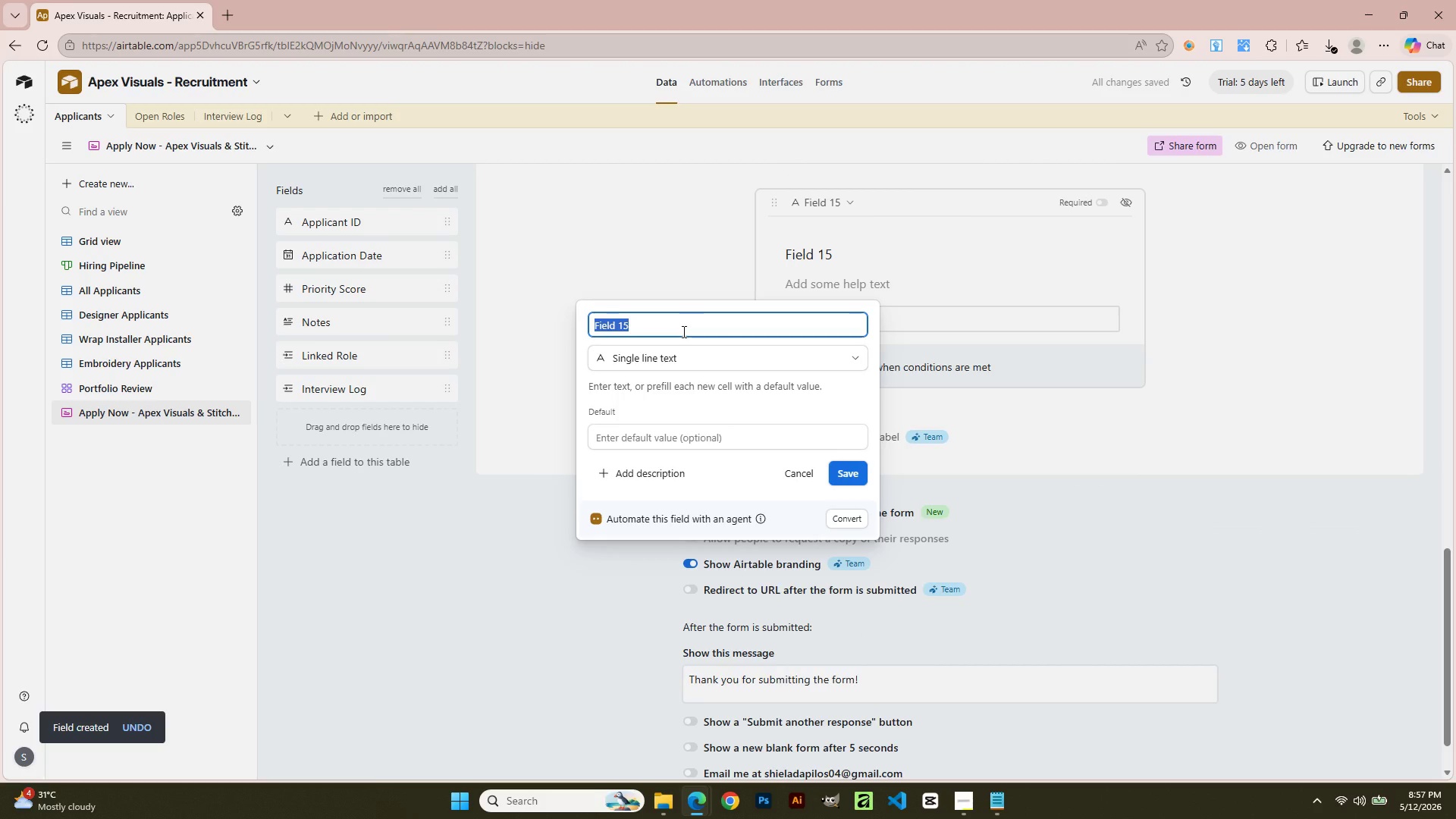 
type(What embroidery machine models have you operated?)
 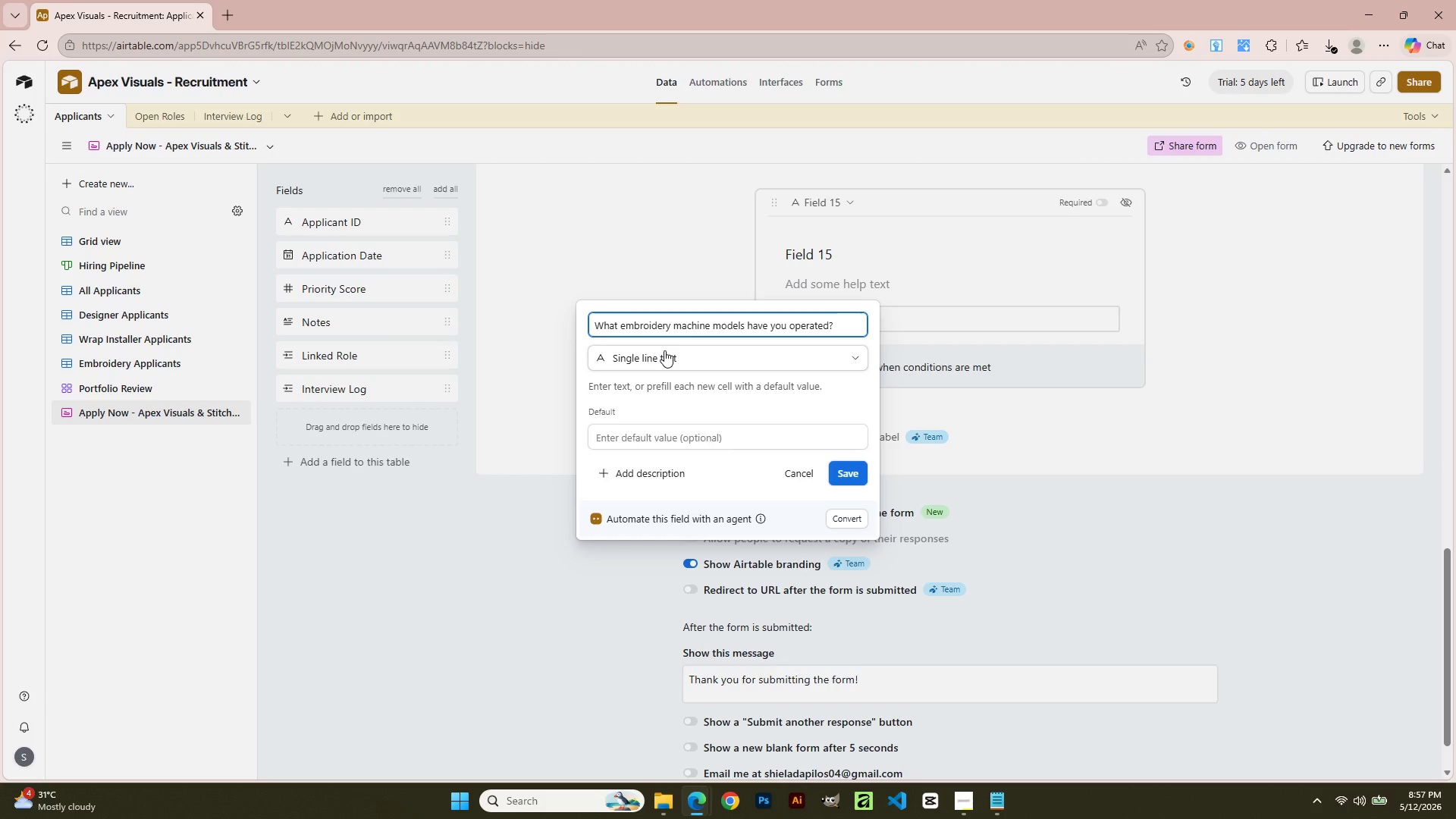 
left_click([852, 476])
 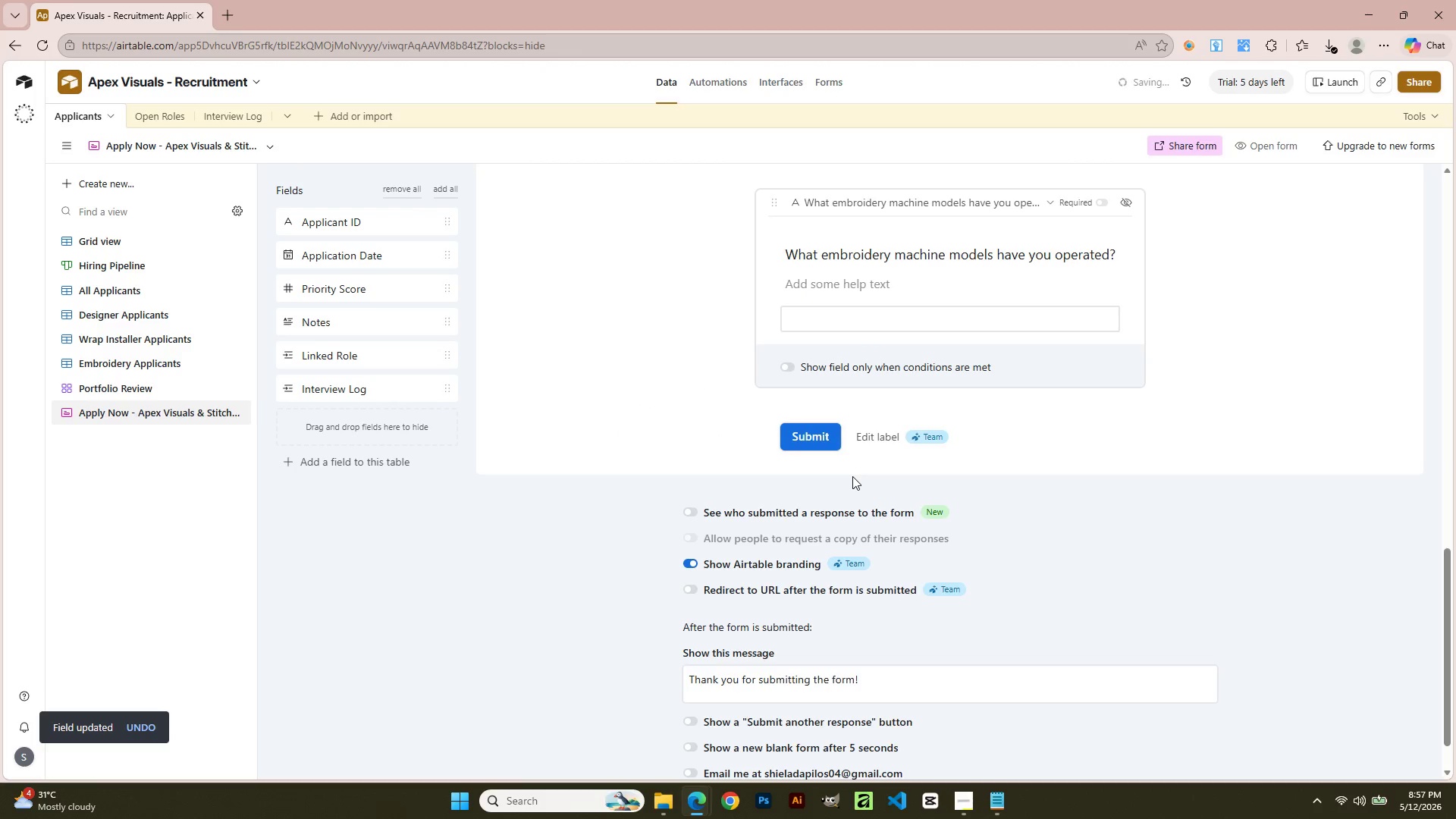 
scroll: coordinate [1015, 461], scroll_direction: up, amount: 3.0
 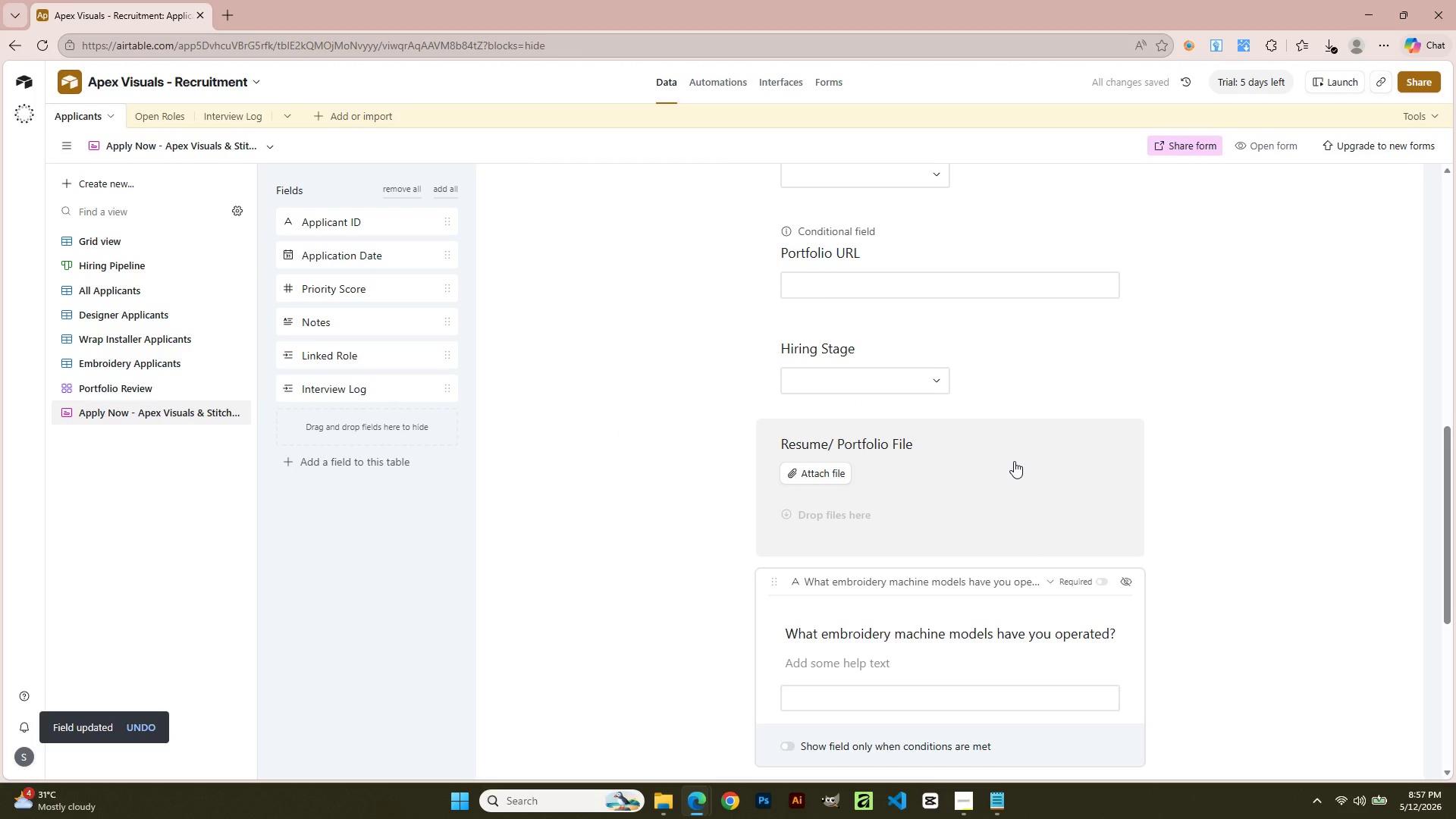 
left_click_drag(start_coordinate=[1007, 426], to_coordinate=[1005, 189])
 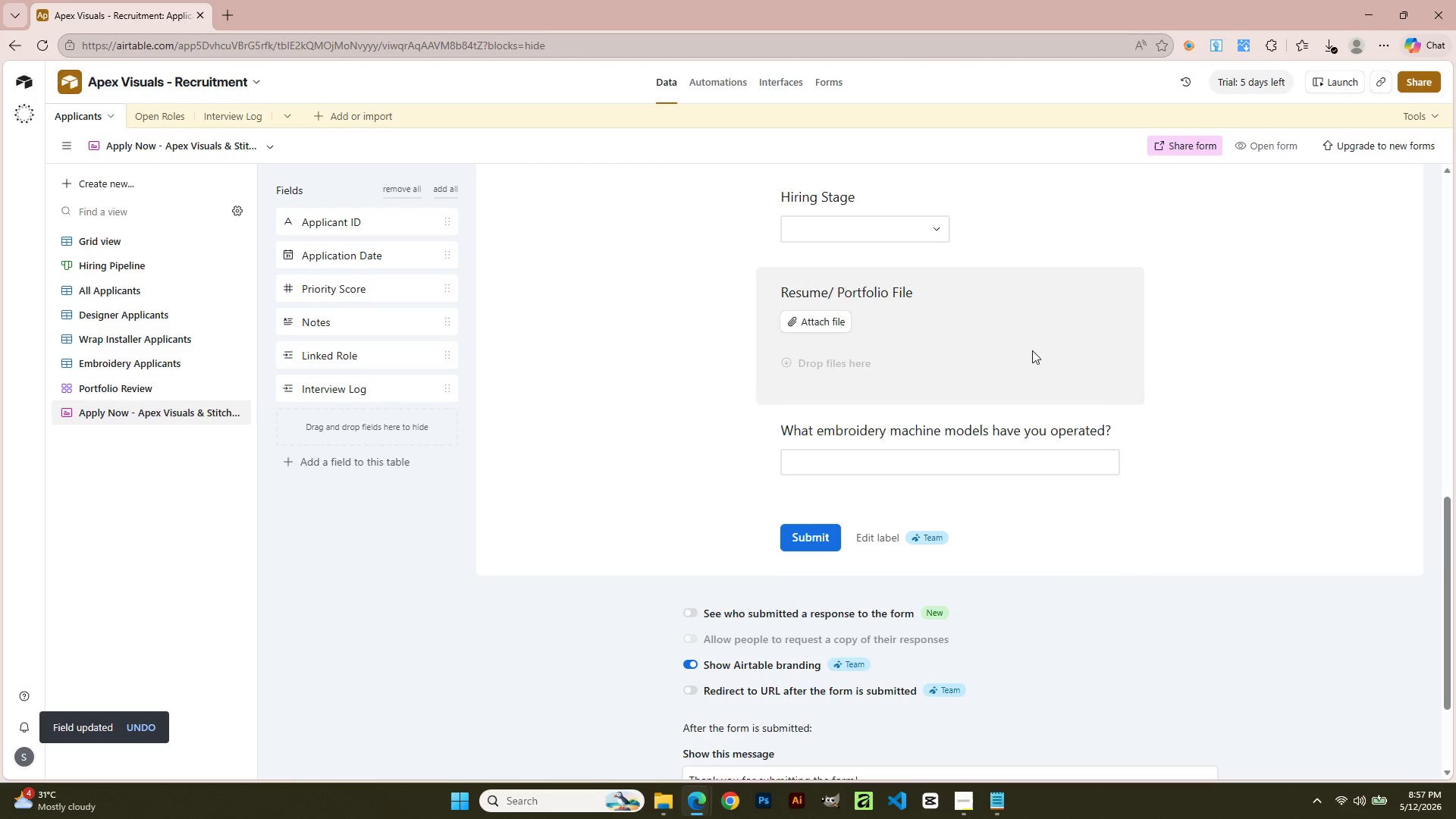 
scroll: coordinate [1014, 461], scroll_direction: down, amount: 2.0
 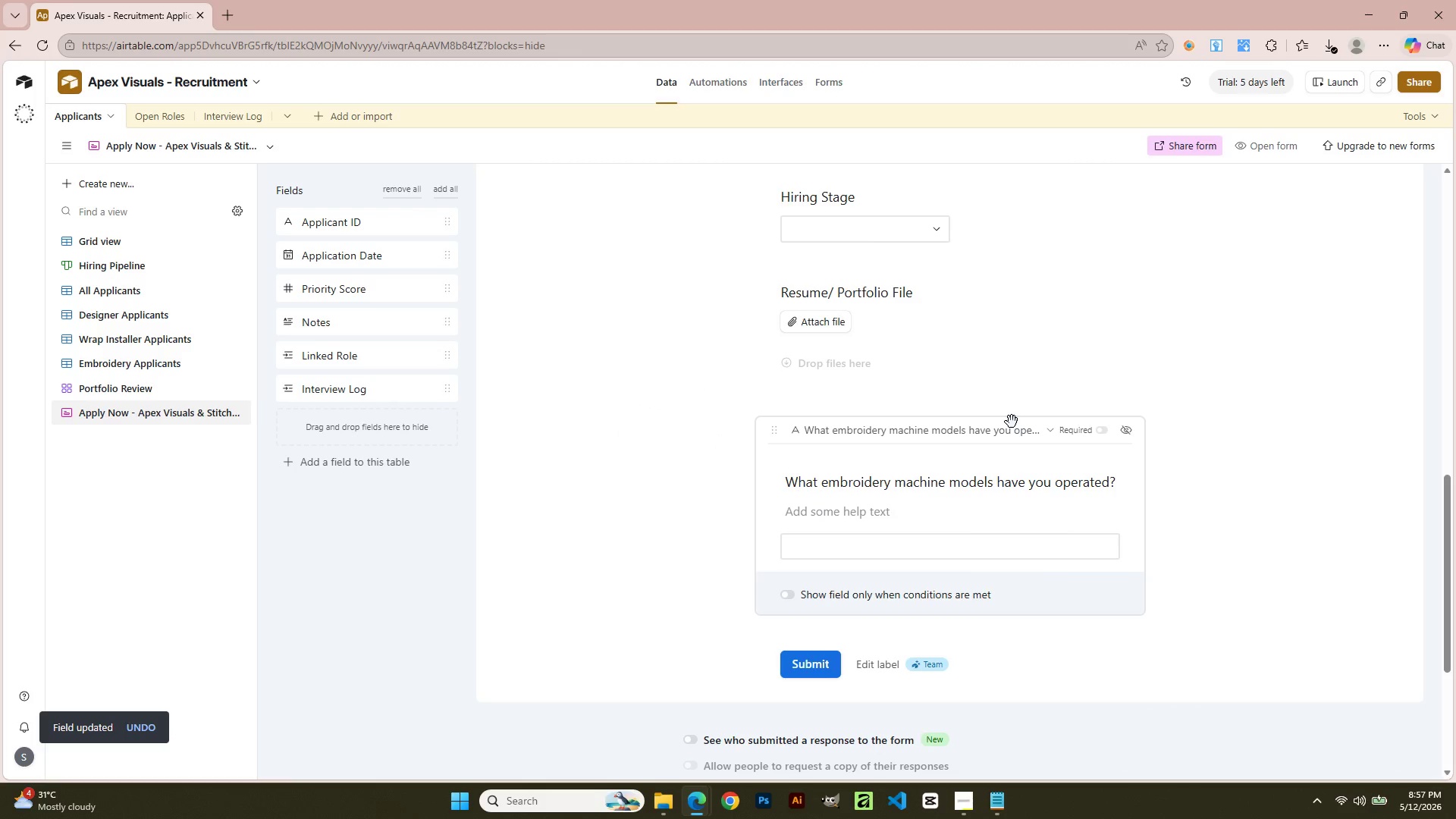 
left_click_drag(start_coordinate=[988, 645], to_coordinate=[980, 383])
 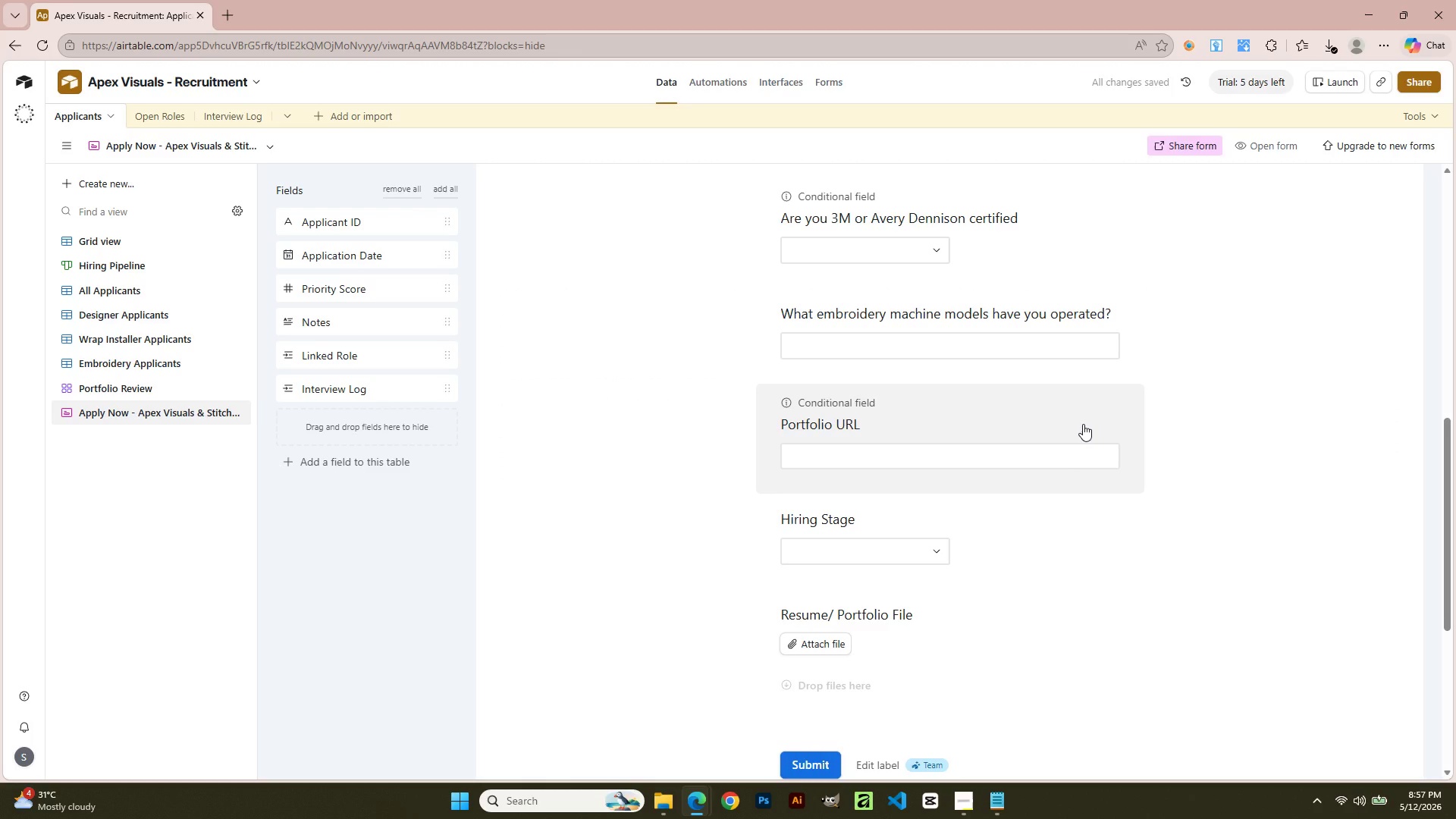 
scroll: coordinate [1083, 424], scroll_direction: up, amount: 4.0
 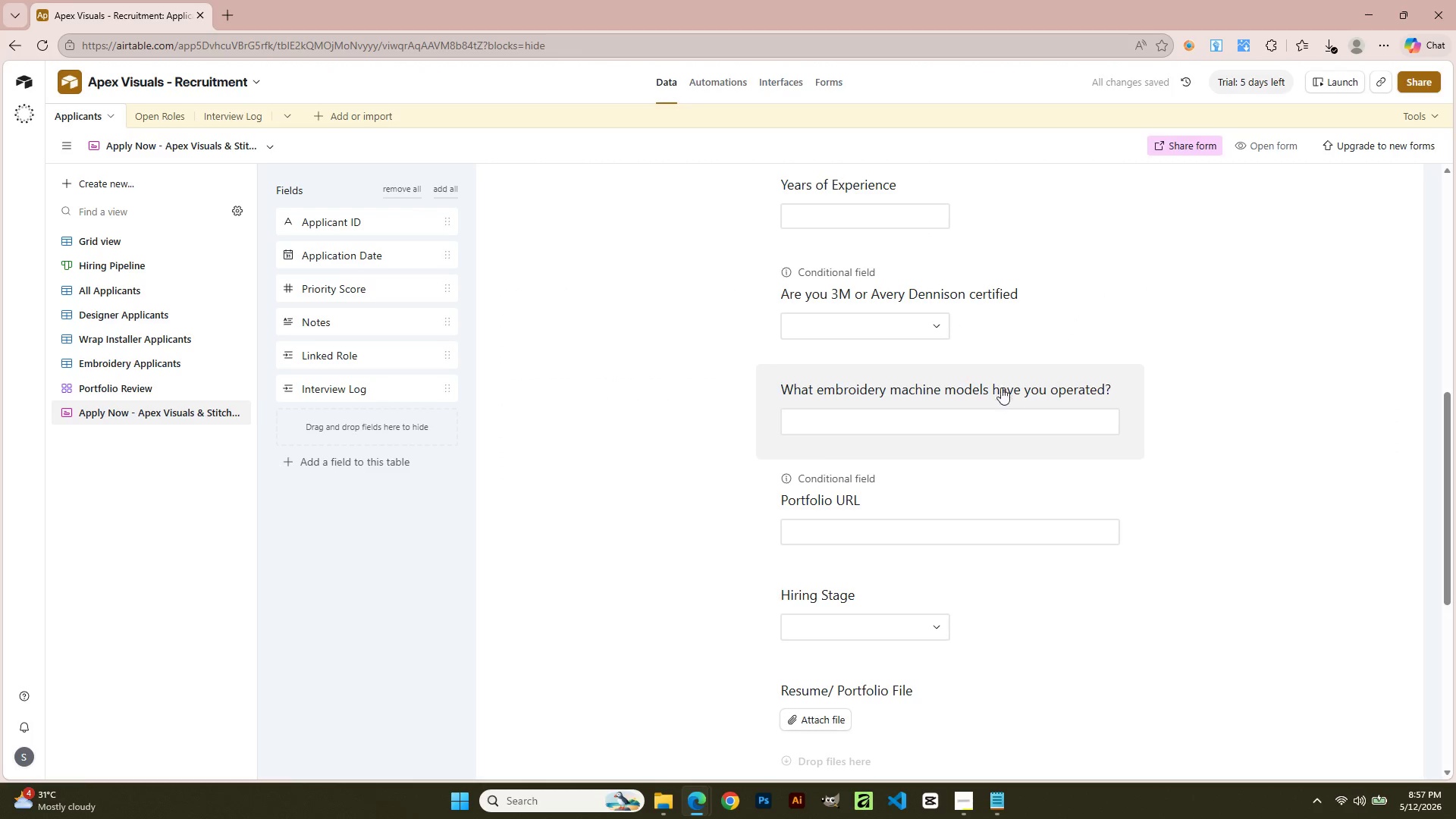 
left_click([986, 374])
 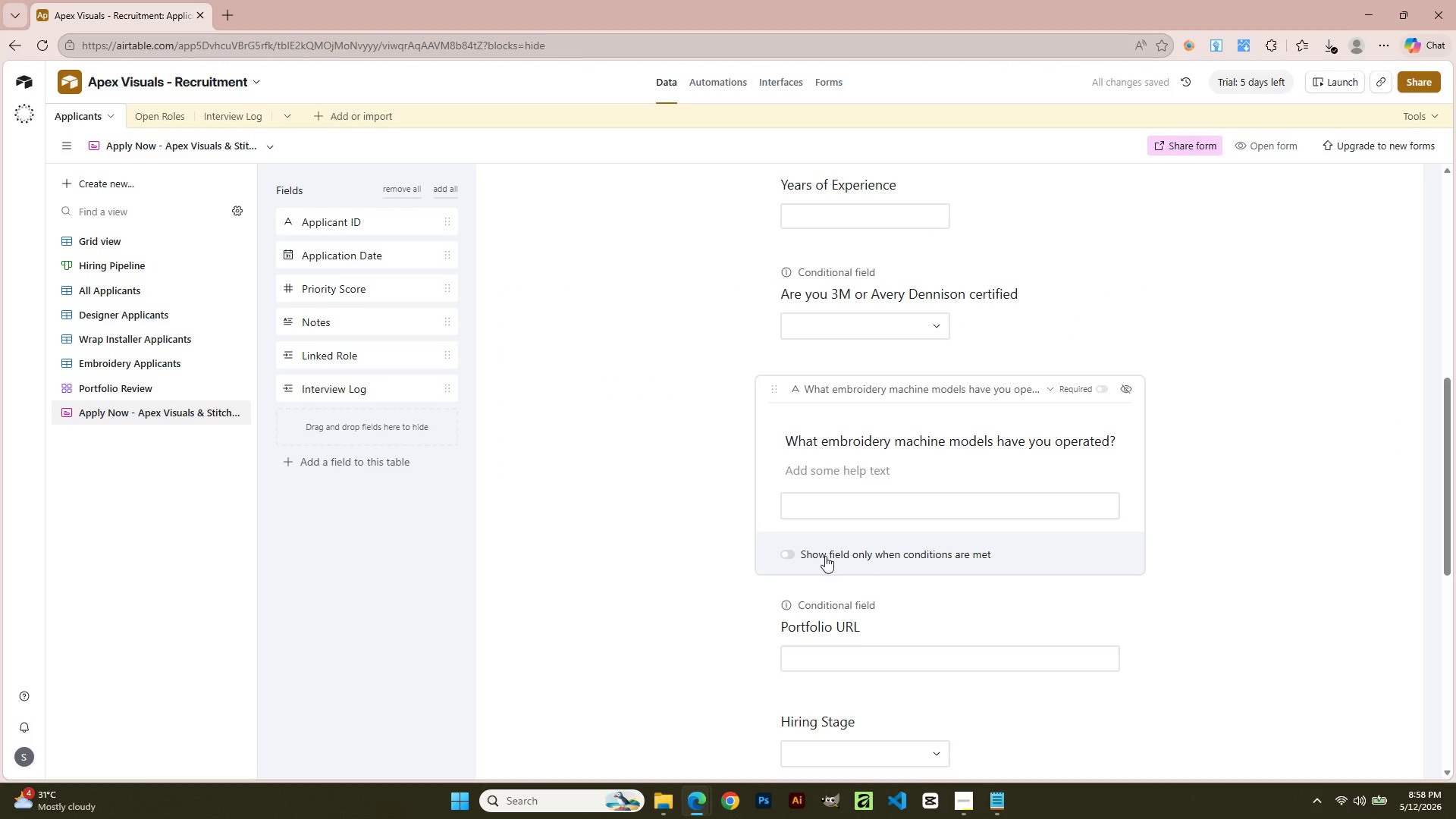 
left_click([791, 557])
 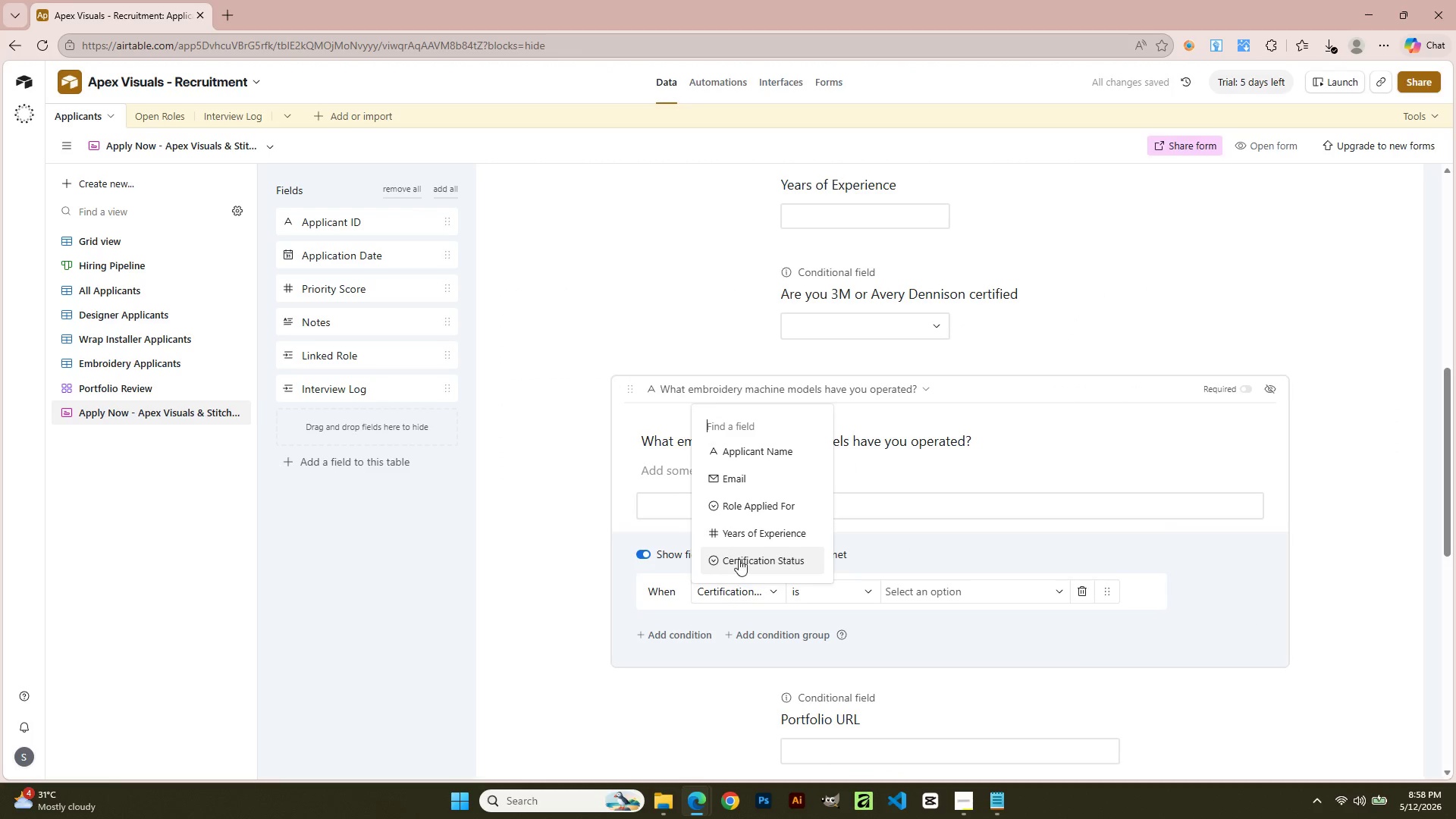 
left_click([758, 507])
 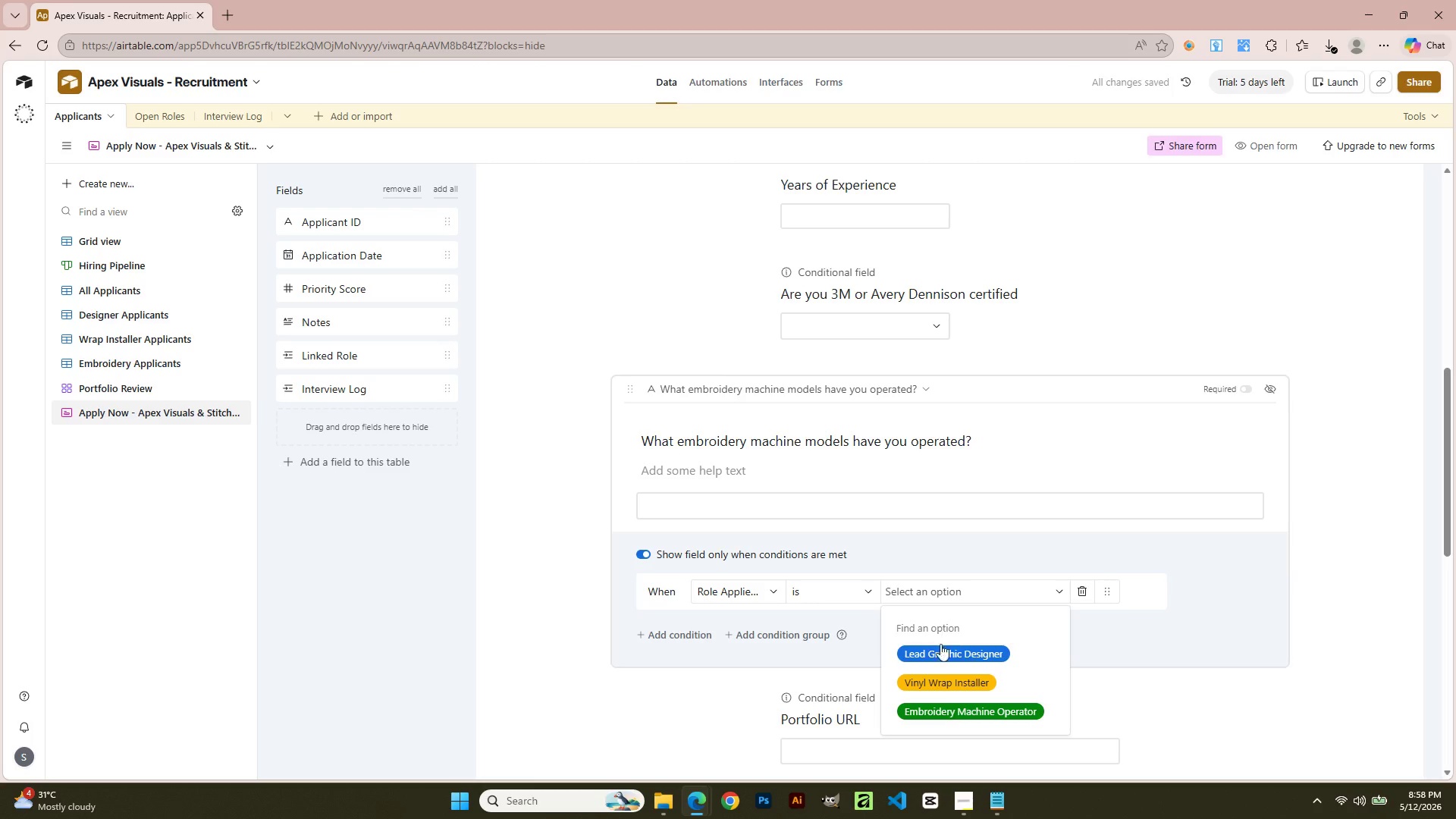 
left_click([939, 707])
 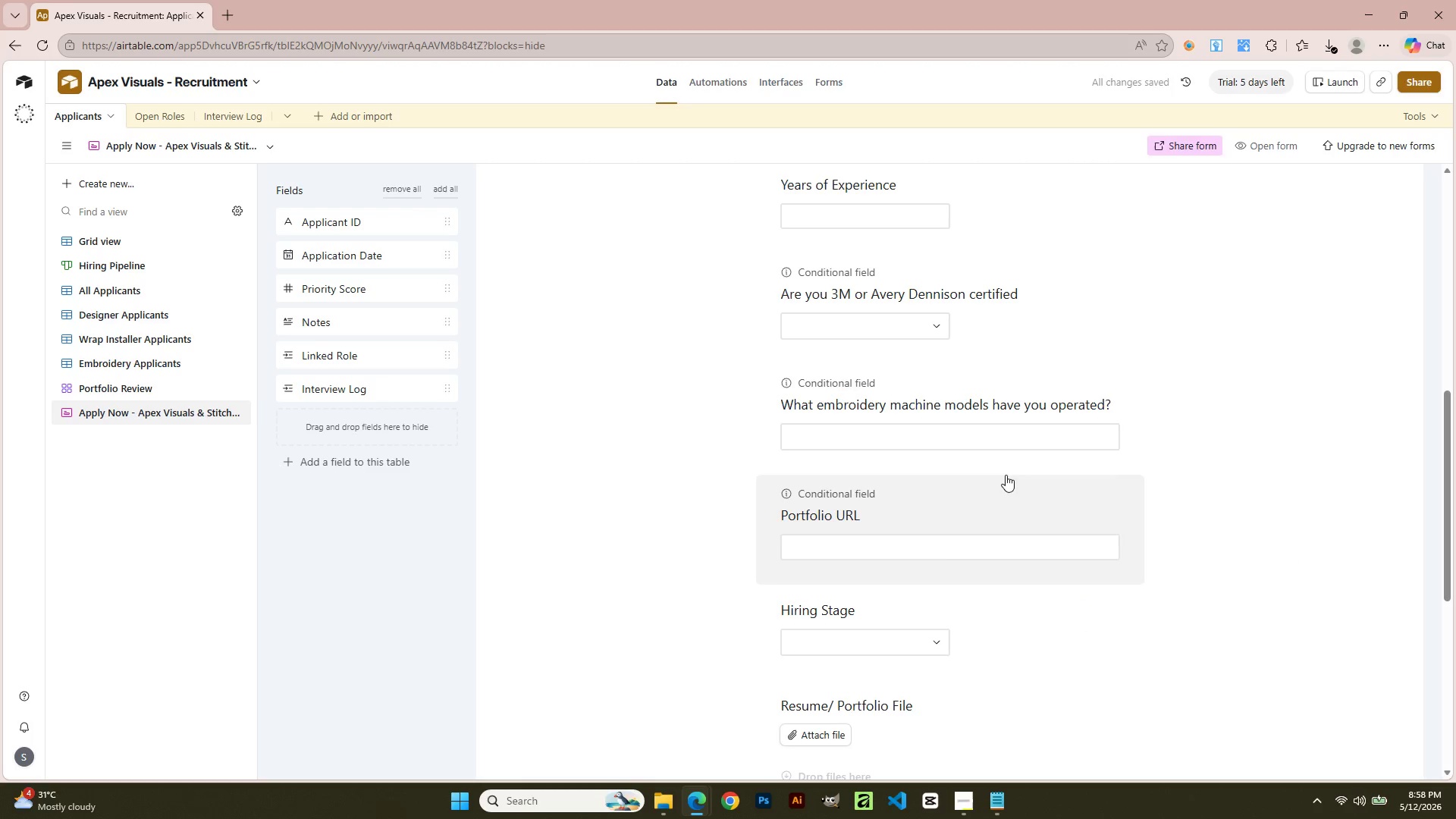 
double_click([900, 437])
 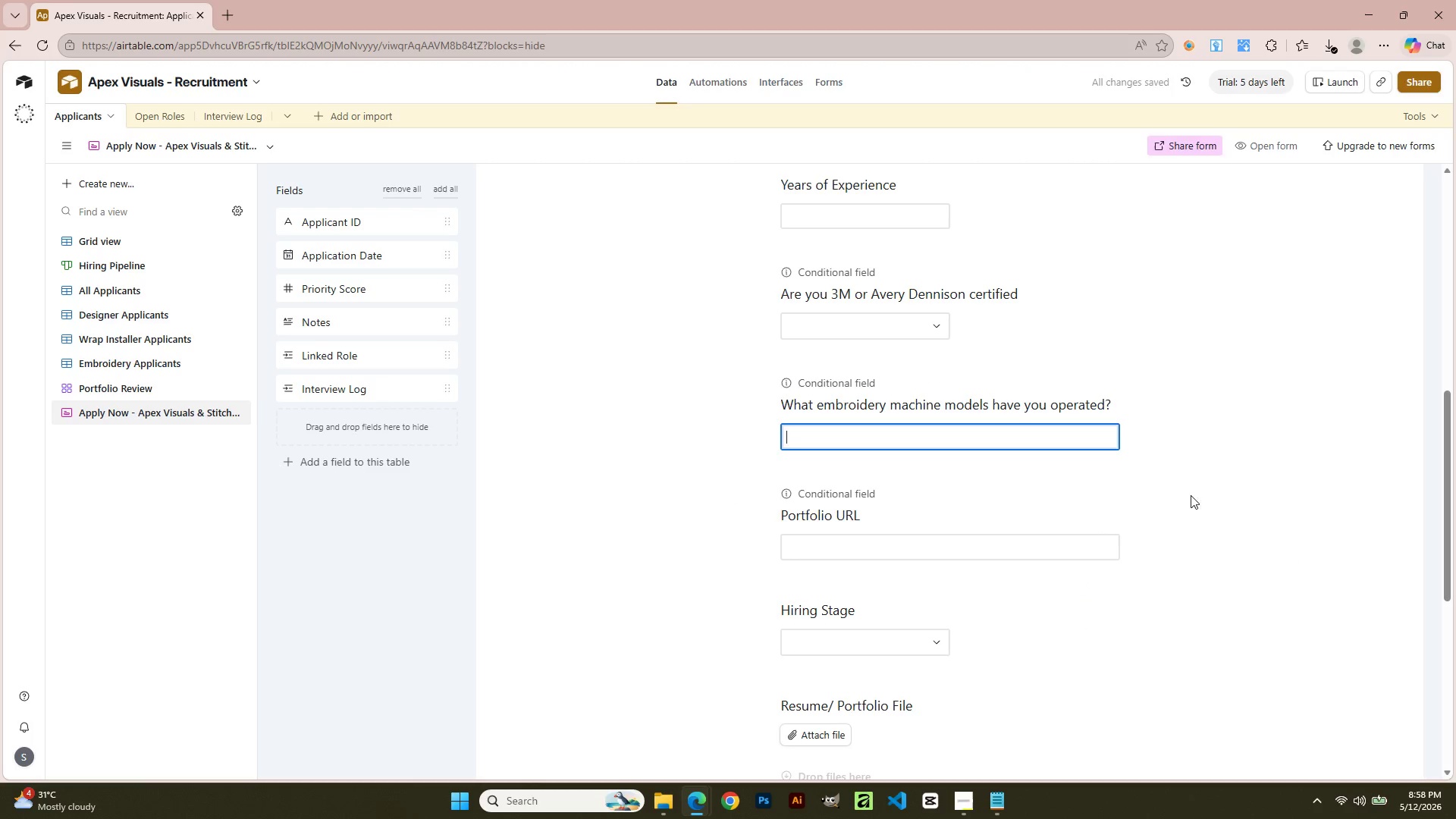 
left_click_drag(start_coordinate=[1203, 469], to_coordinate=[1203, 464])
 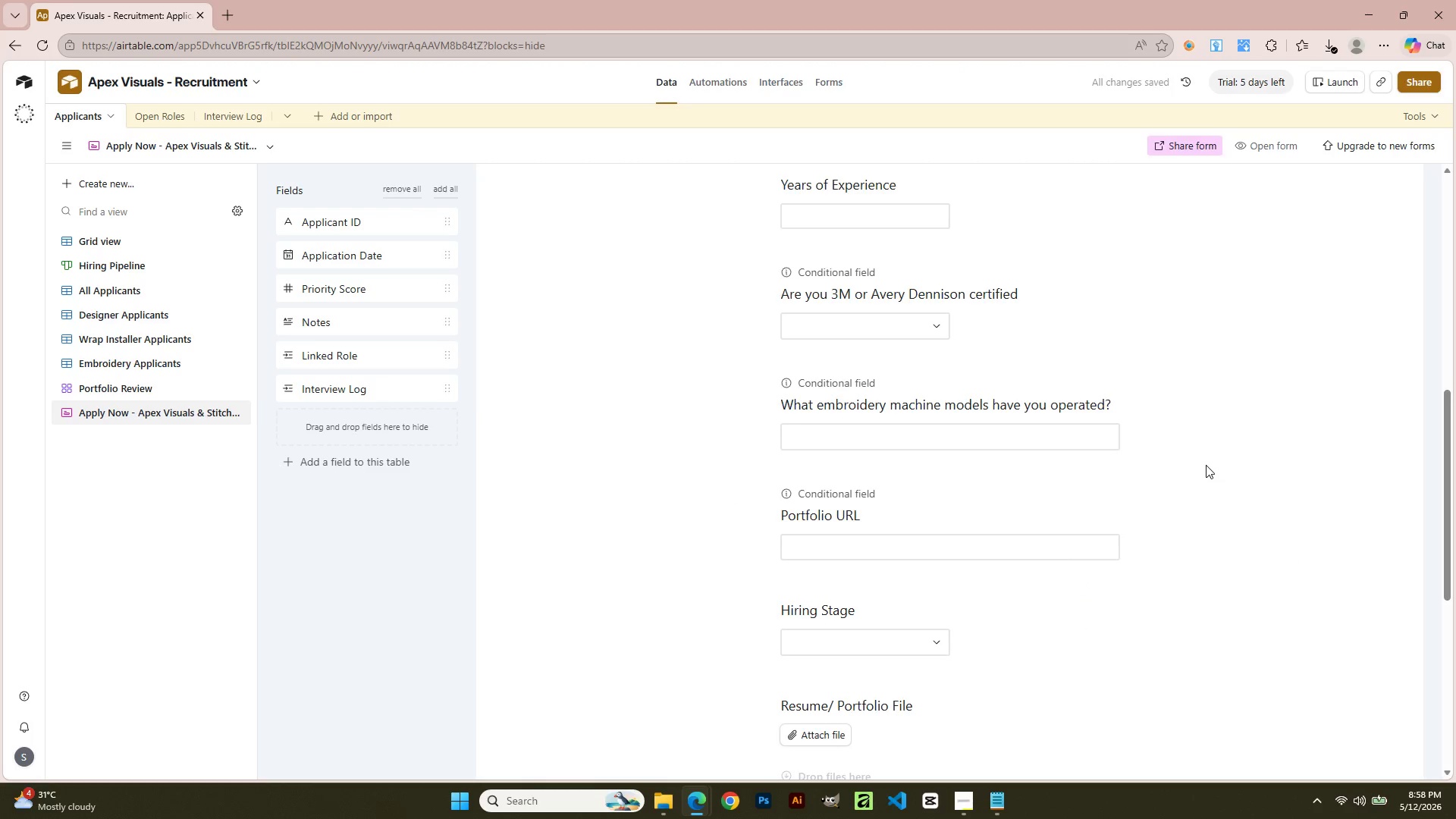 
scroll: coordinate [1206, 465], scroll_direction: up, amount: 1.0
 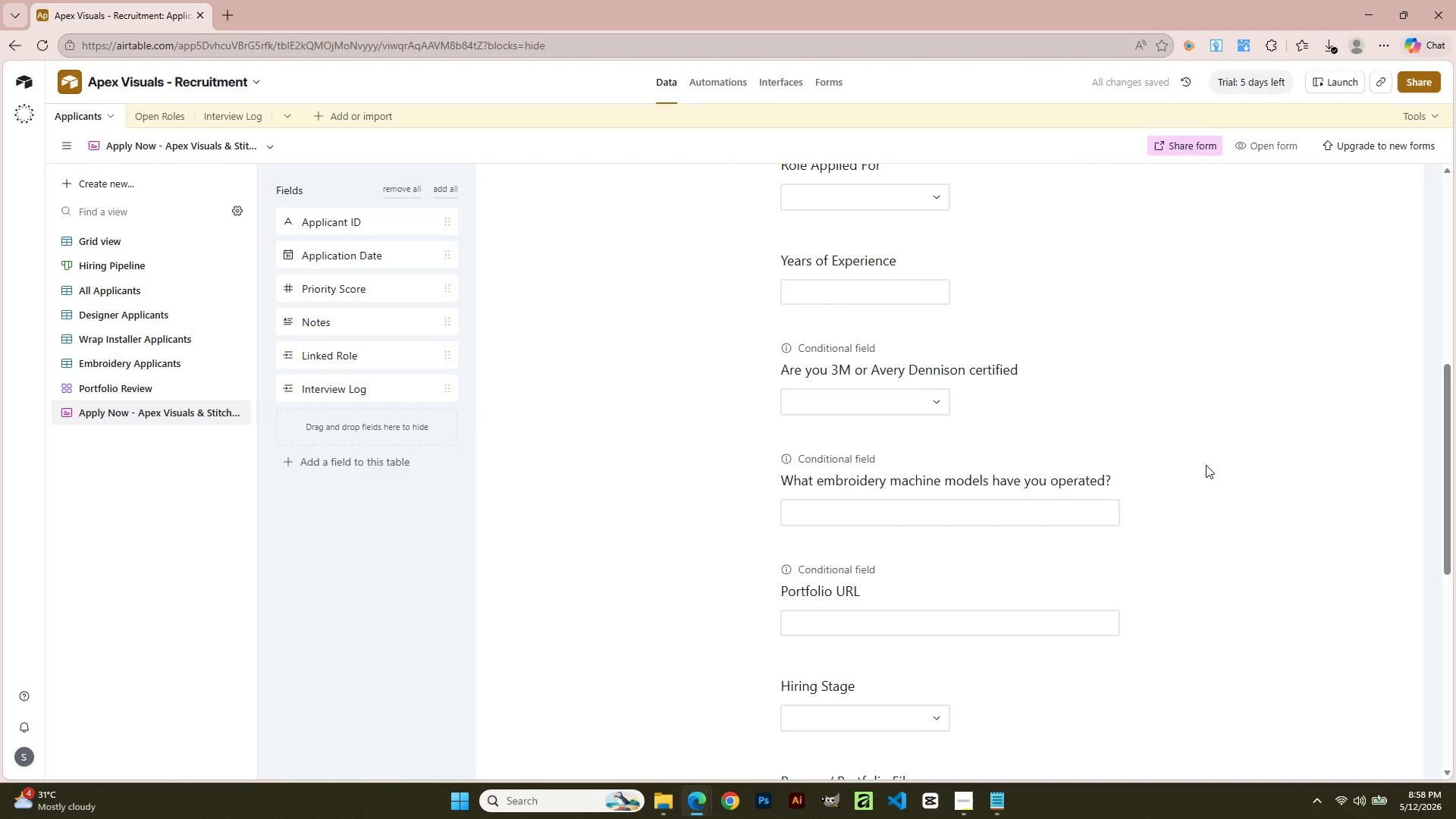 
scroll: coordinate [1206, 465], scroll_direction: down, amount: 1.0
 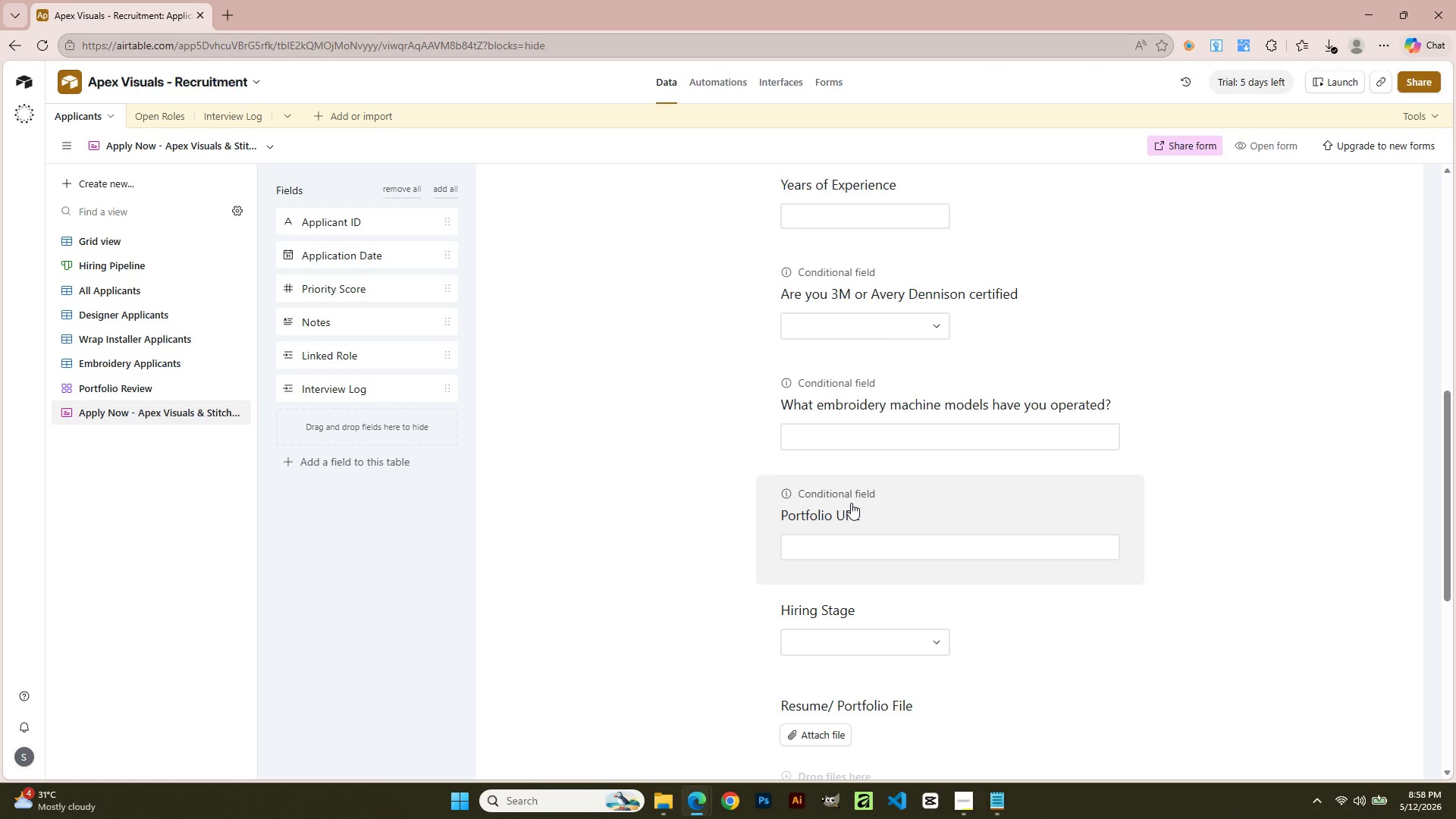 
left_click([852, 499])
 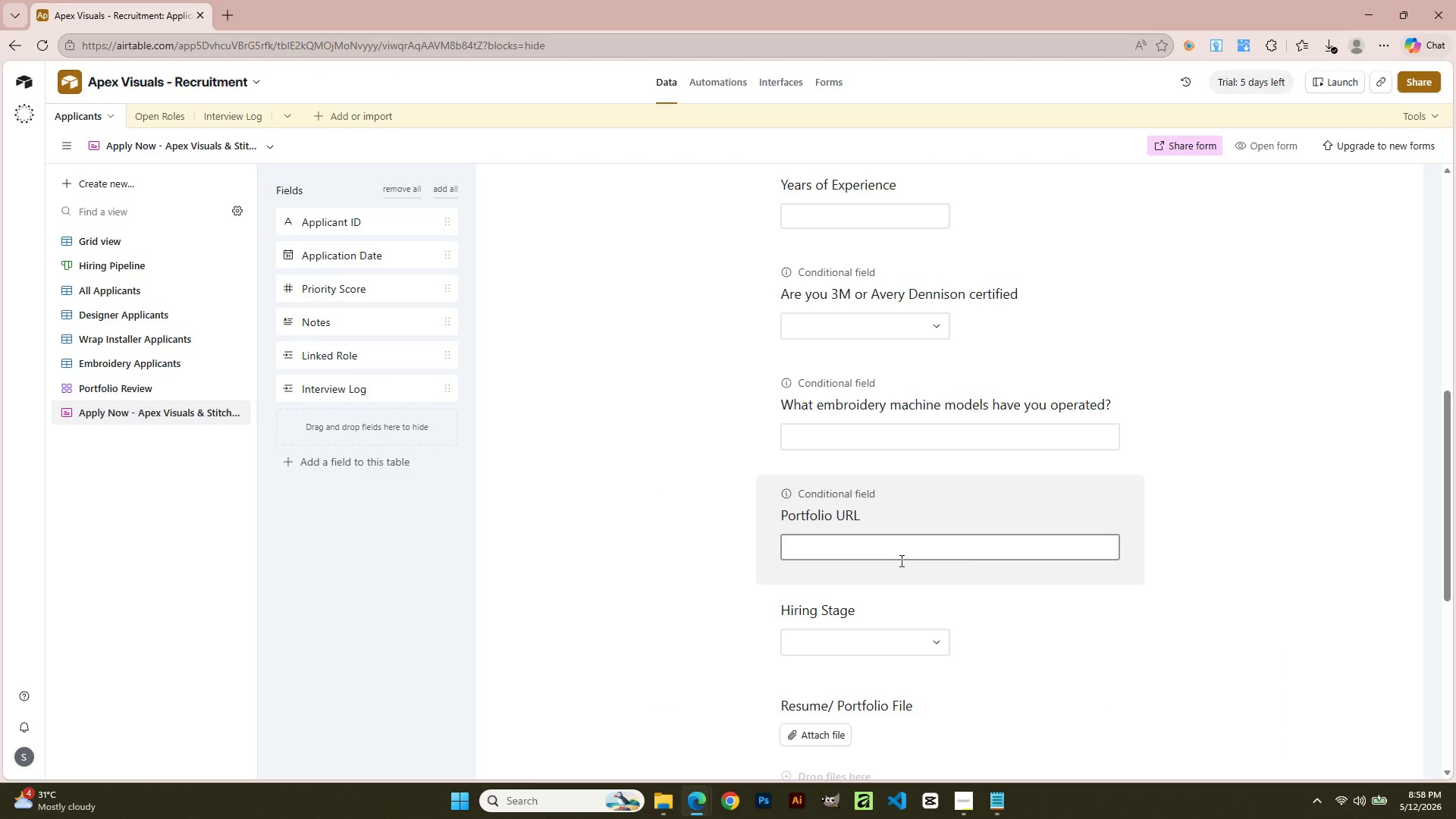 
hold_key(key=G, duration=0.34)
 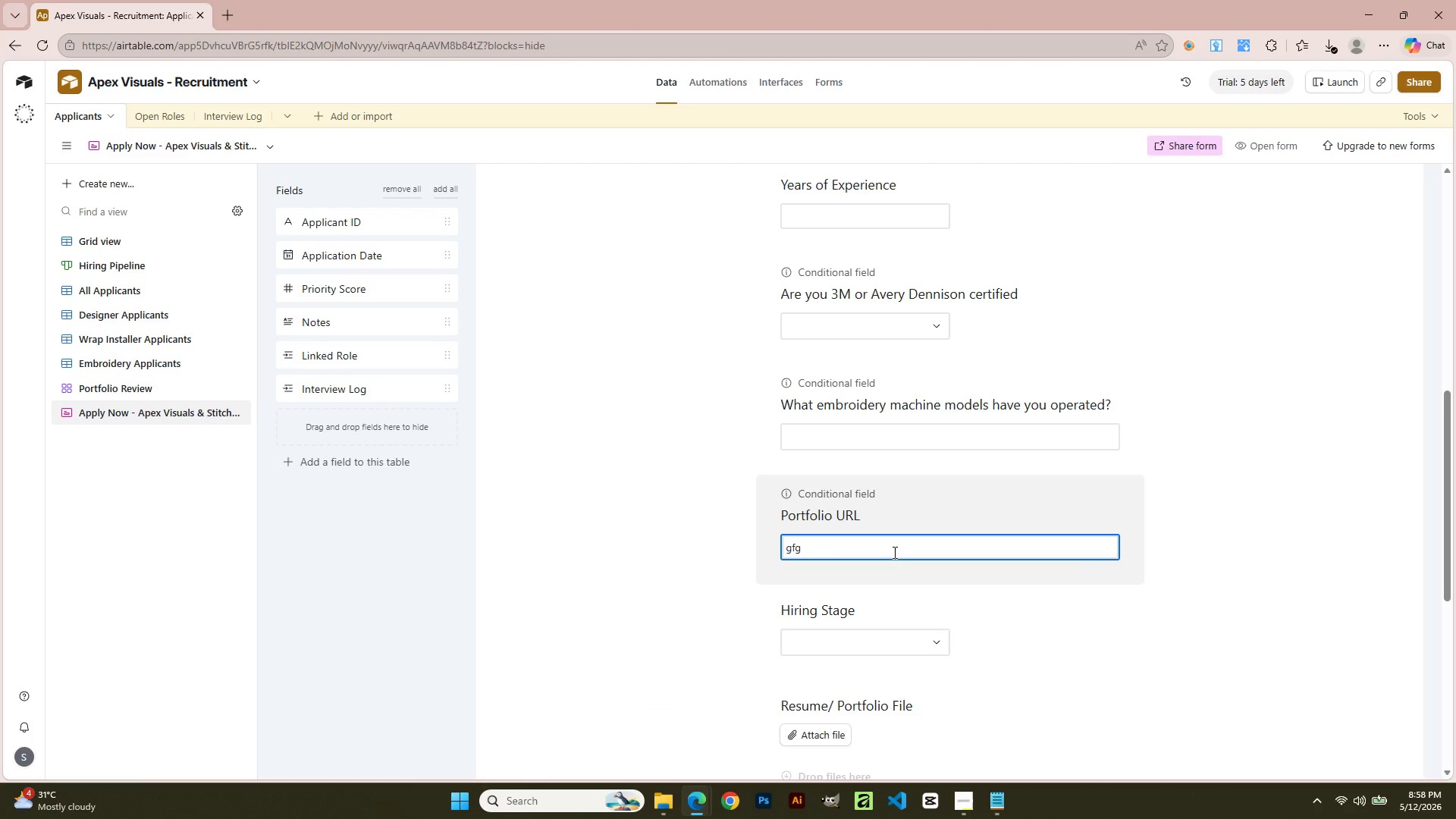 
type(fg)
key(Backspace)
key(Backspace)
key(Backspace)
key(Backspace)
 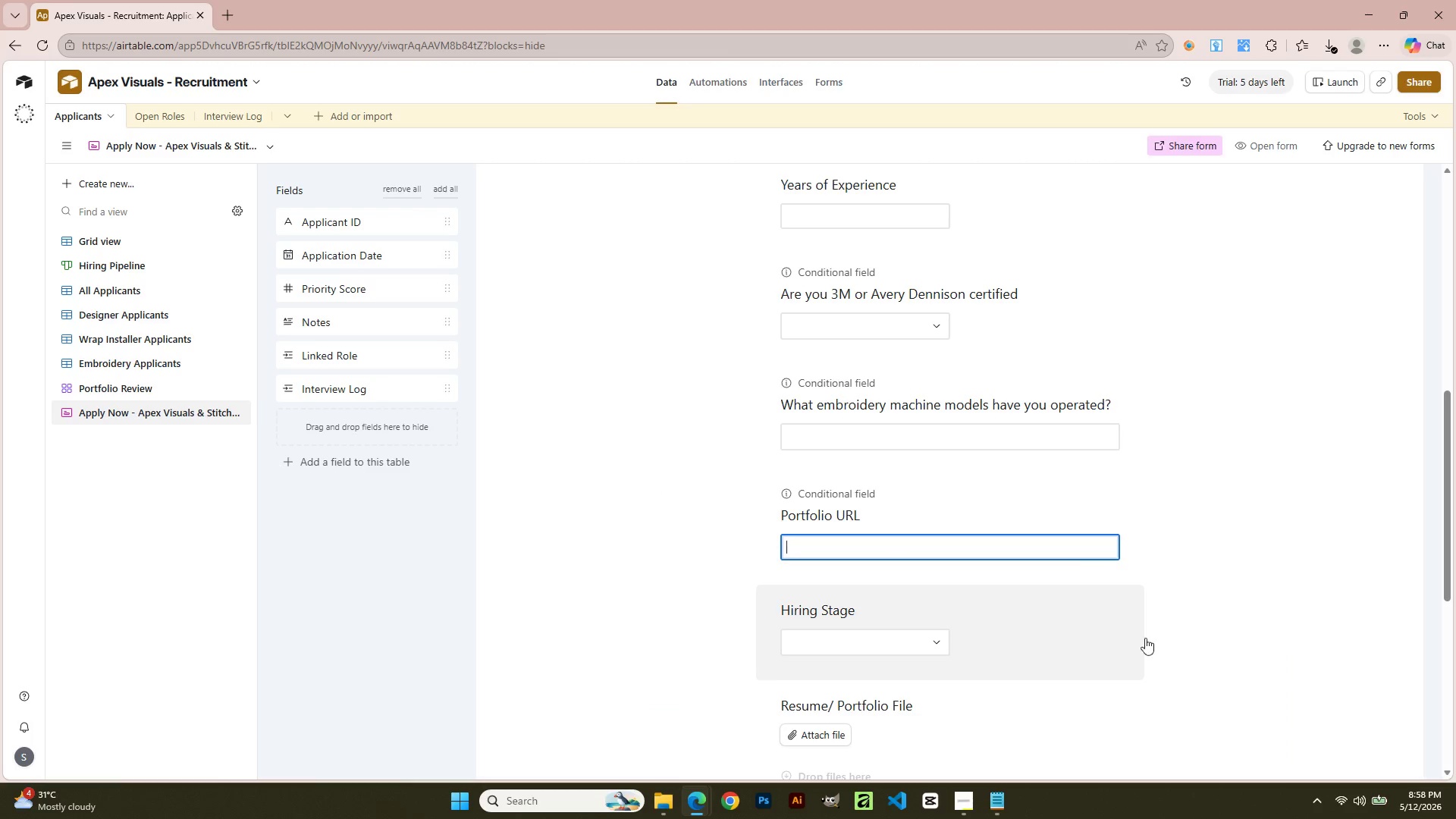 
left_click_drag(start_coordinate=[1186, 610], to_coordinate=[1189, 604])
 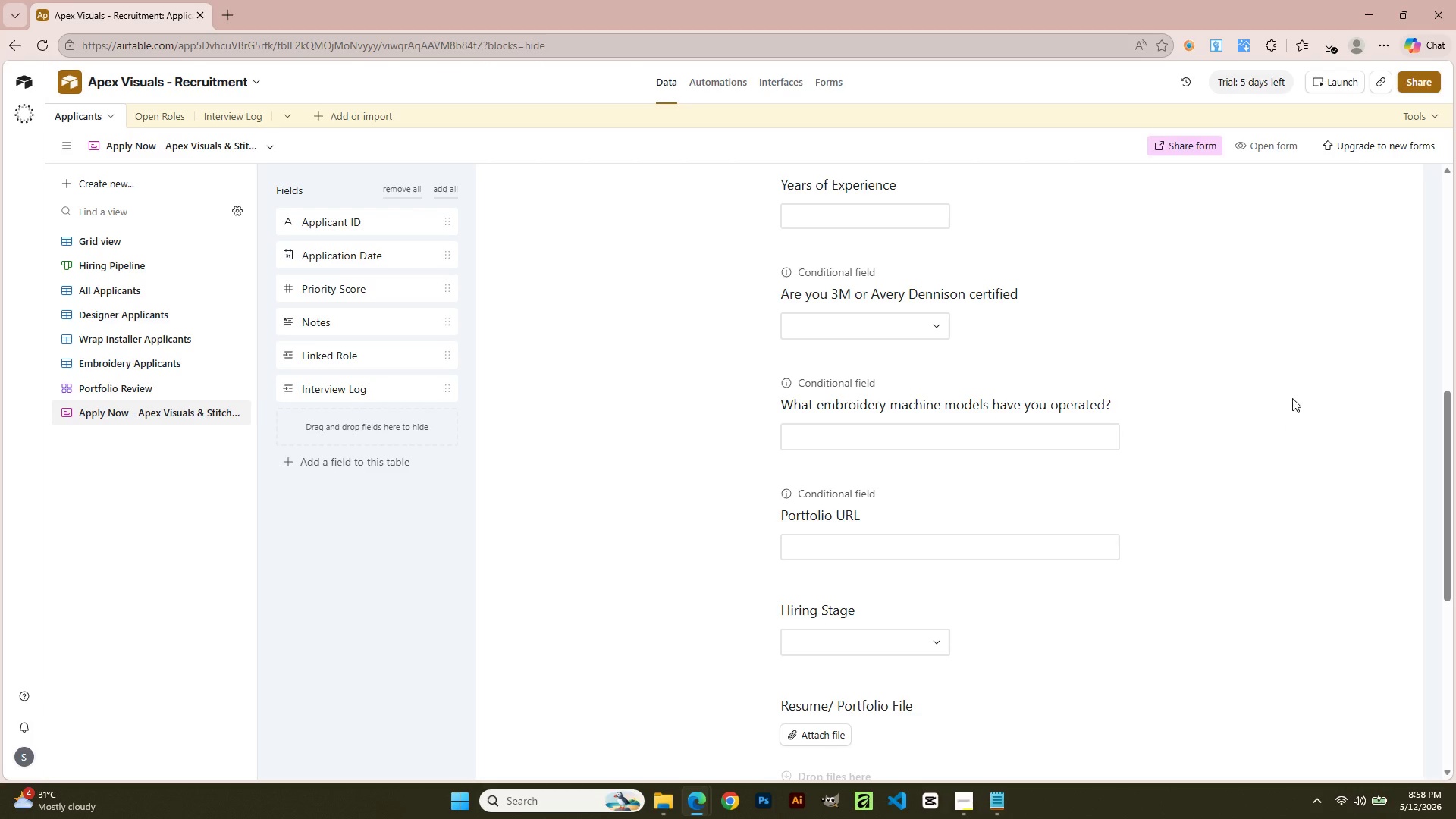 
wait(6.56)
 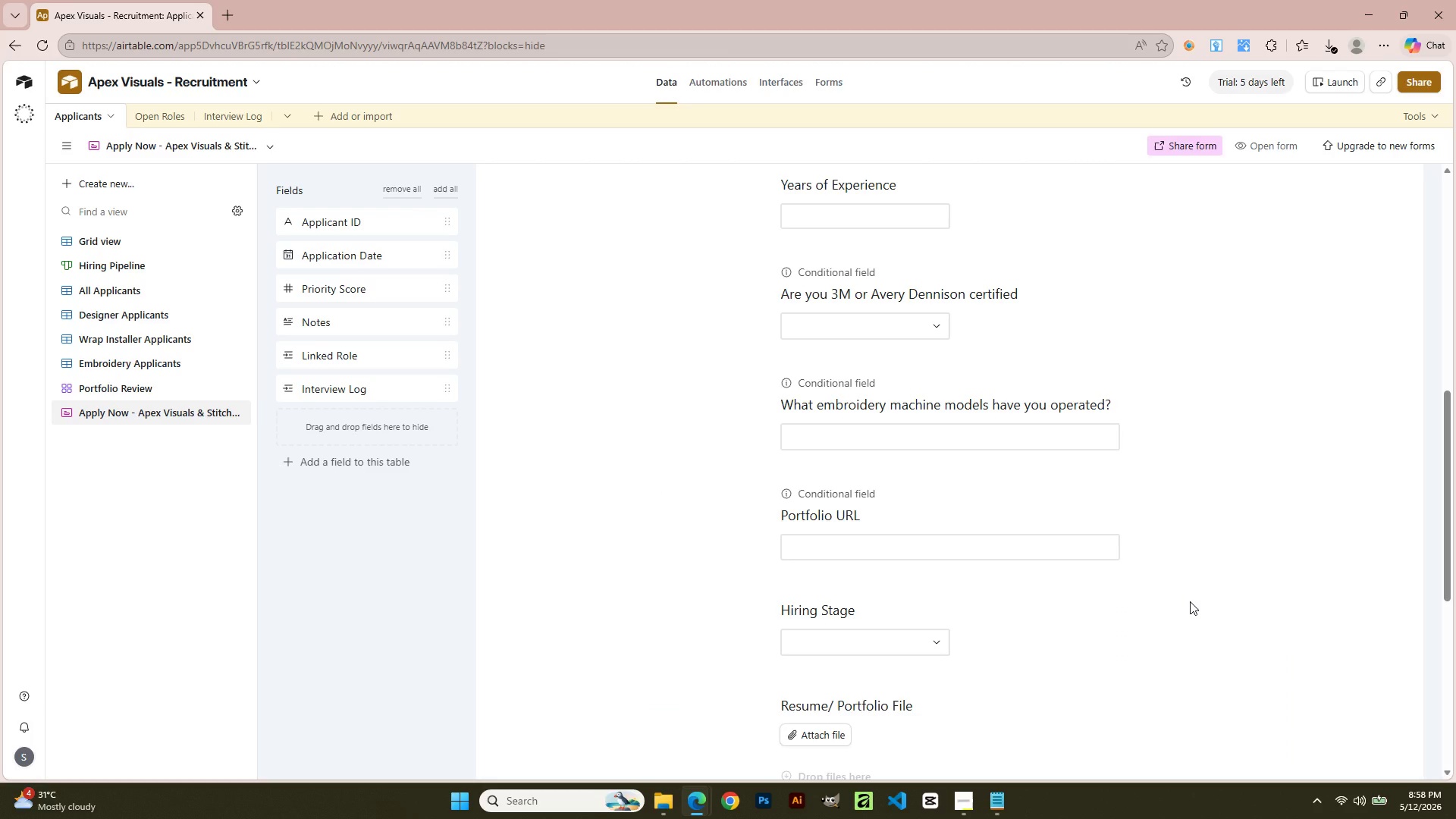 
left_click([1417, 121])
 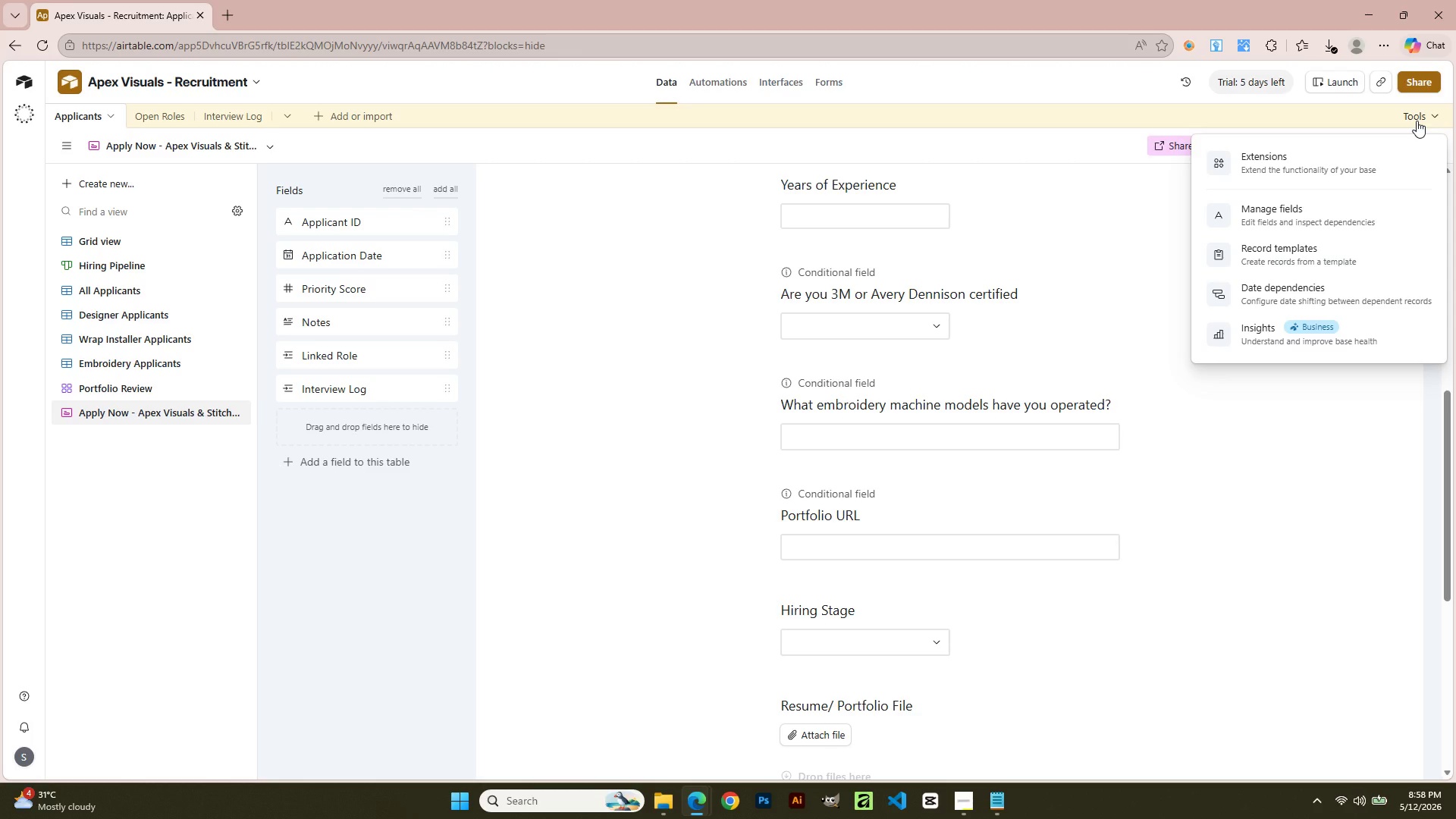 
left_click([1417, 121])
 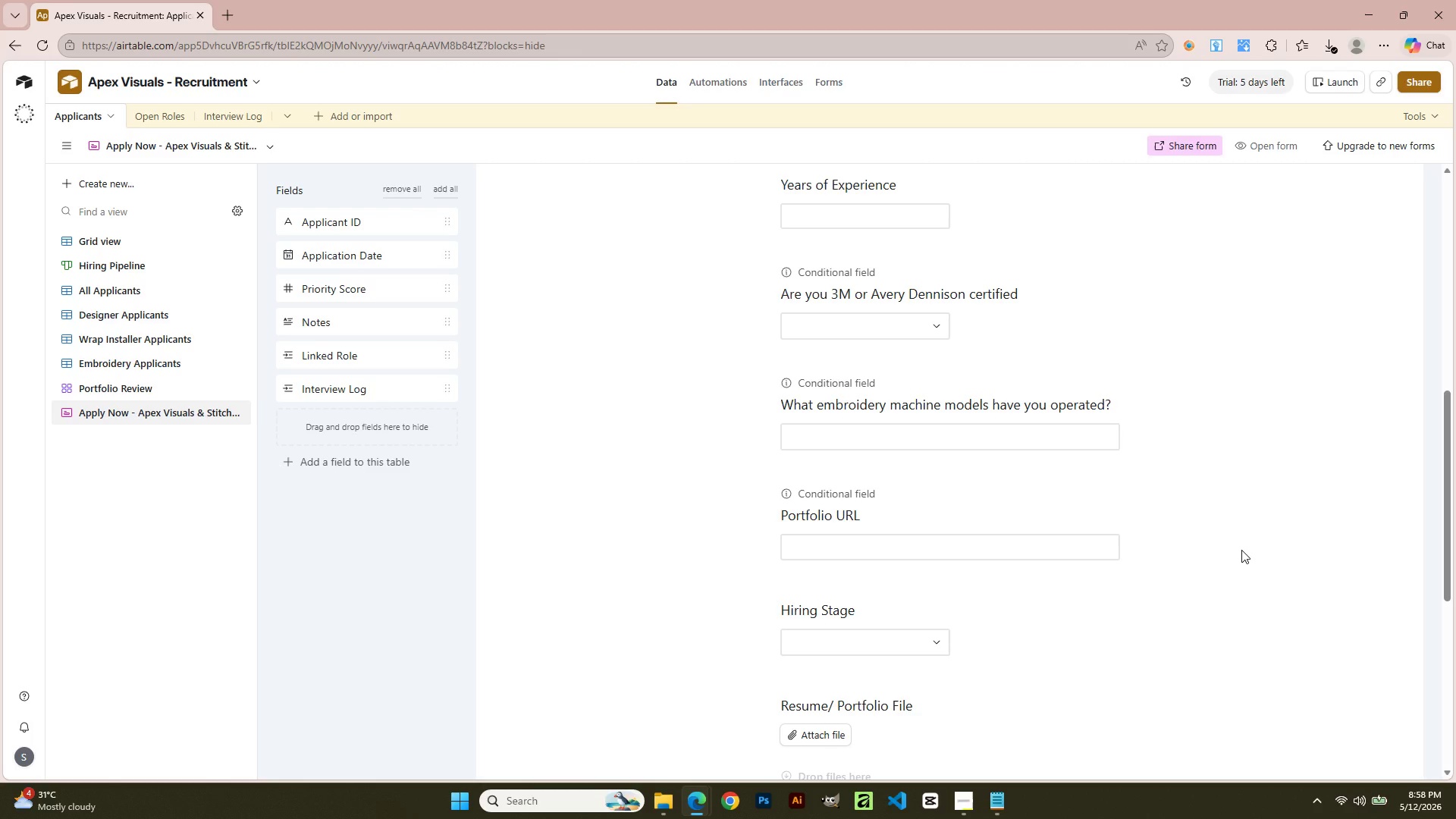 
wait(10.3)
 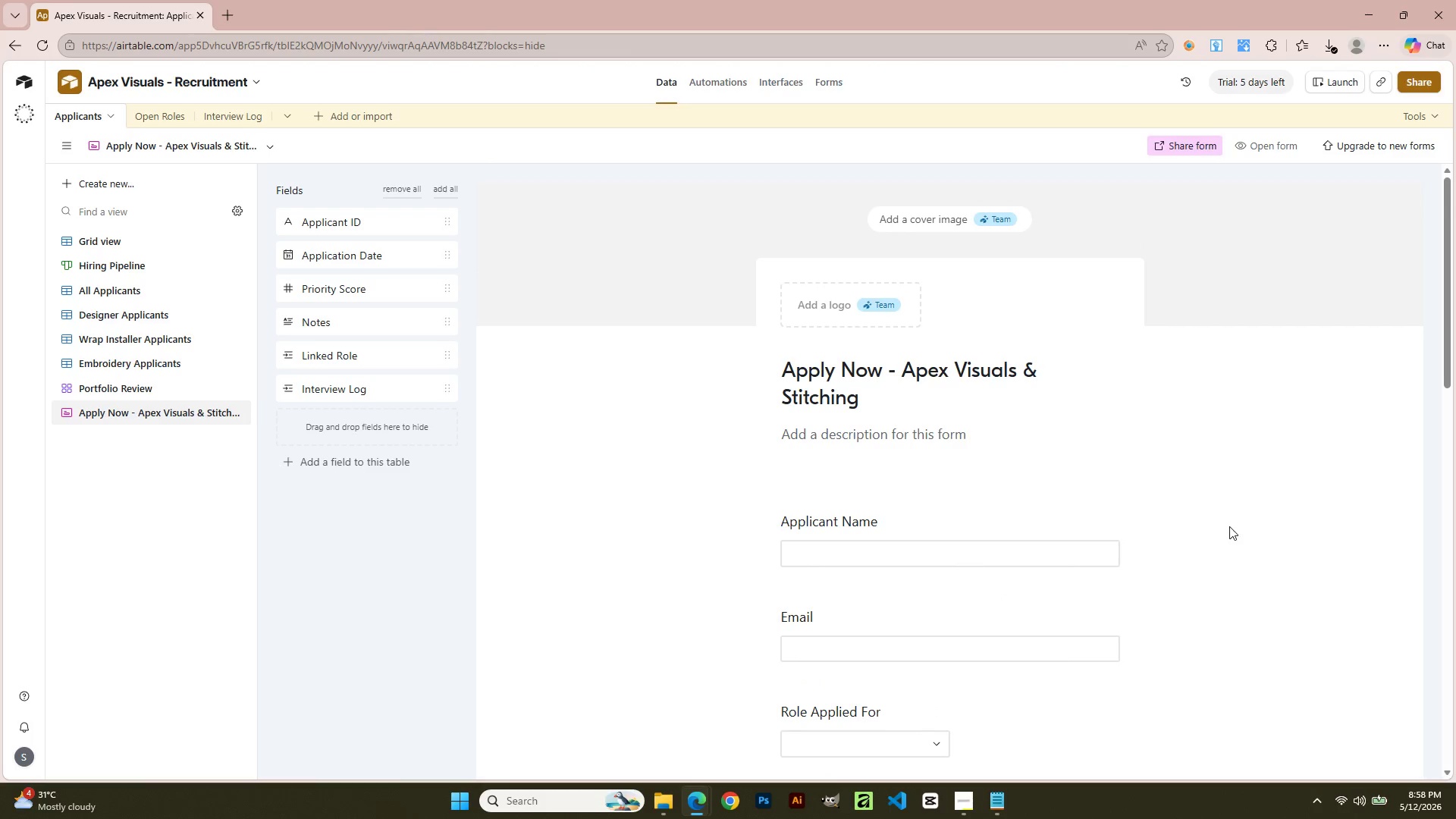 
left_click([937, 432])
 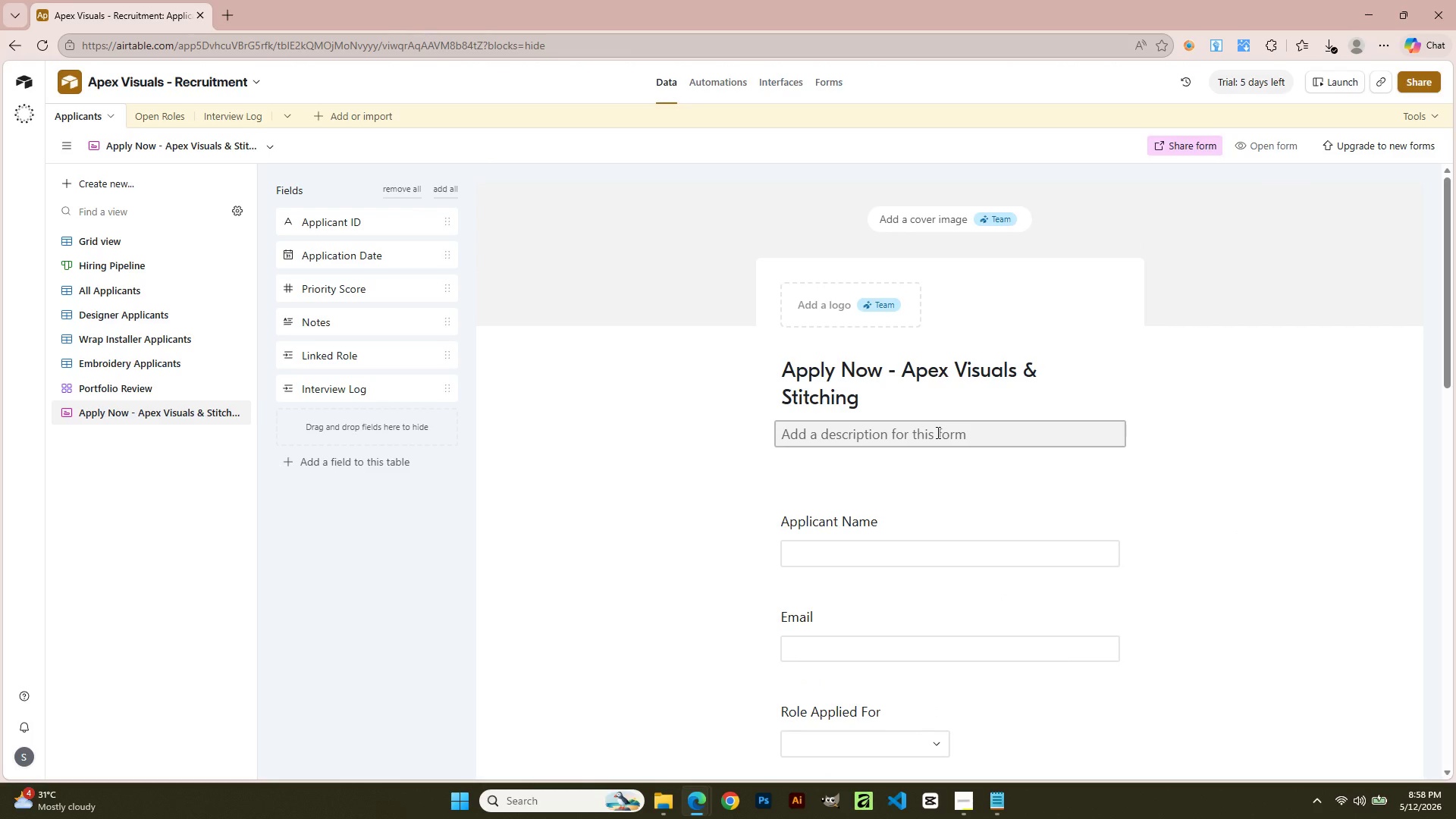 
scroll: coordinate [1237, 529], scroll_direction: up, amount: 12.0
 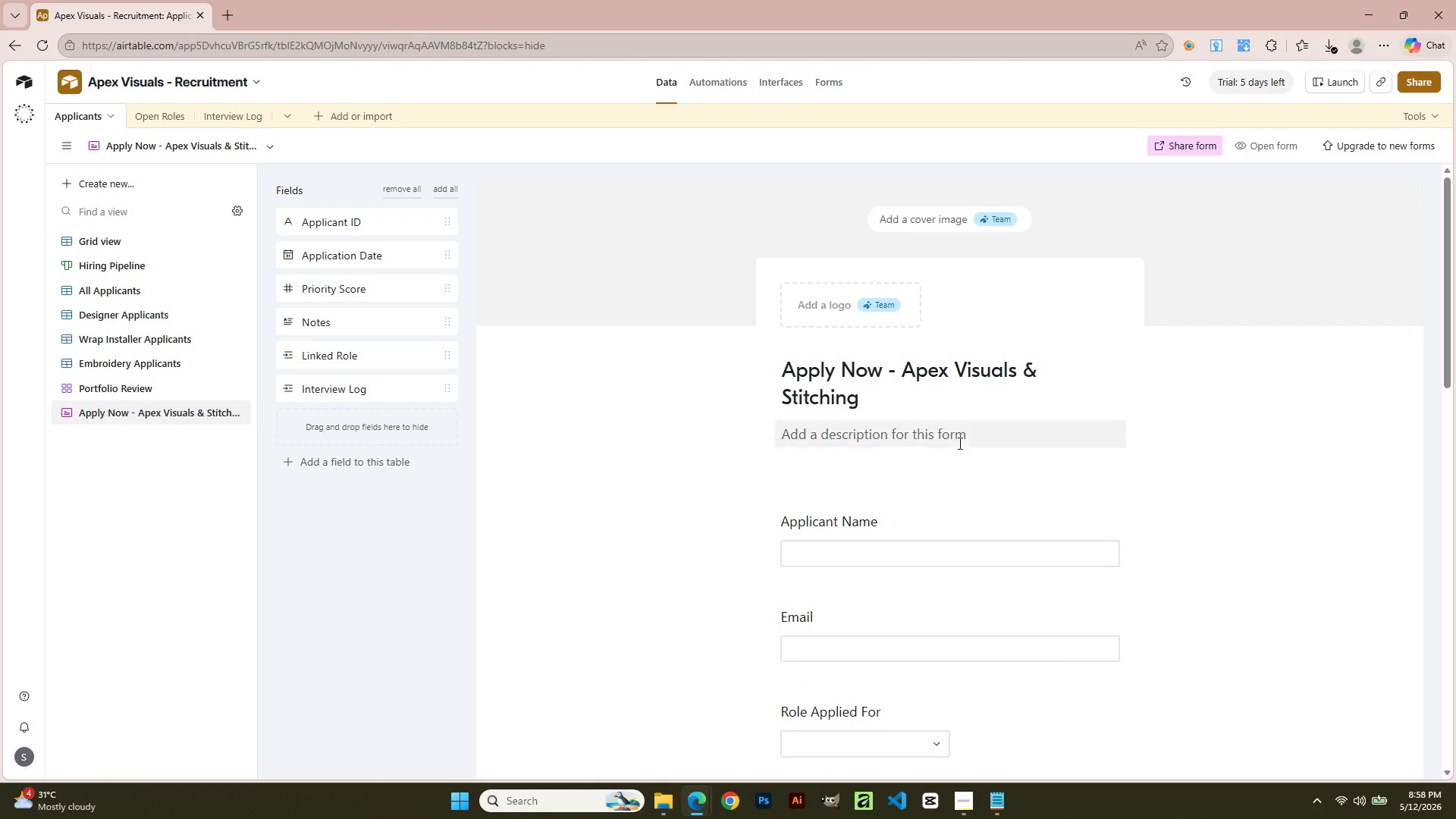 
type(Thank Ypu)
key(Backspace)
key(Backspace)
key(Backspace)
type(youfor)
key(Backspace)
key(Backspace)
key(Backspace)
type( for )
 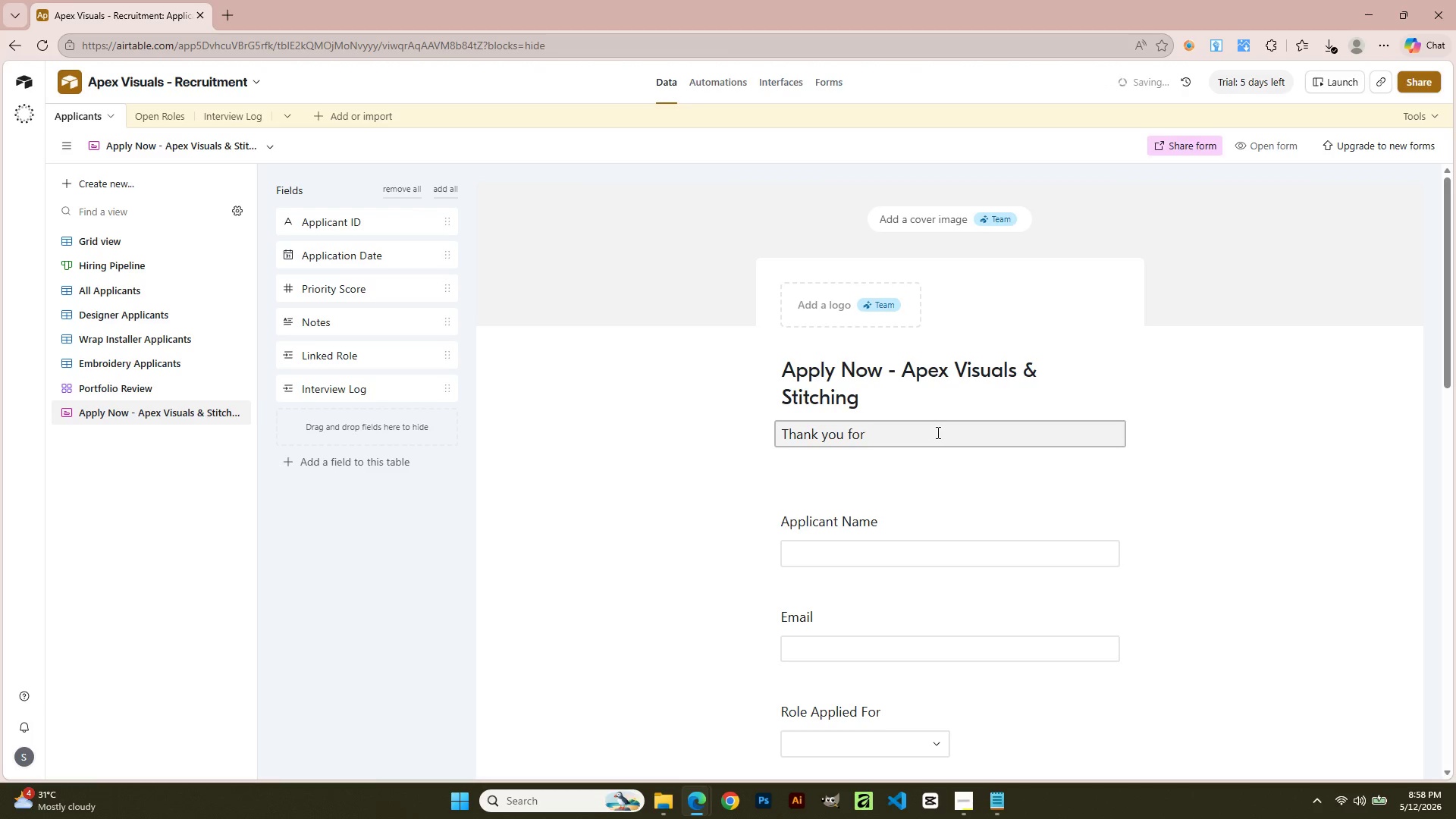 
type(your interest in Jo)
key(Backspace)
key(Backspace)
type(joining Apex Visuals & Stitching)
 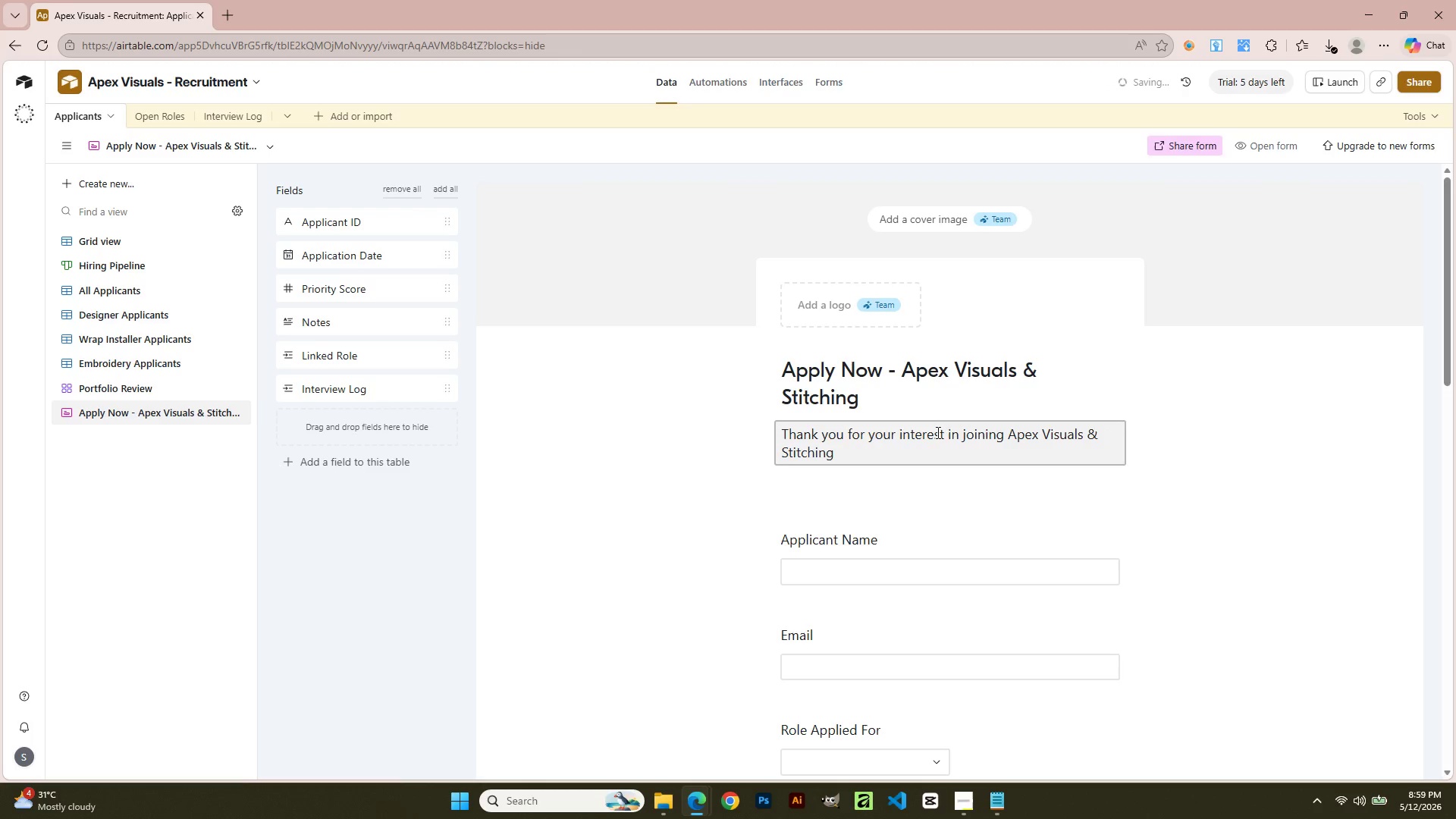 
wait(5.89)
 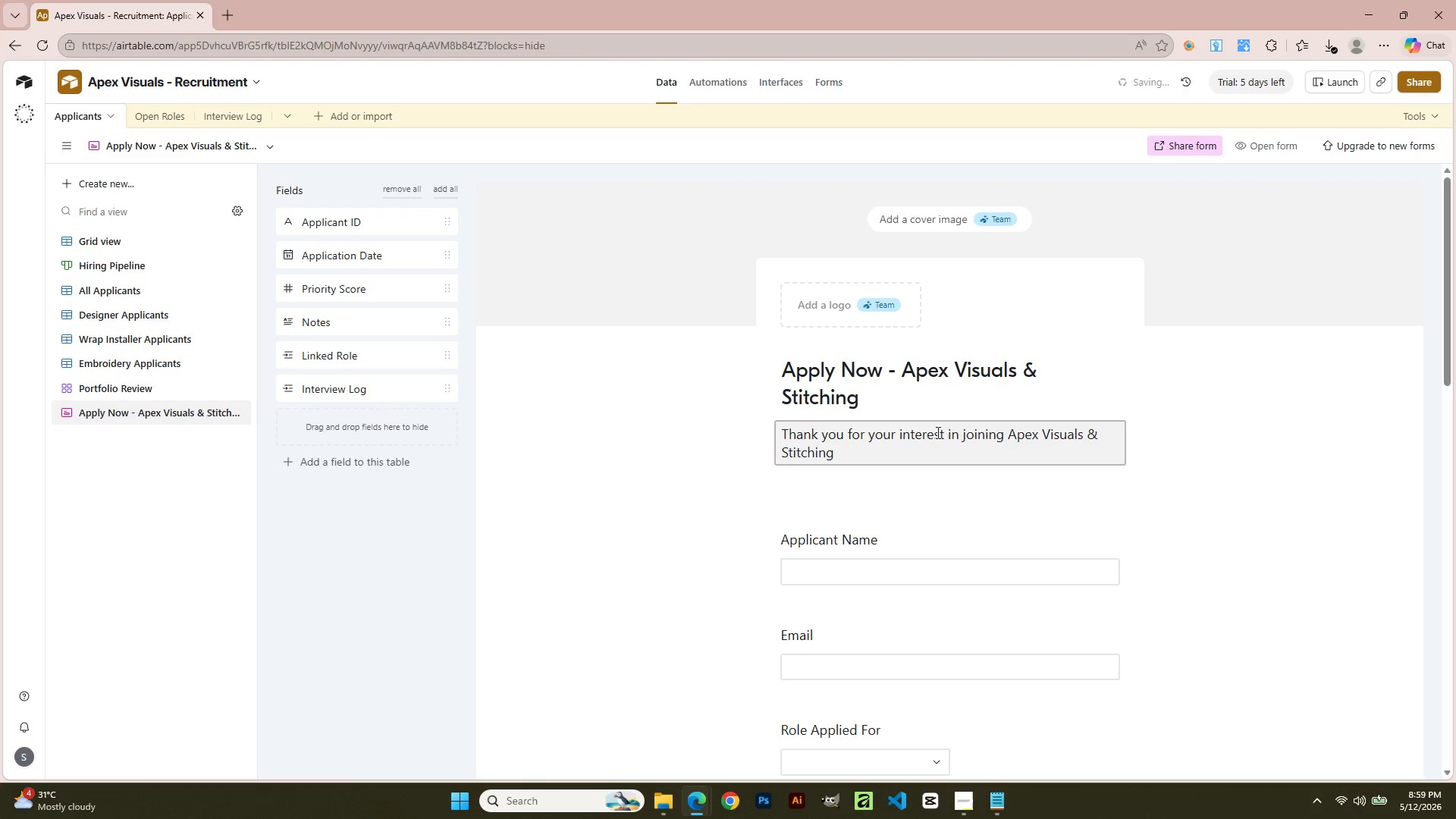 
type(. Please complete all required fields)
 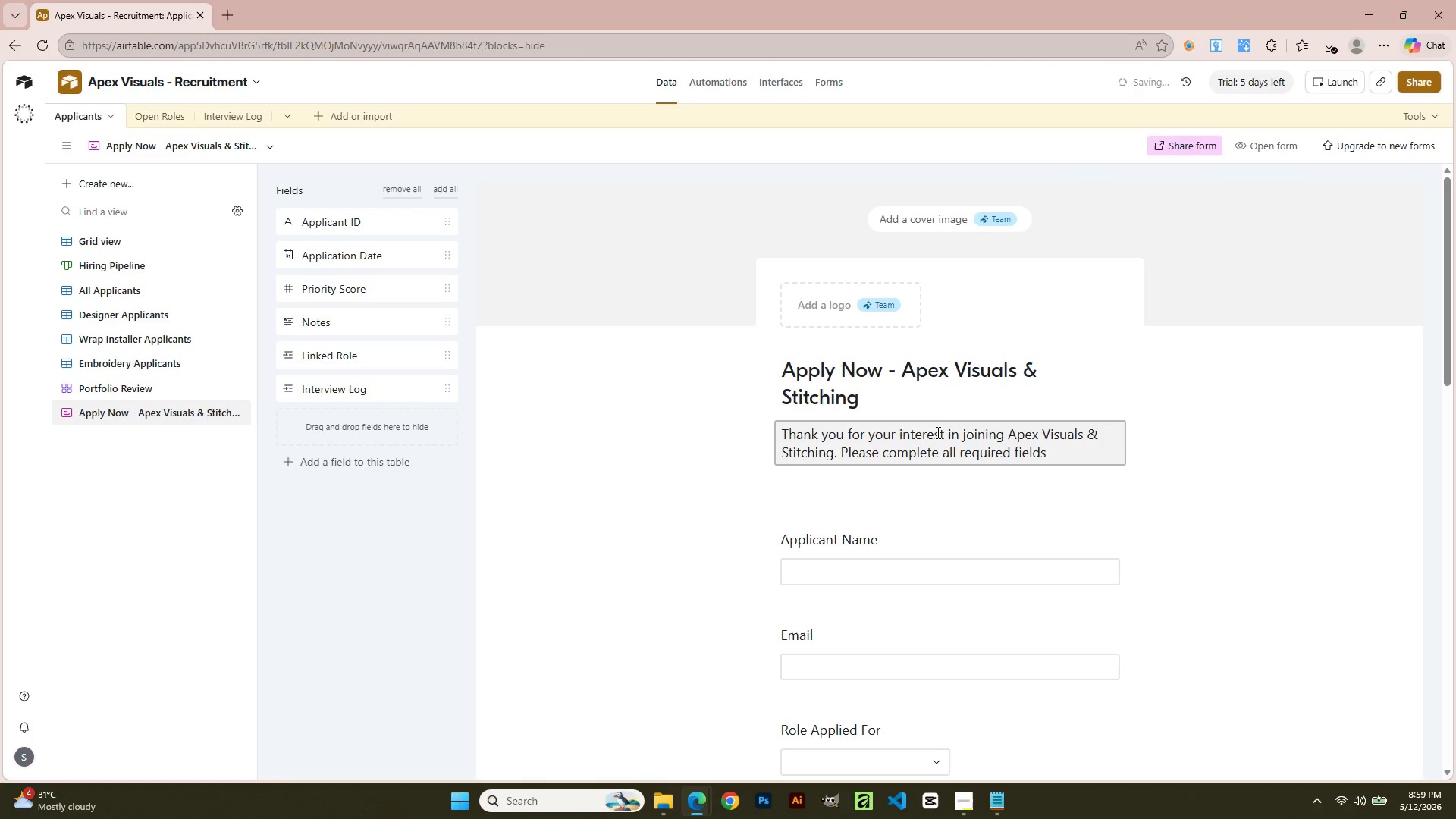 
type(. Wereview every applicatip)
key(Backspace)
type(on)
 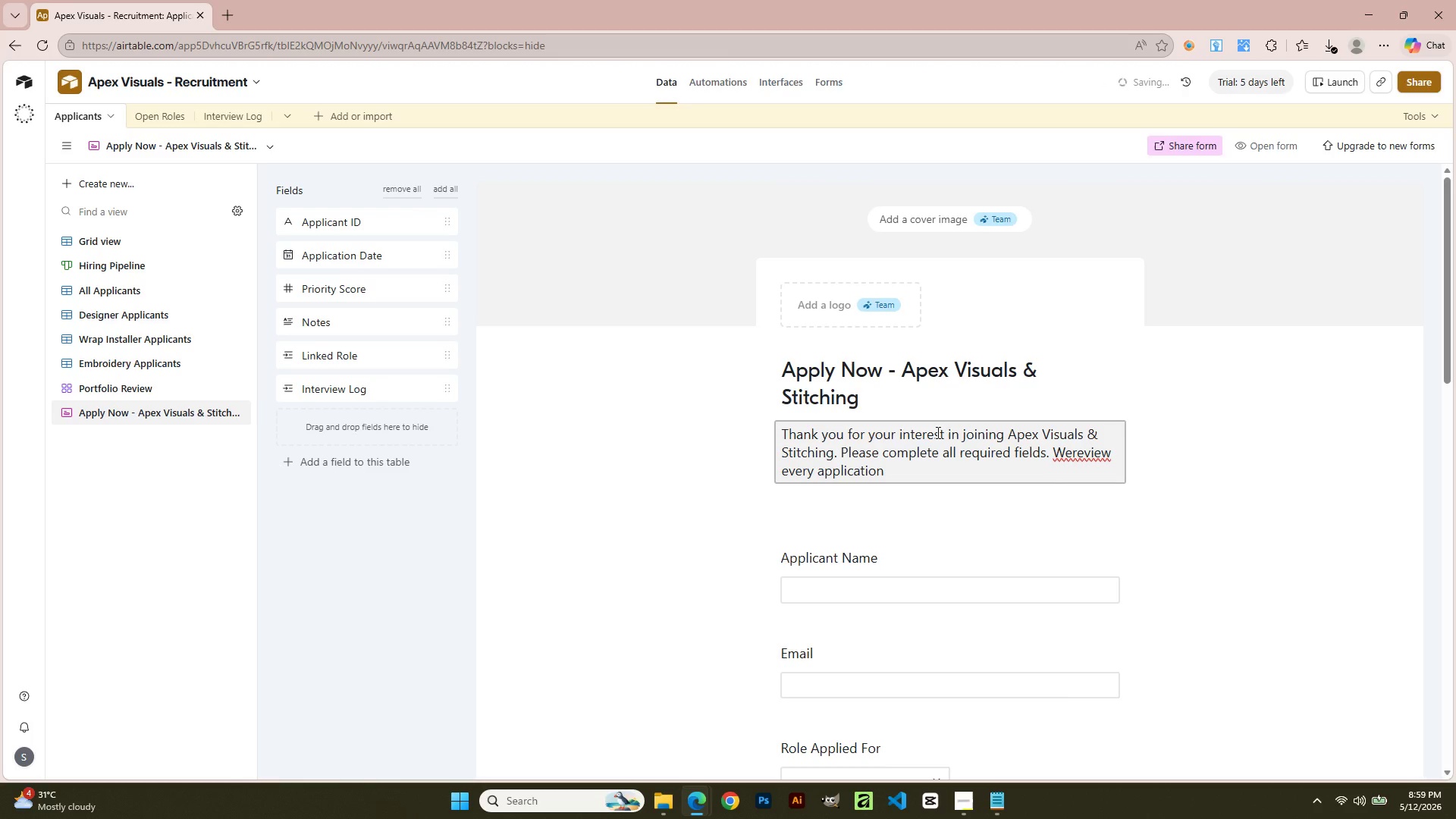 
key(ArrowUp)
 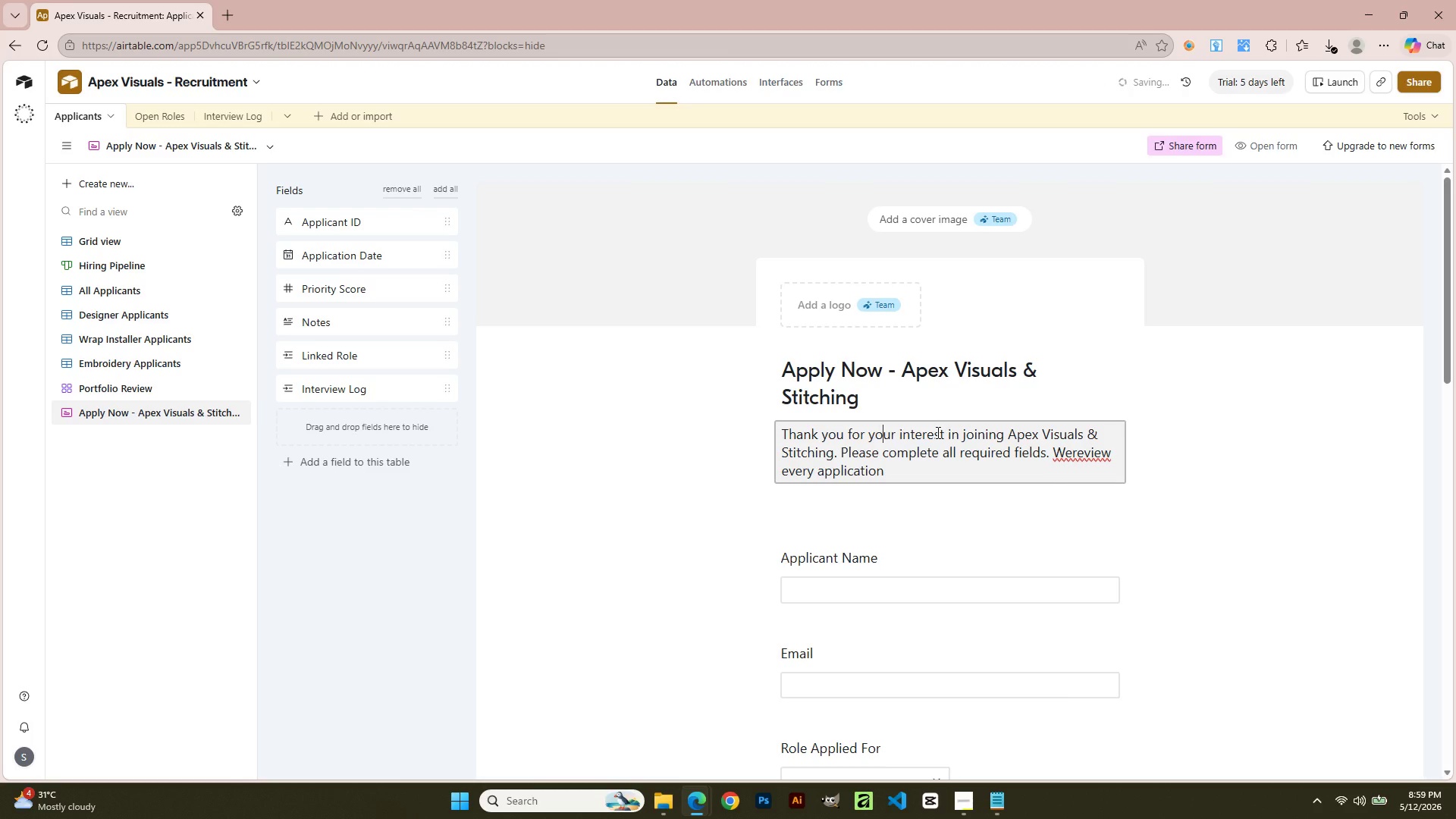 
key(ArrowUp)
 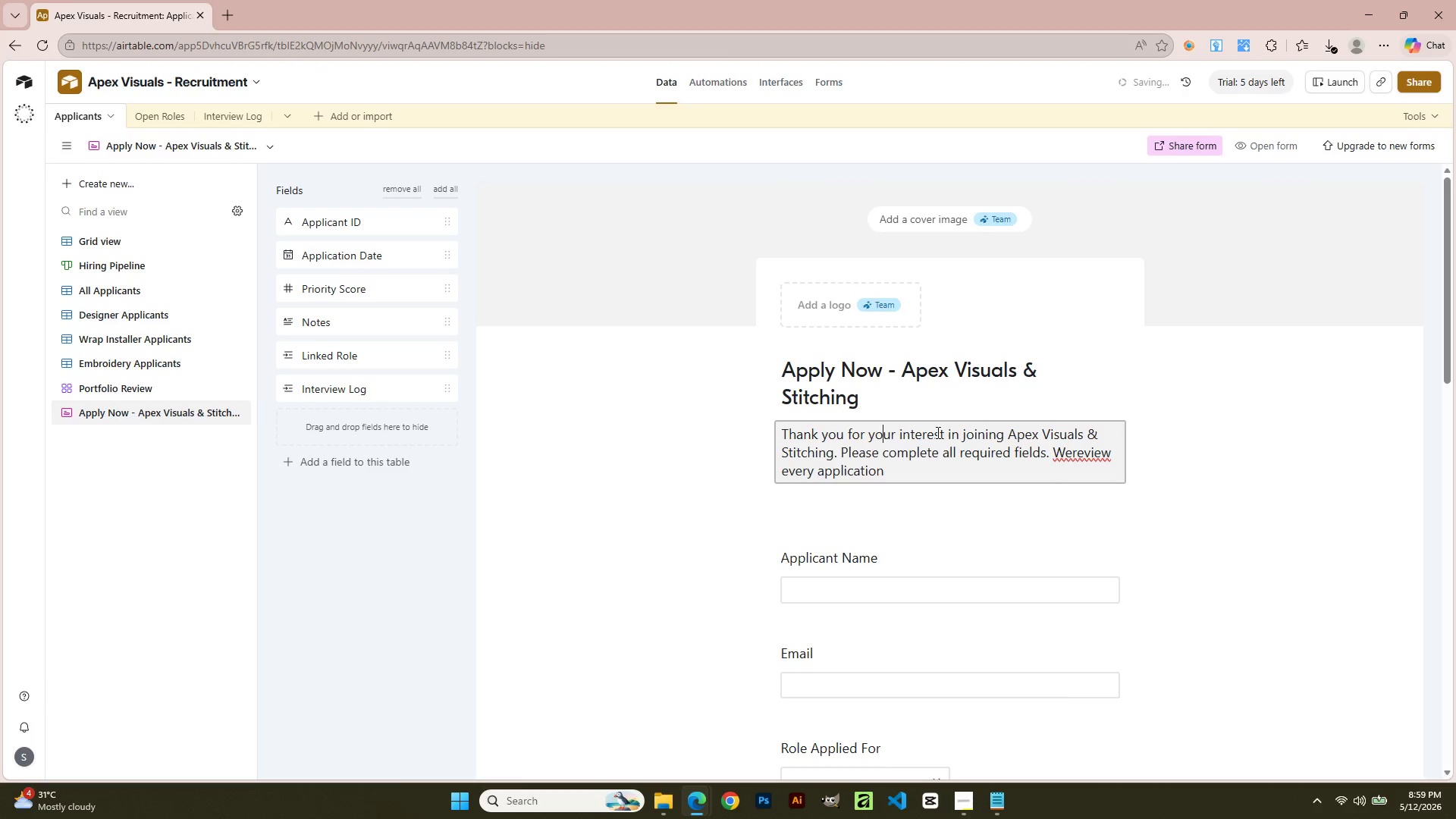 
key(ArrowDown)
 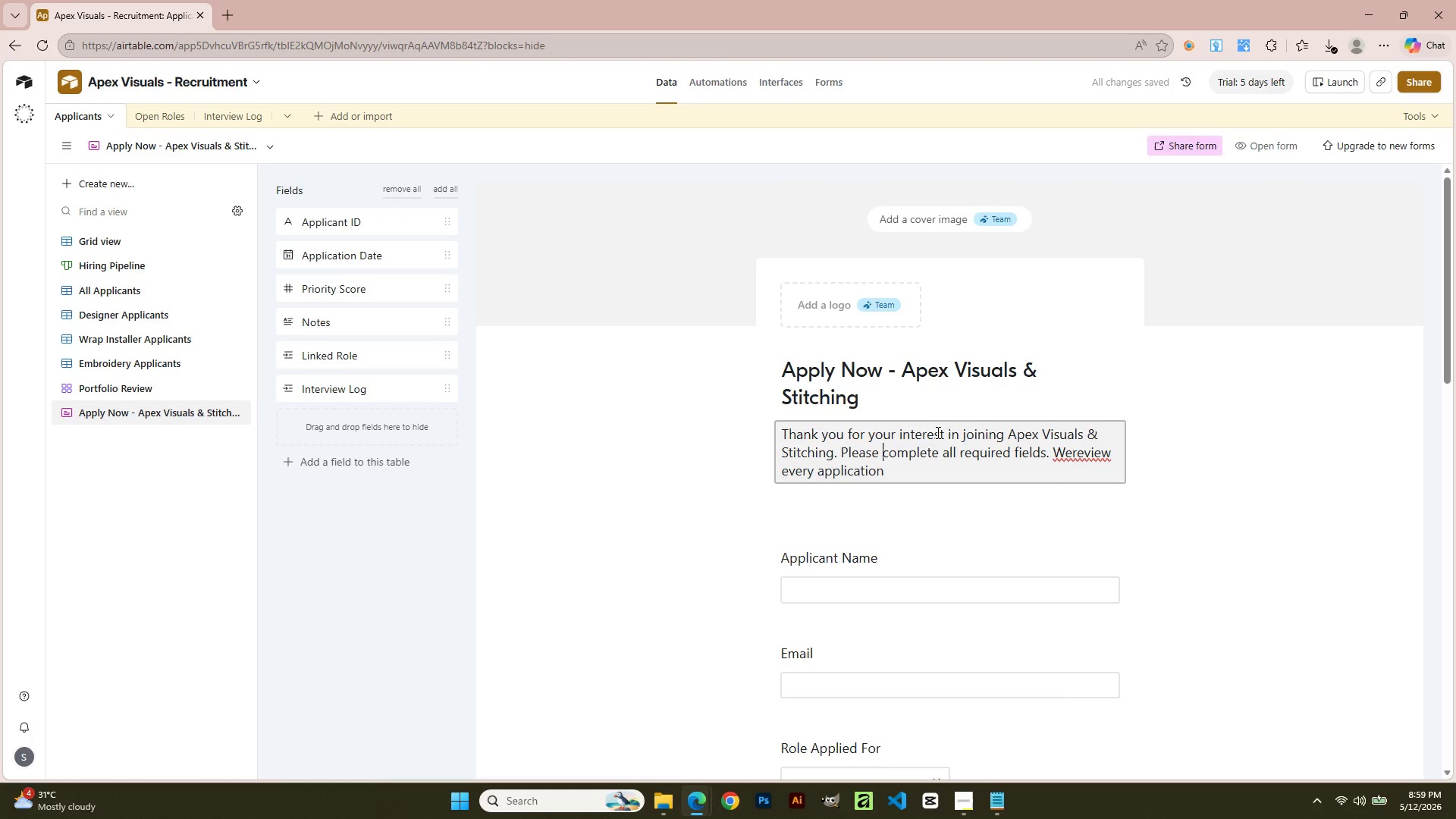 
hold_key(key=ArrowRight, duration=1.31)
 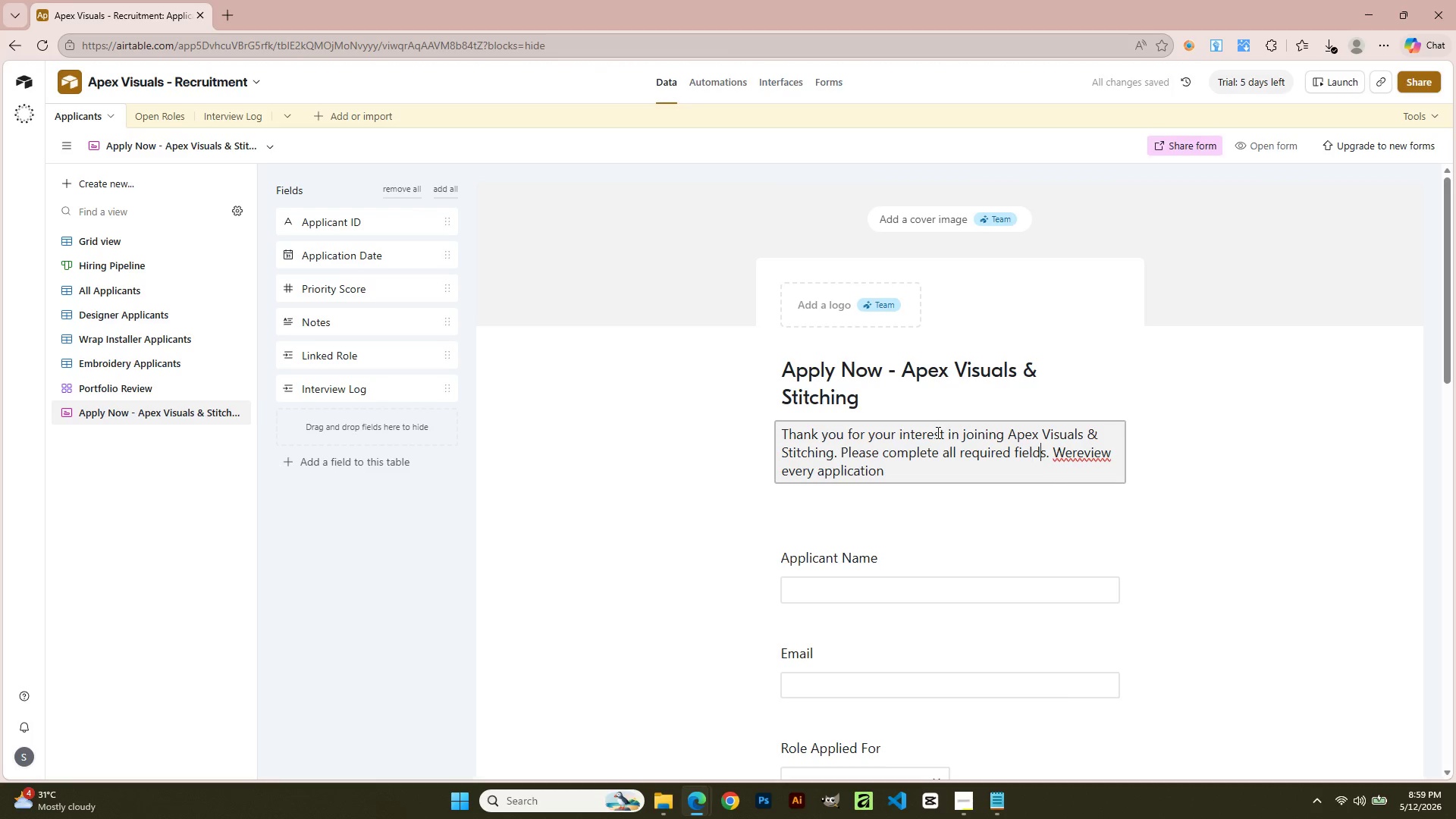 
key(ArrowRight)
 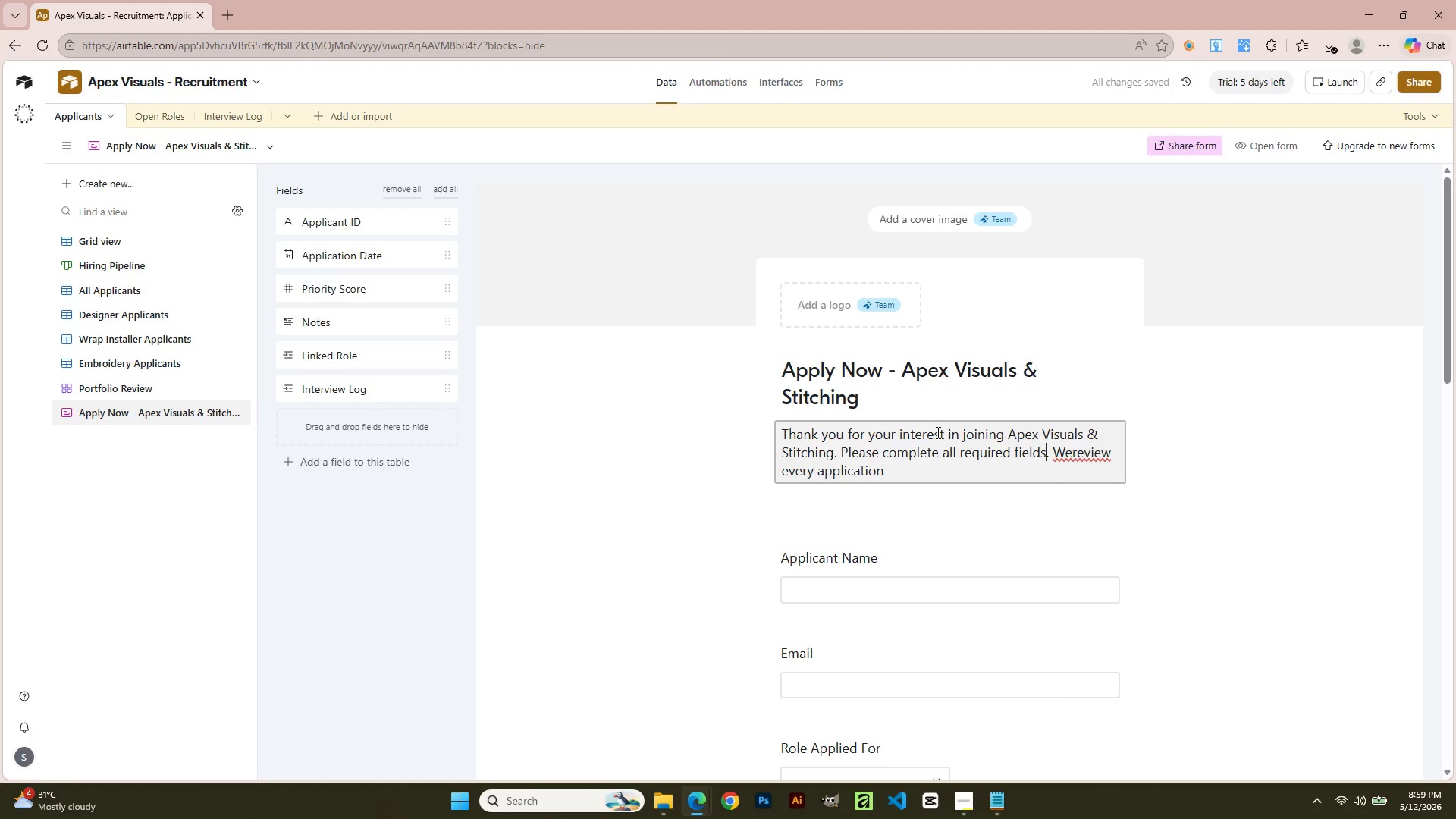 
key(ArrowRight)
 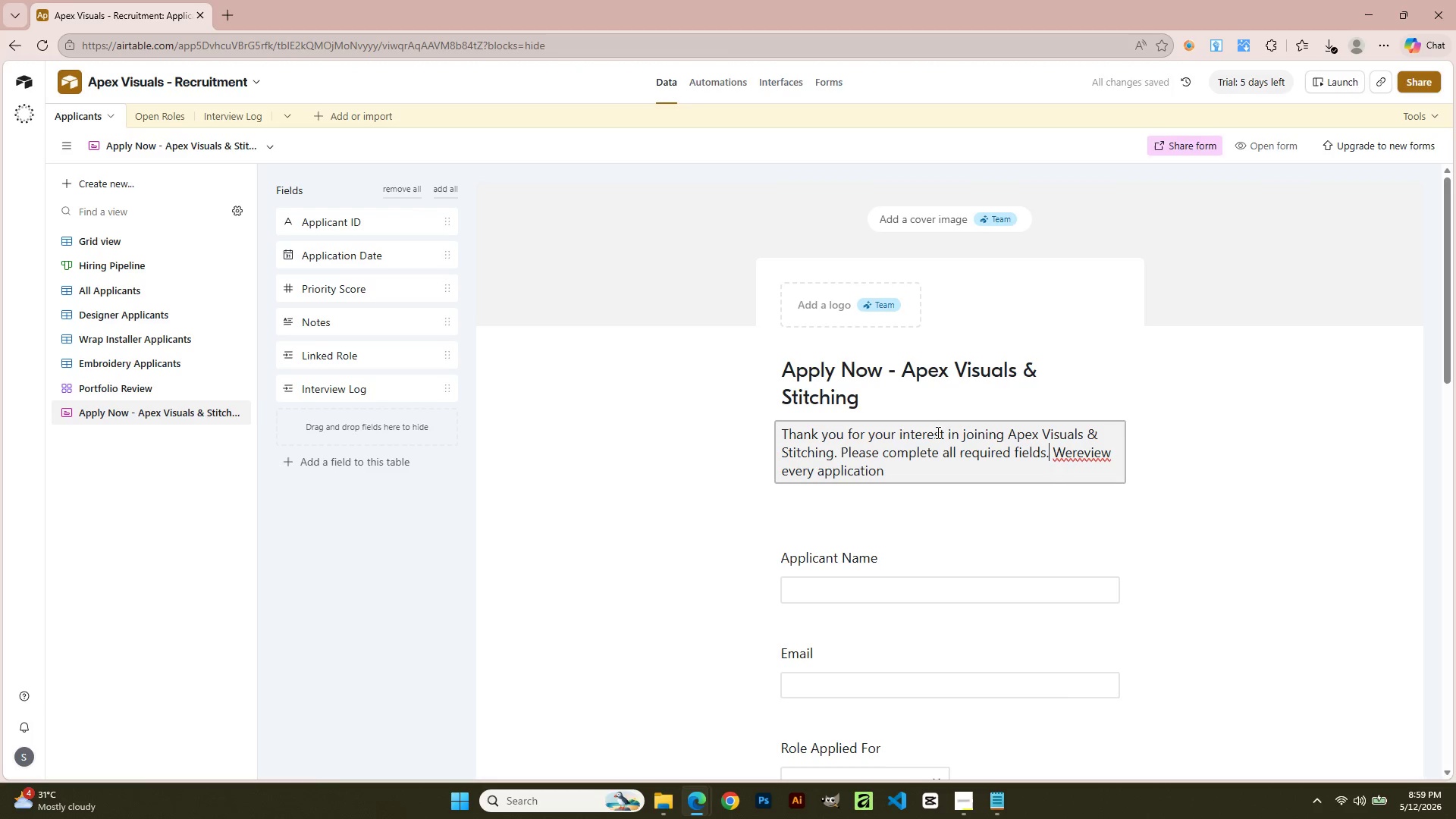 
key(ArrowRight)
 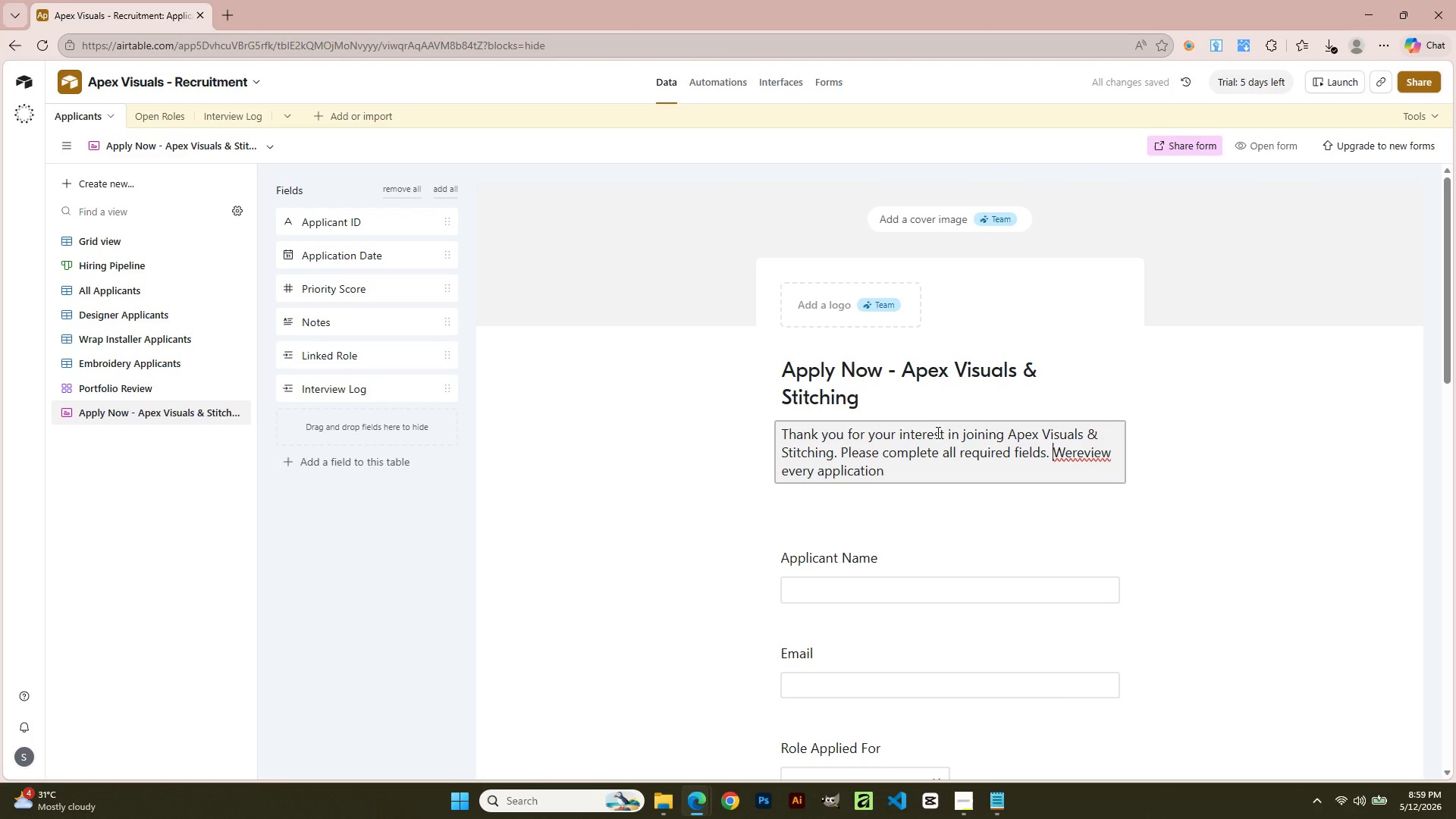 
key(ArrowRight)
 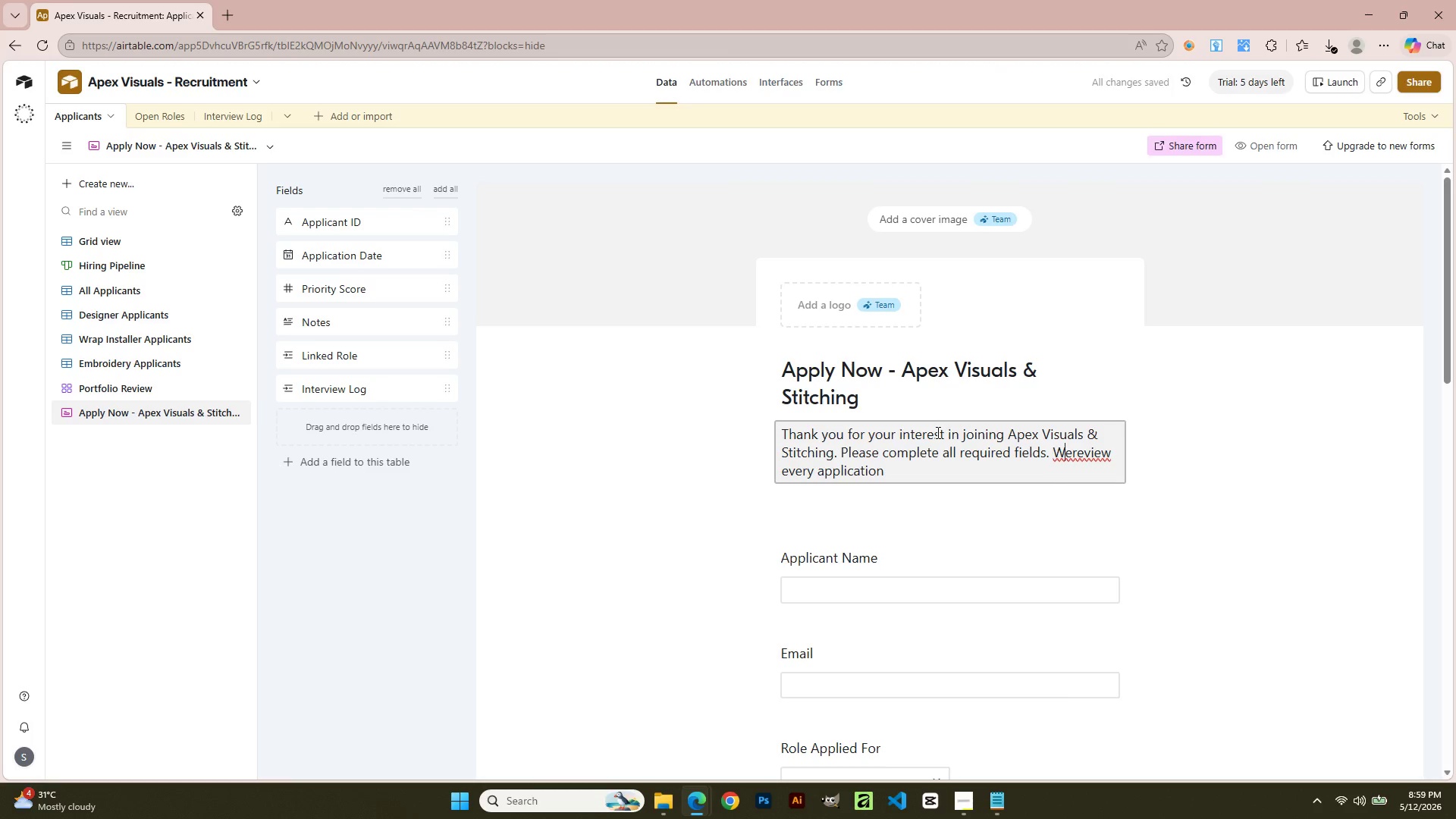 
key(ArrowRight)
 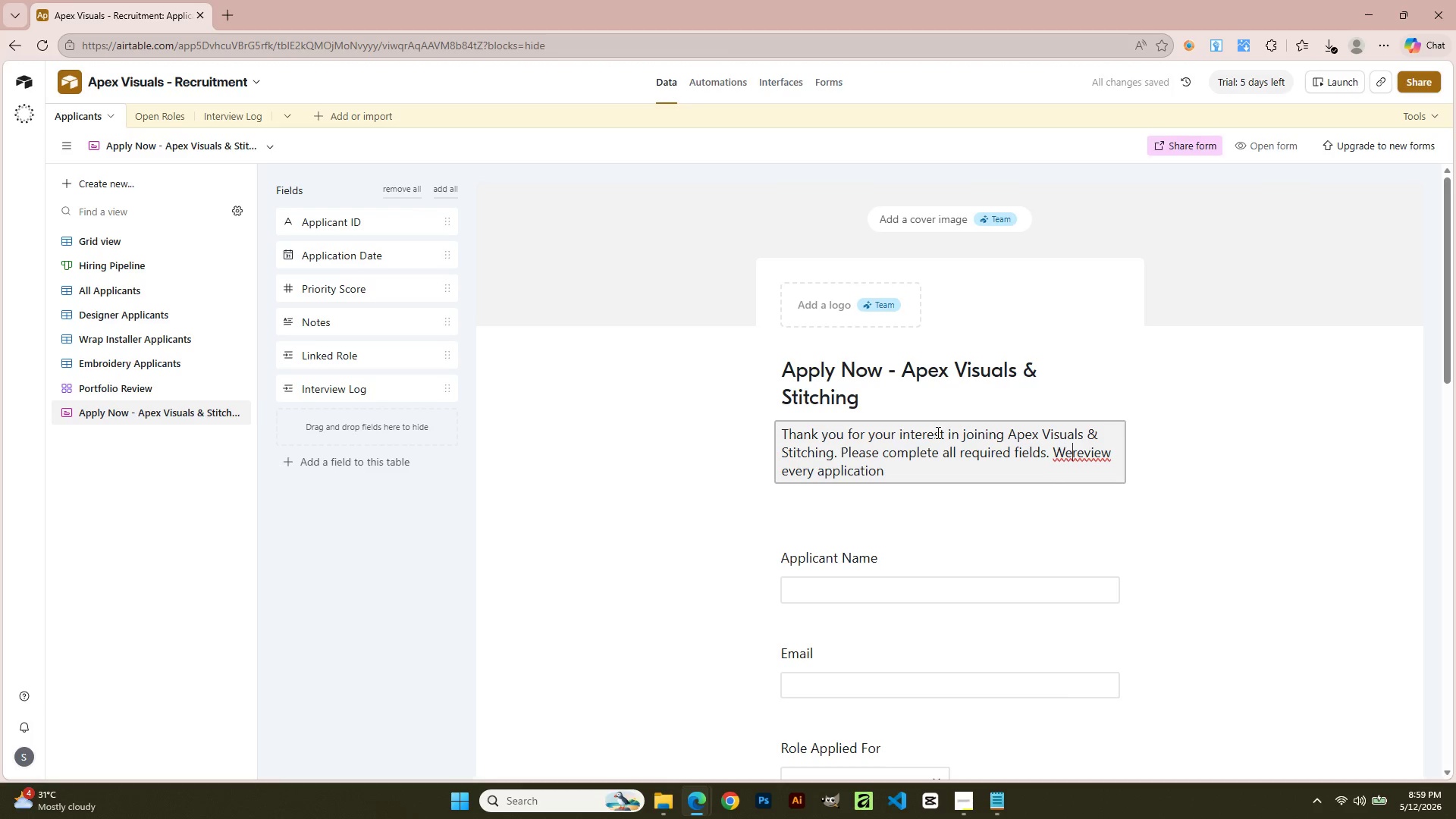 
key(ArrowRight)
 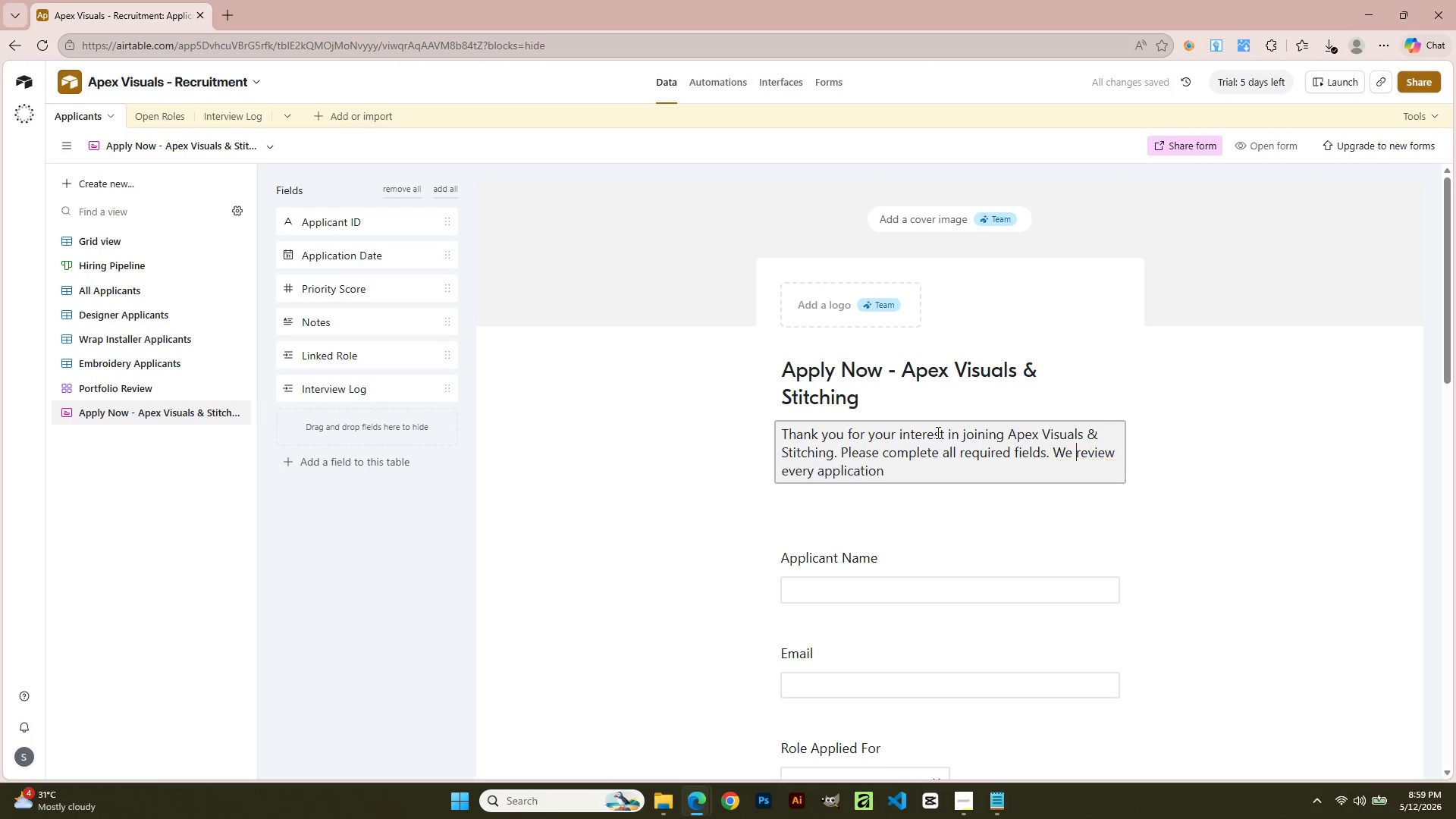 
key(Space)
 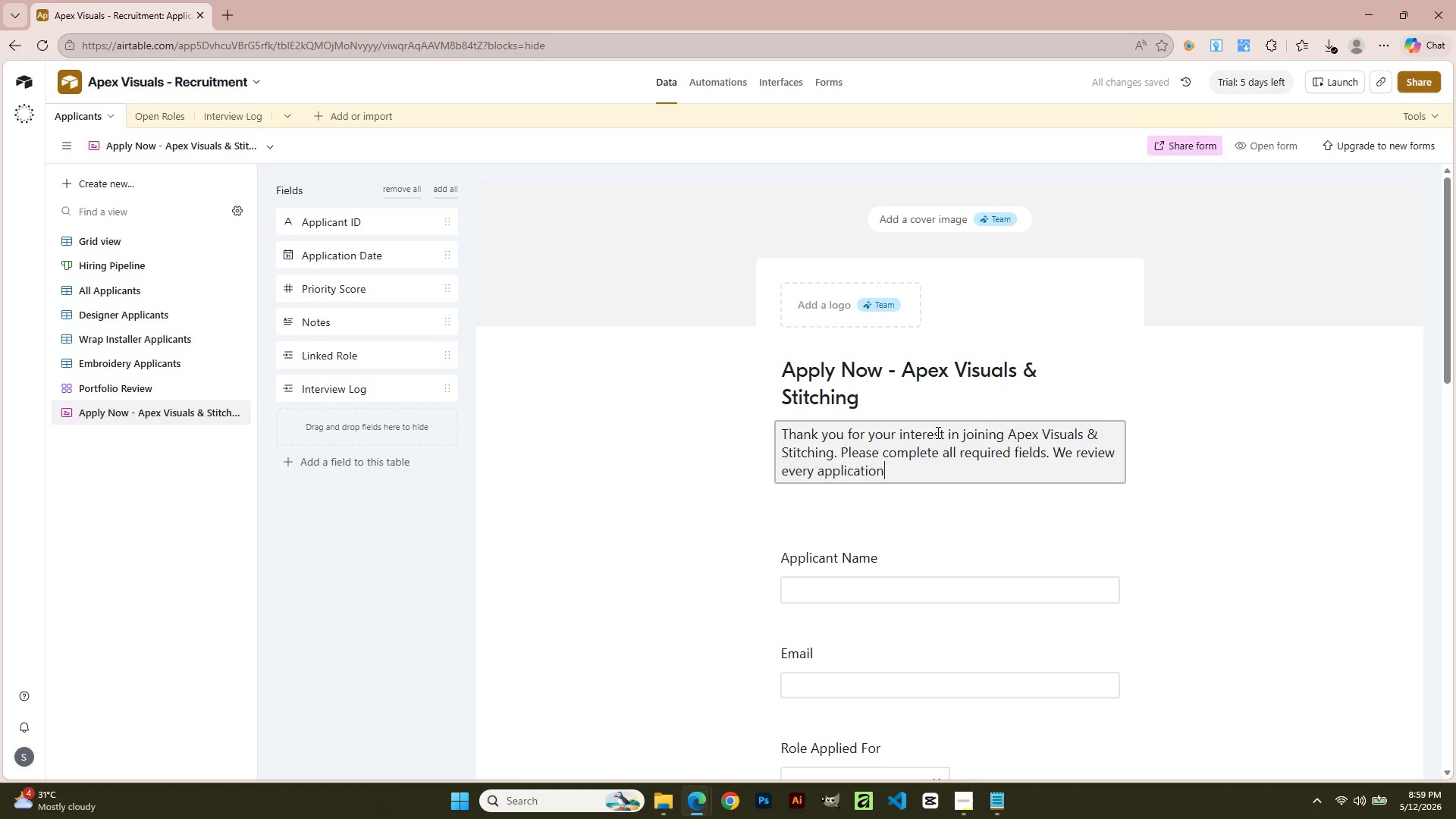 
key(ArrowDown)
 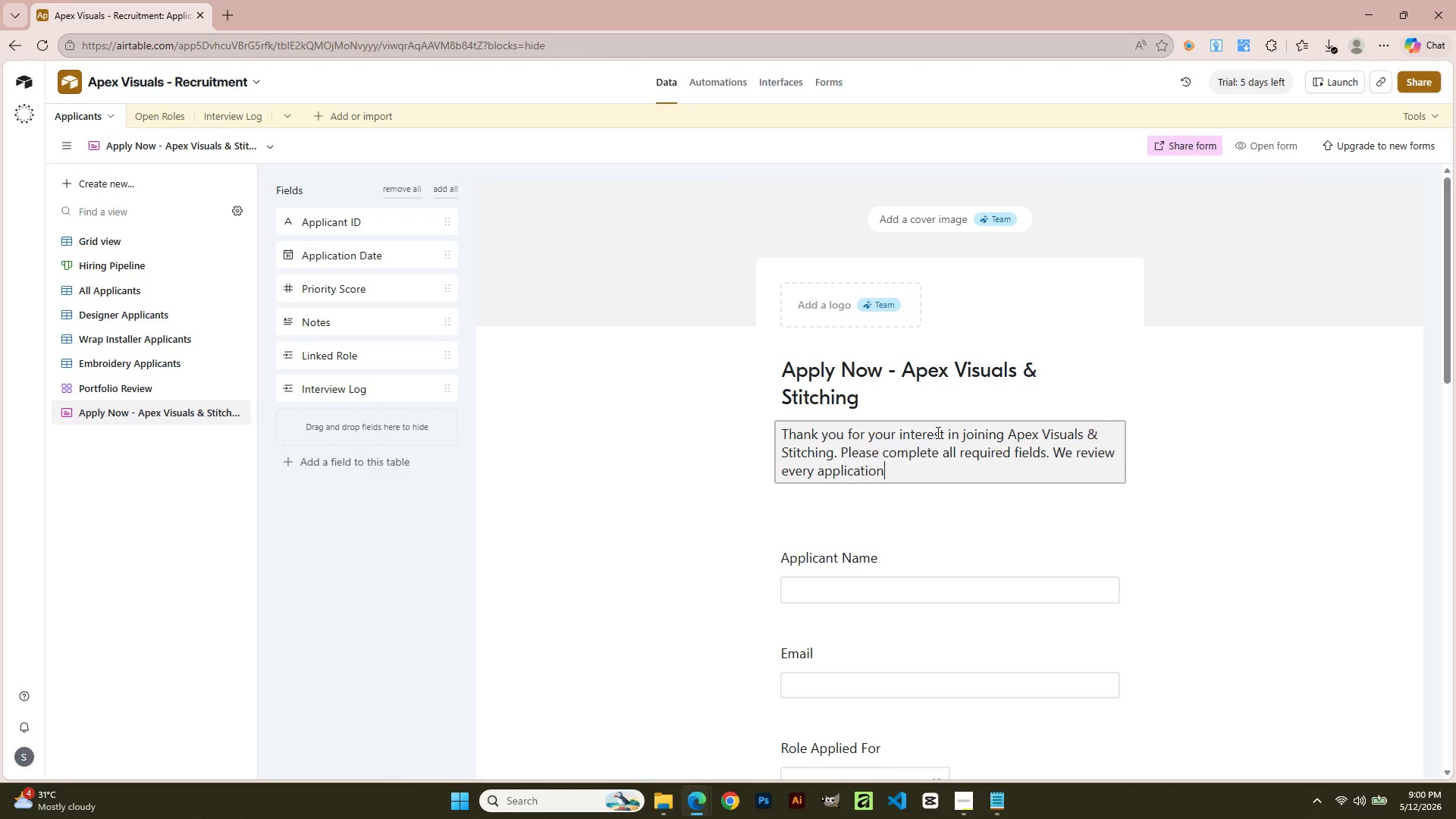 
wait(24.01)
 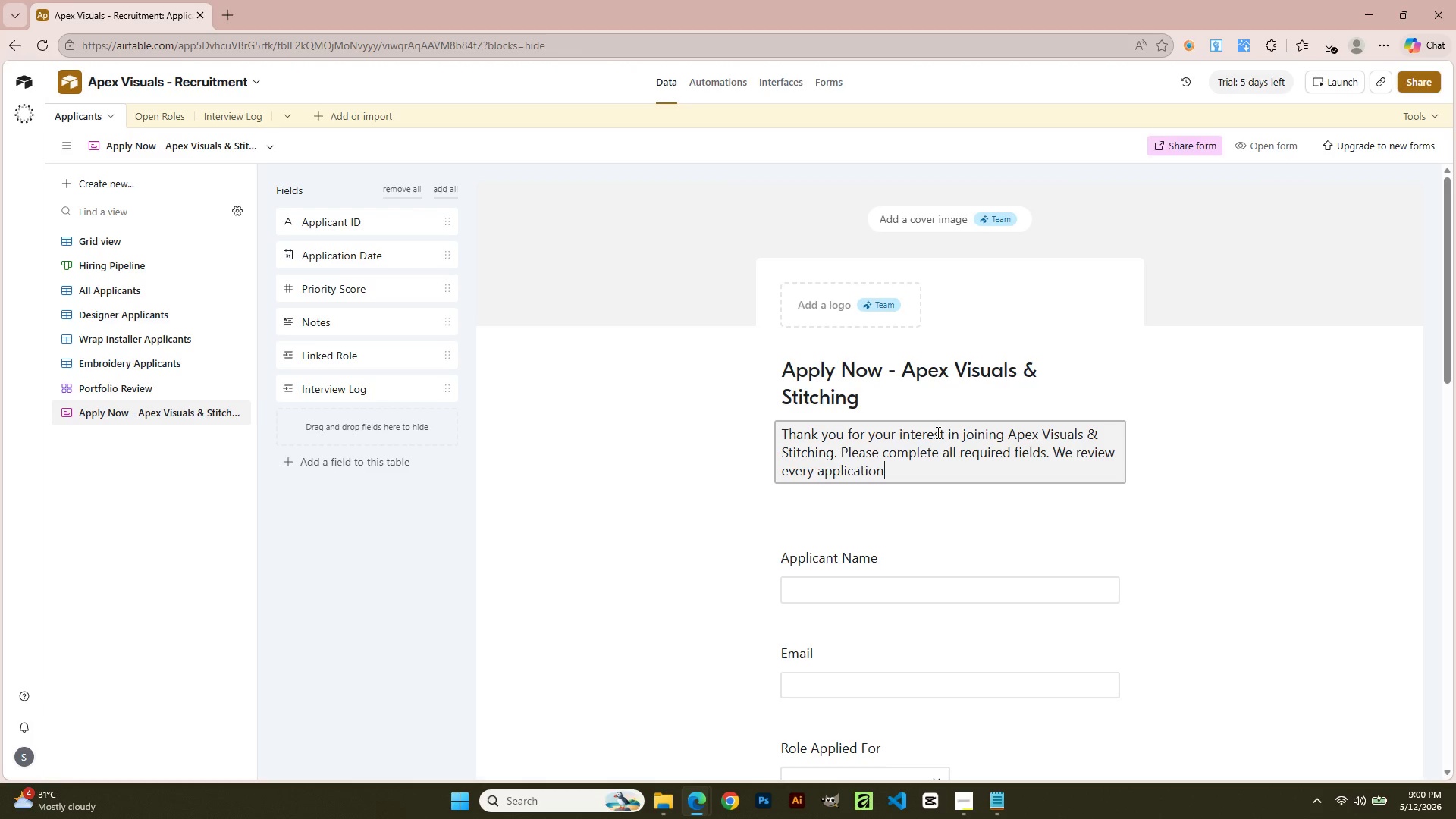 
type(withihn)
key(Backspace)
key(Backspace)
key(Backspace)
key(Backspace)
key(Backspace)
key(Backspace)
key(Backspace)
type( within 5 business days.)
 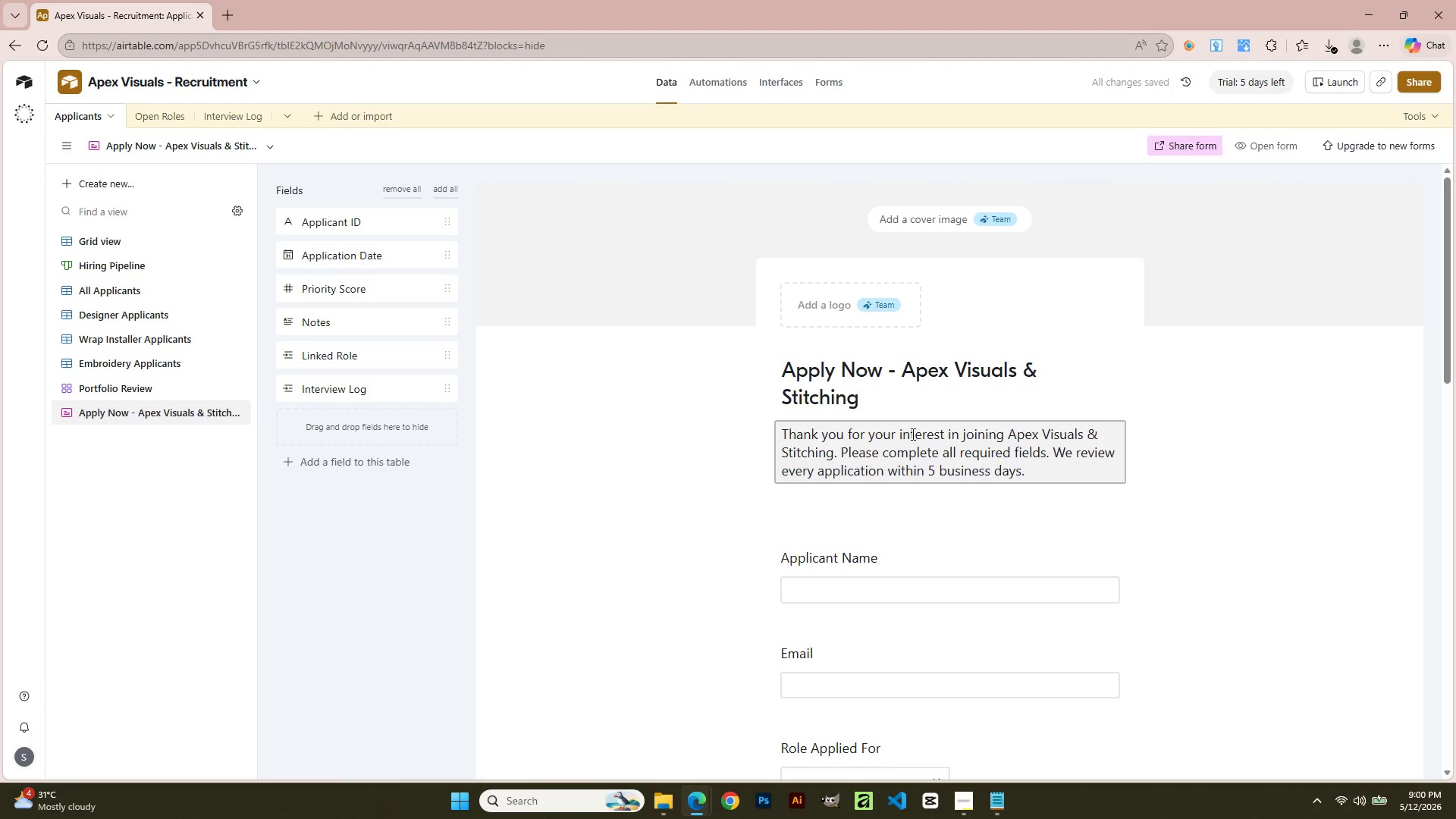 
left_click([698, 566])
 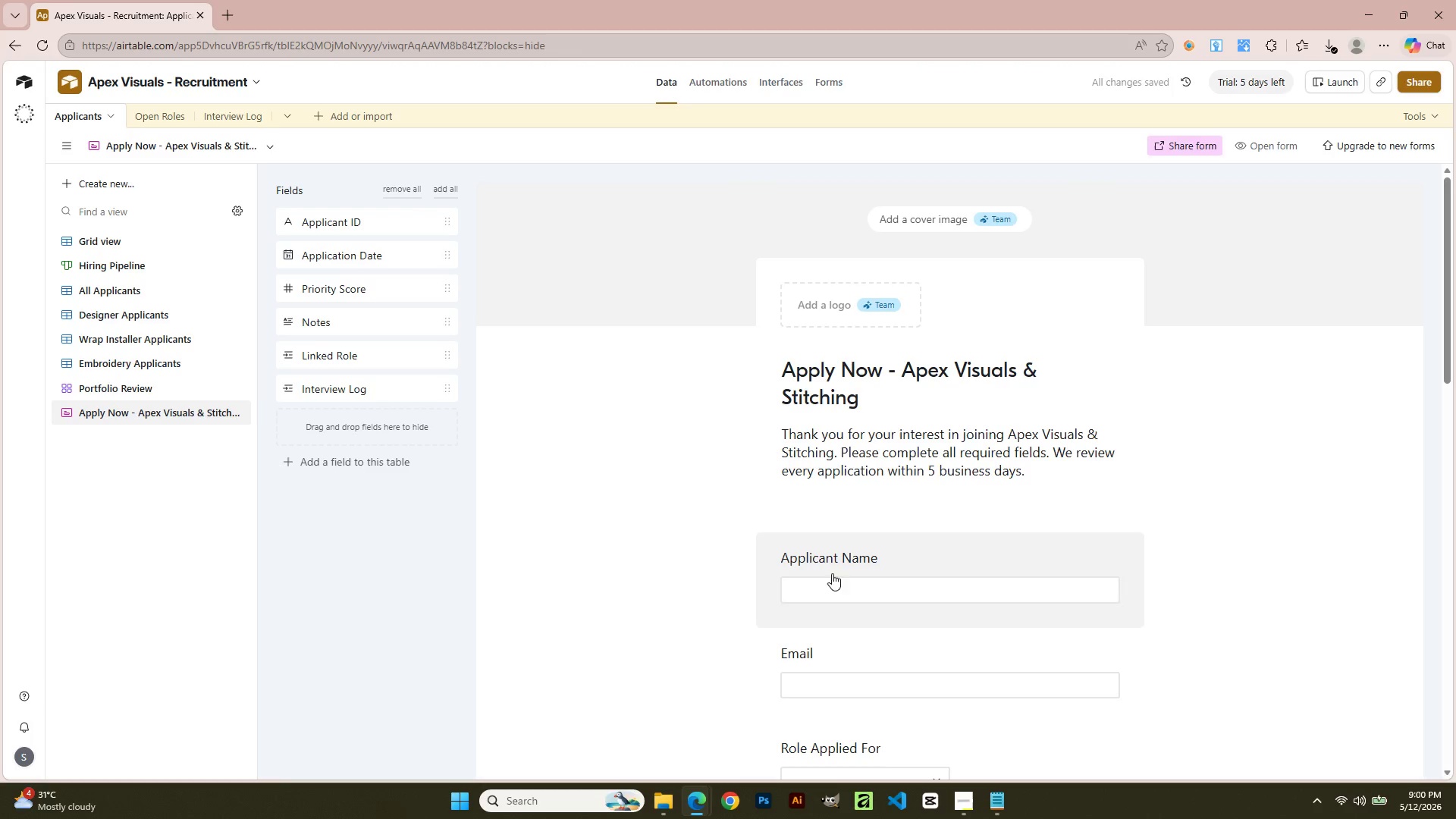 
scroll: coordinate [1201, 617], scroll_direction: down, amount: 8.0
 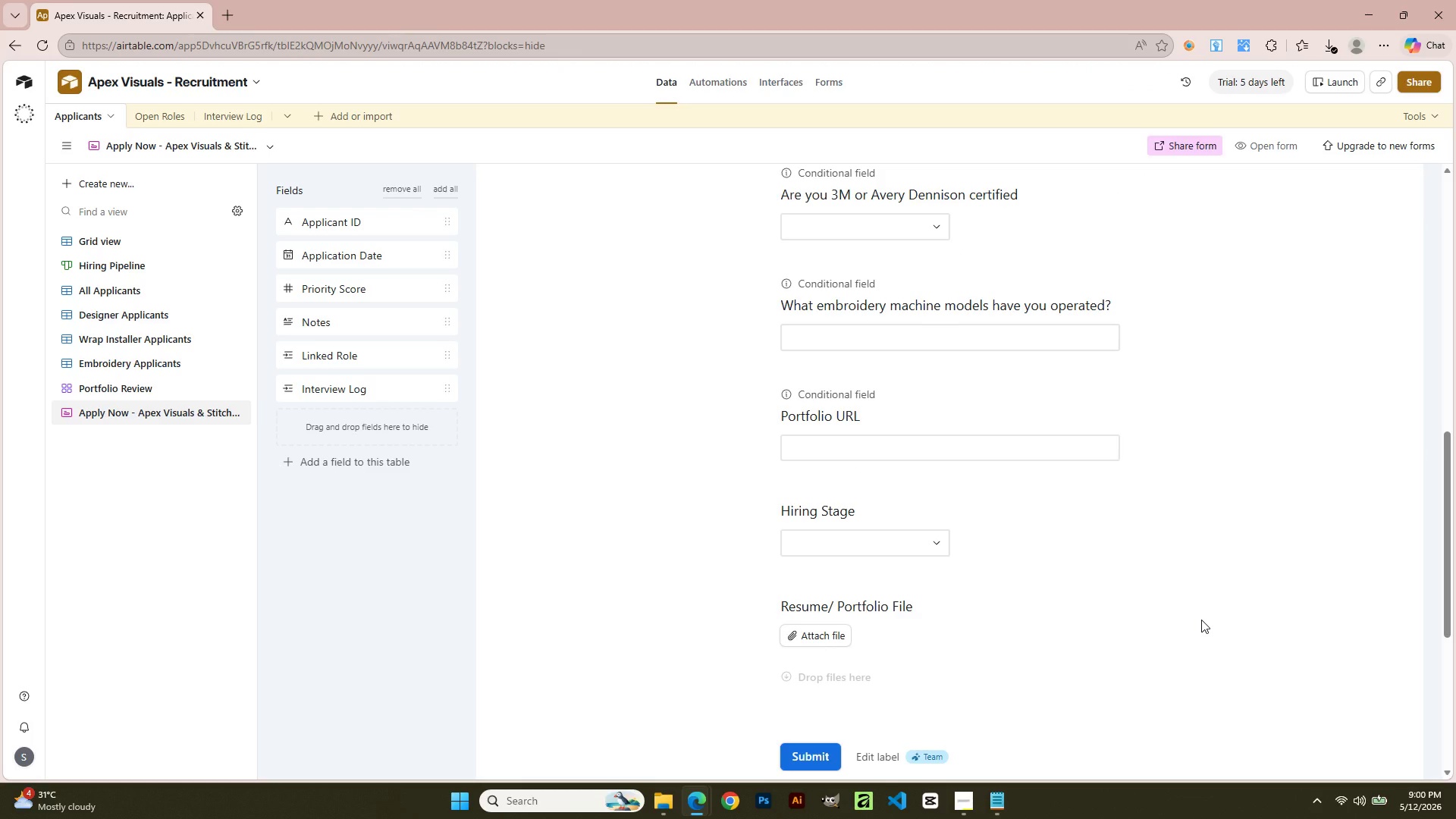 
scroll: coordinate [1201, 620], scroll_direction: down, amount: 3.0
 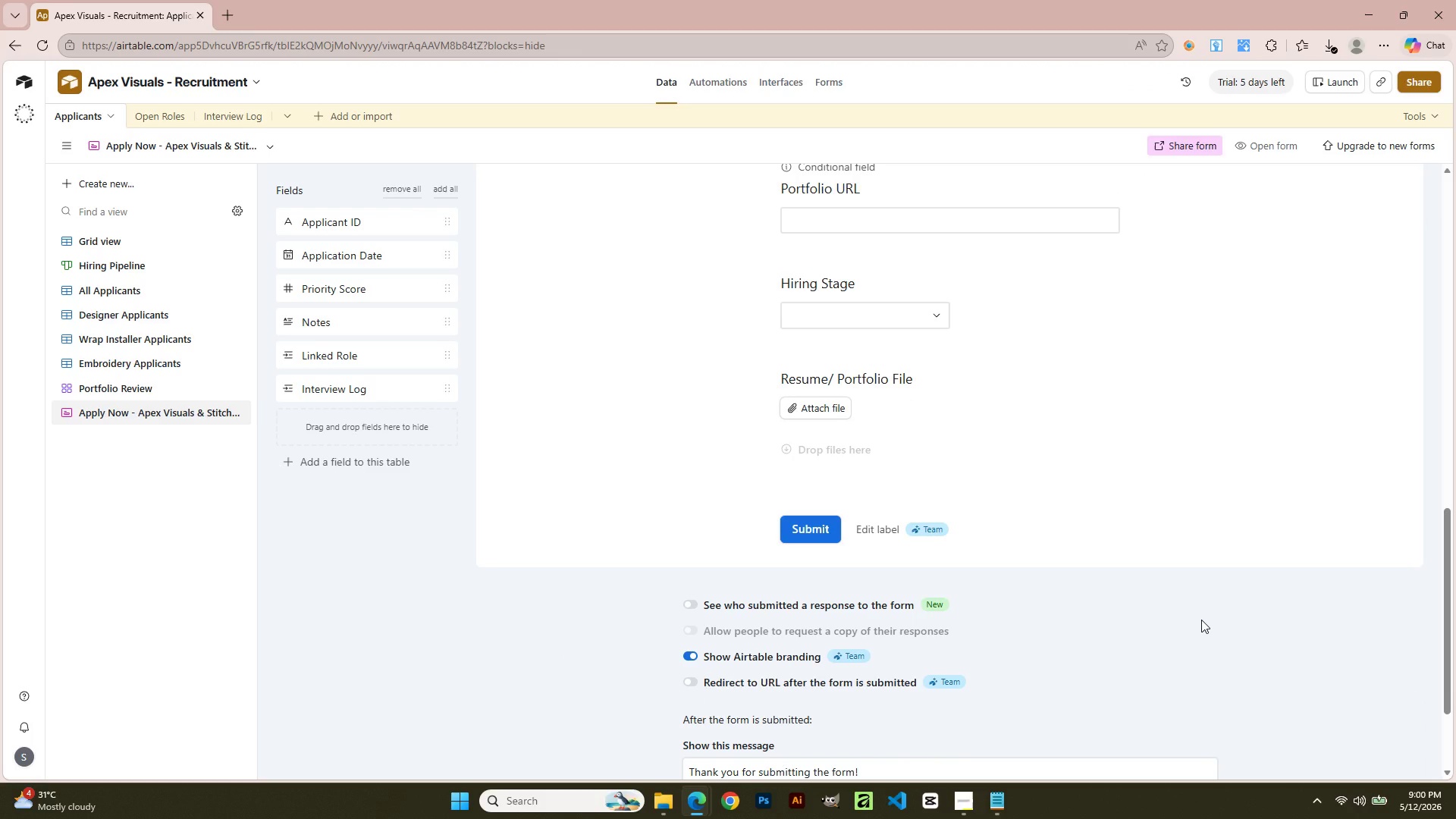 
wait(8.85)
 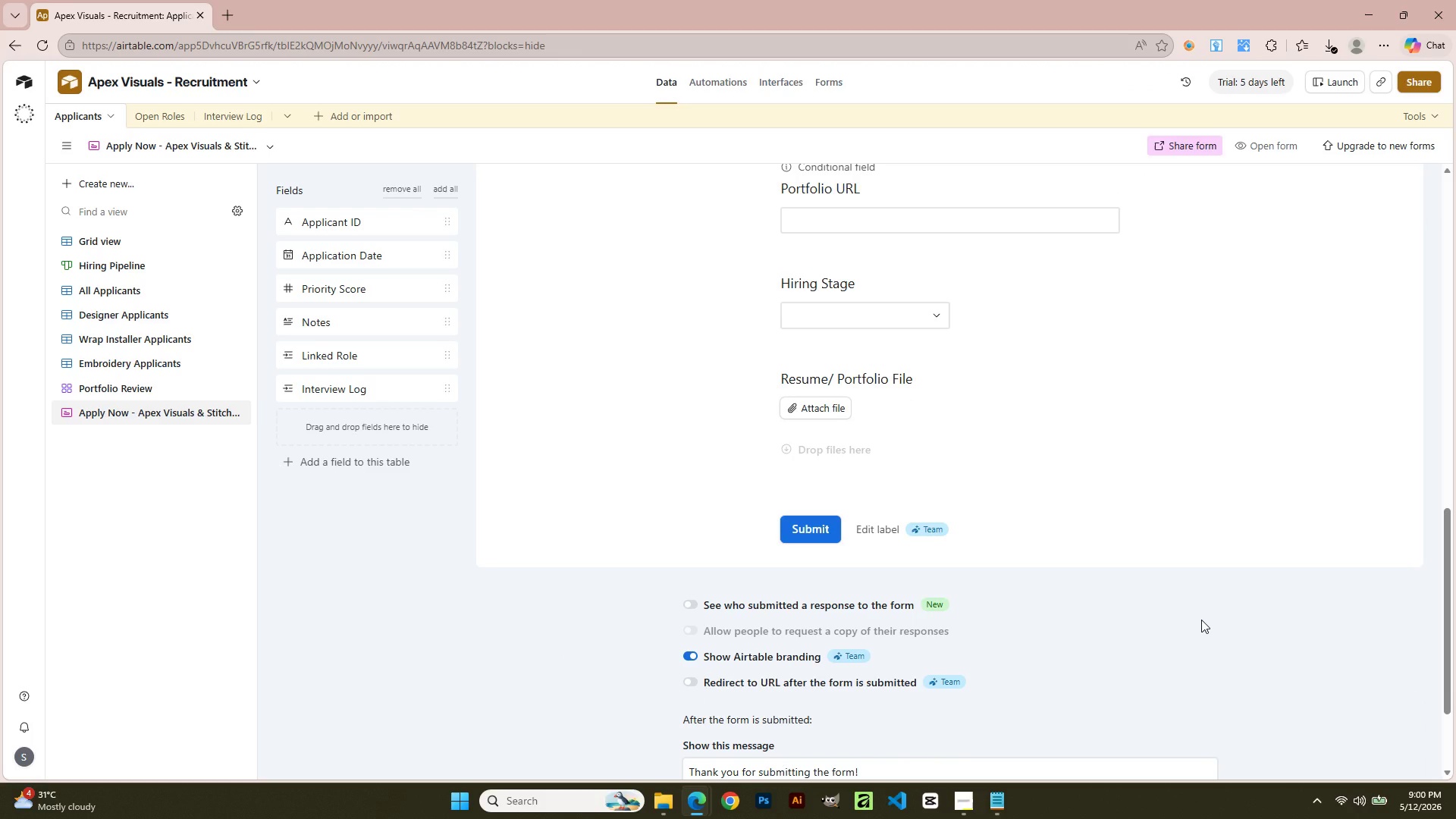 
scroll: coordinate [1100, 645], scroll_direction: down, amount: 2.0
 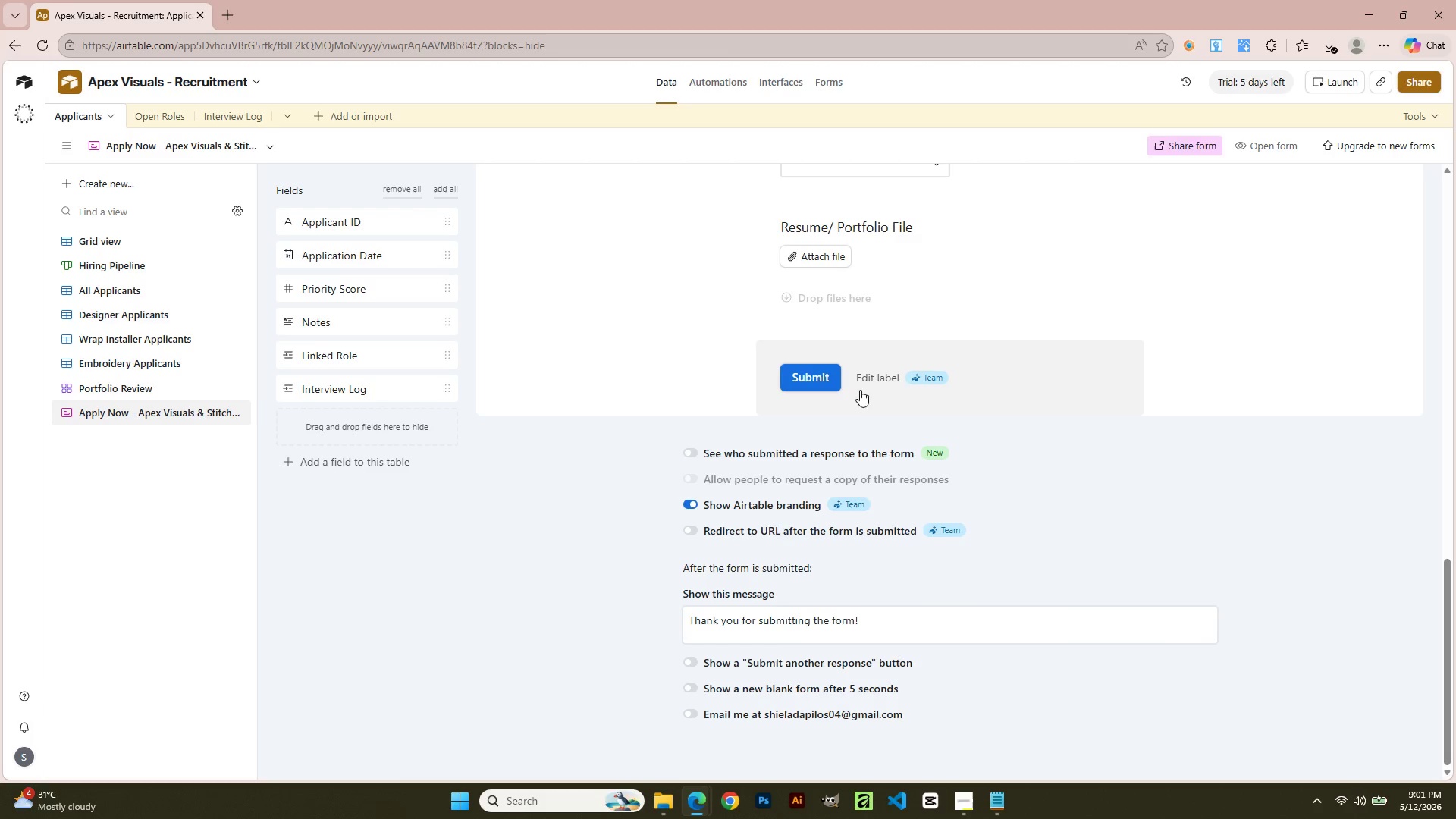 
wait(19.59)
 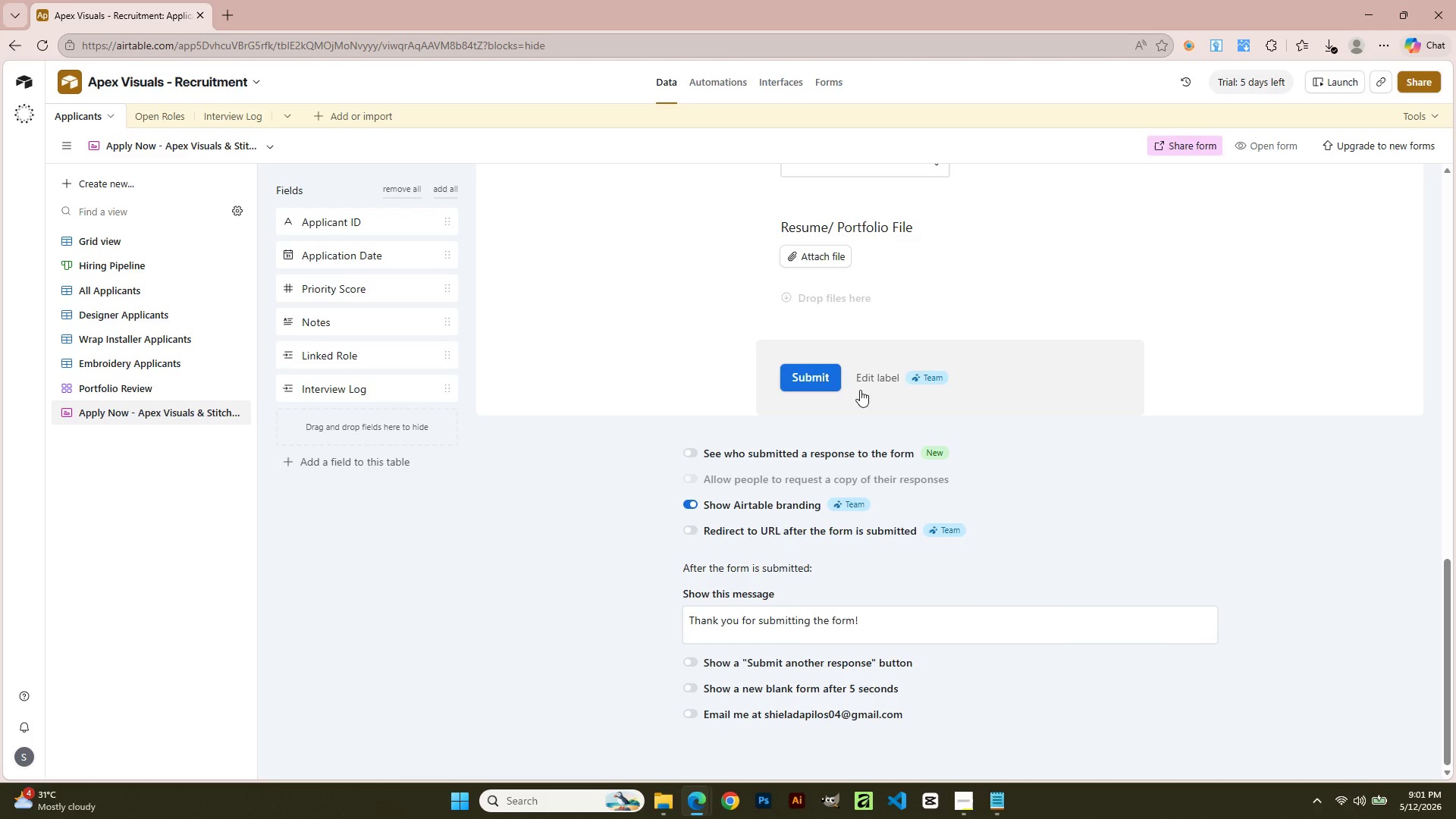 
double_click([871, 613])
 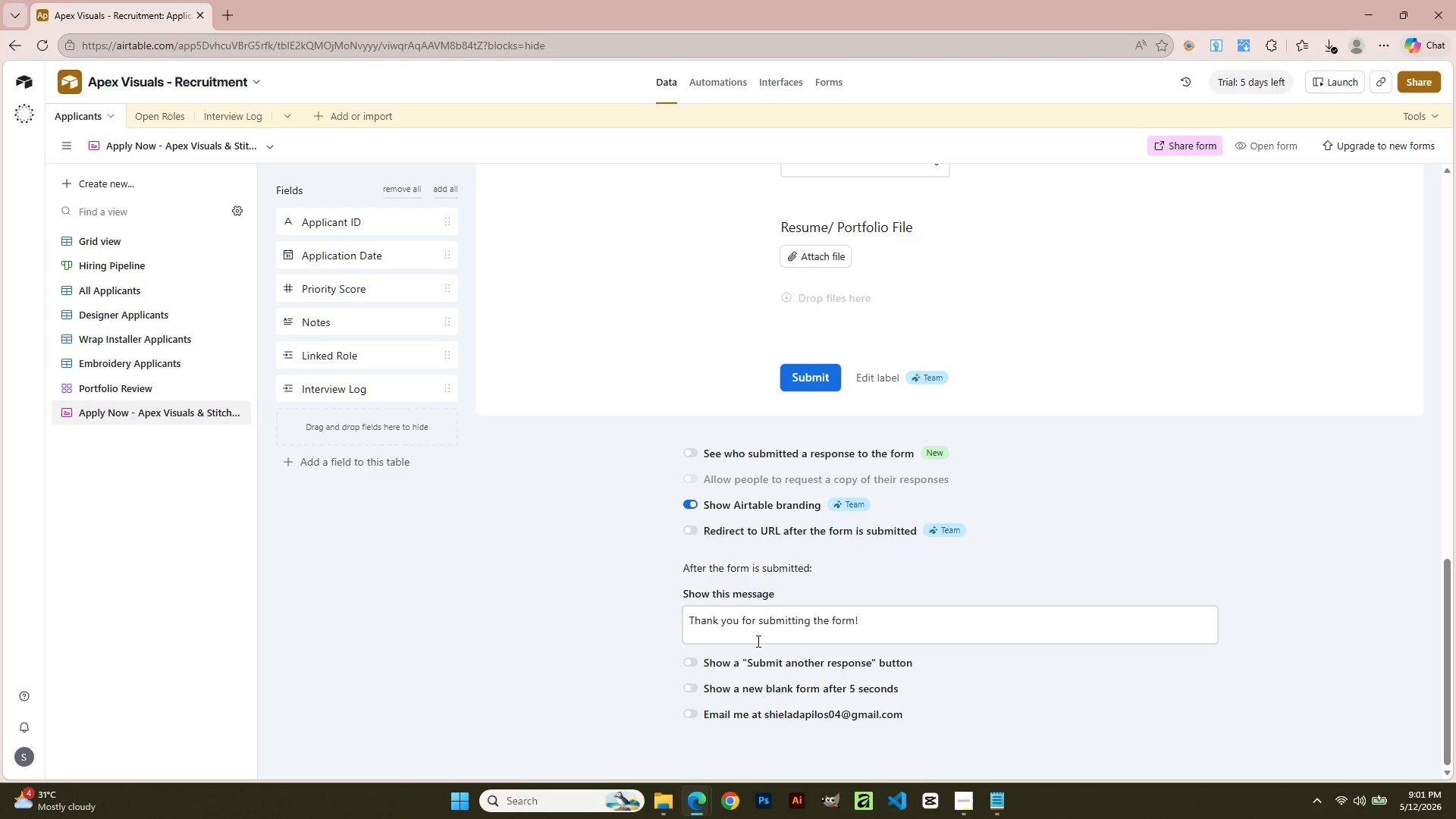 
wait(16.8)
 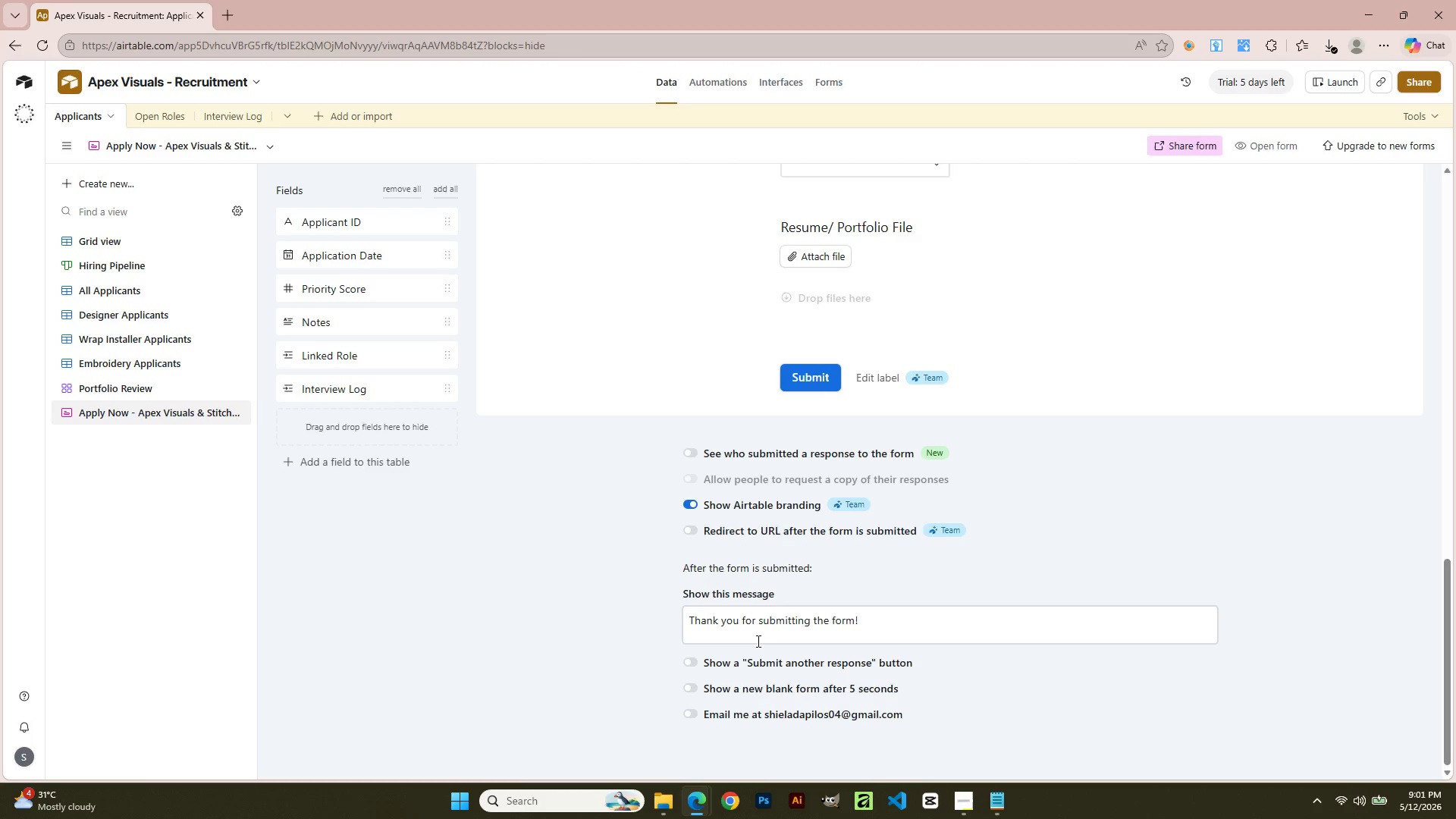 
scroll: coordinate [1028, 526], scroll_direction: up, amount: 1.0
 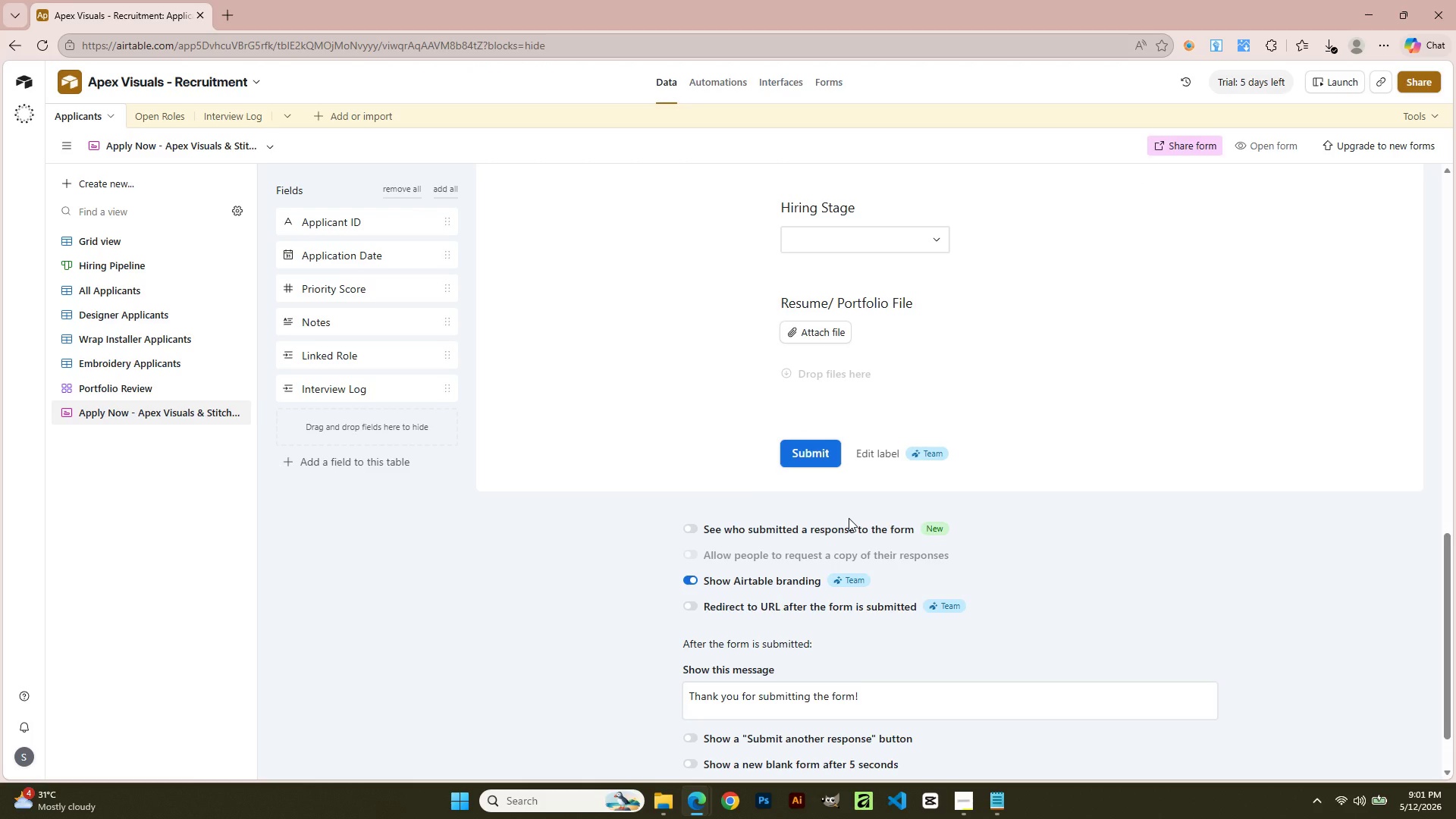 
wait(9.48)
 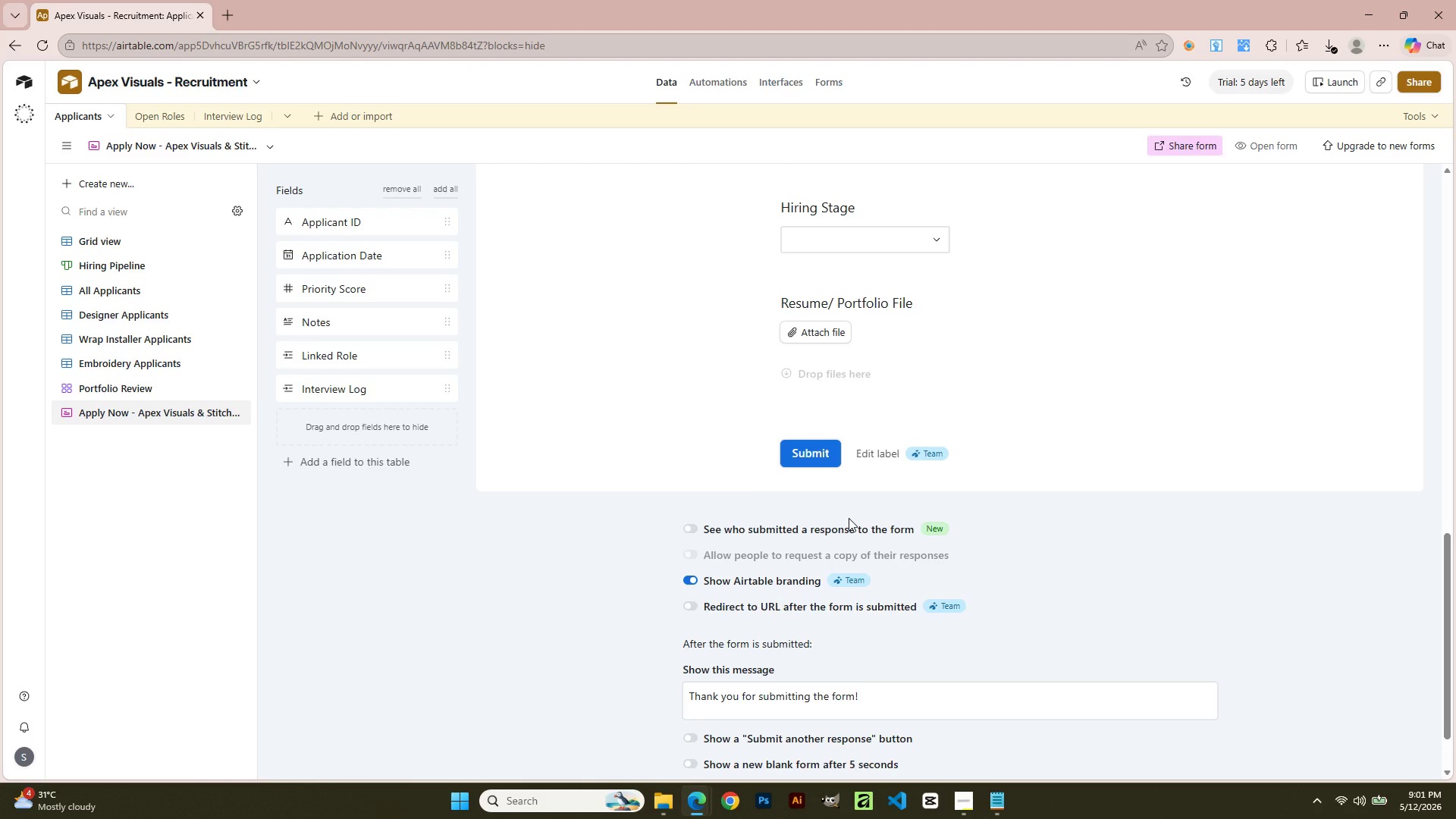 
scroll: coordinate [756, 610], scroll_direction: down, amount: 2.0
 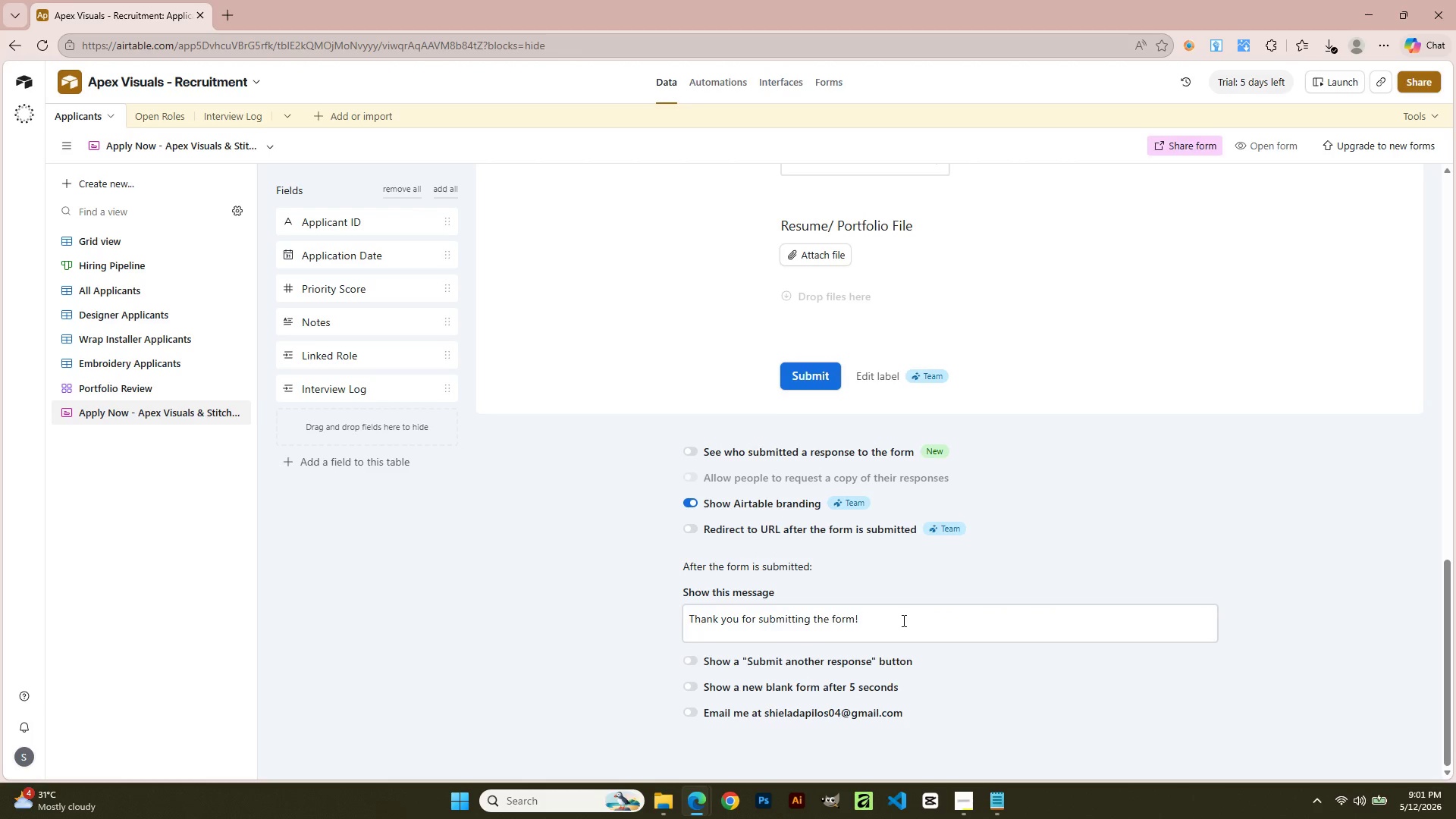 
key(Backspace)
key(Backspace)
key(Backspace)
key(Backspace)
key(Backspace)
key(Backspace)
key(Backspace)
key(Backspace)
key(Backspace)
key(Backspace)
key(Backspace)
key(Backspace)
key(Backspace)
key(Backspace)
key(Backspace)
key(Backspace)
key(Backspace)
key(Backspace)
key(Backspace)
key(Backspace)
key(Backspace)
key(Backspace)
key(Backspace)
key(Backspace)
key(Backspace)
type(! We have received your application)
 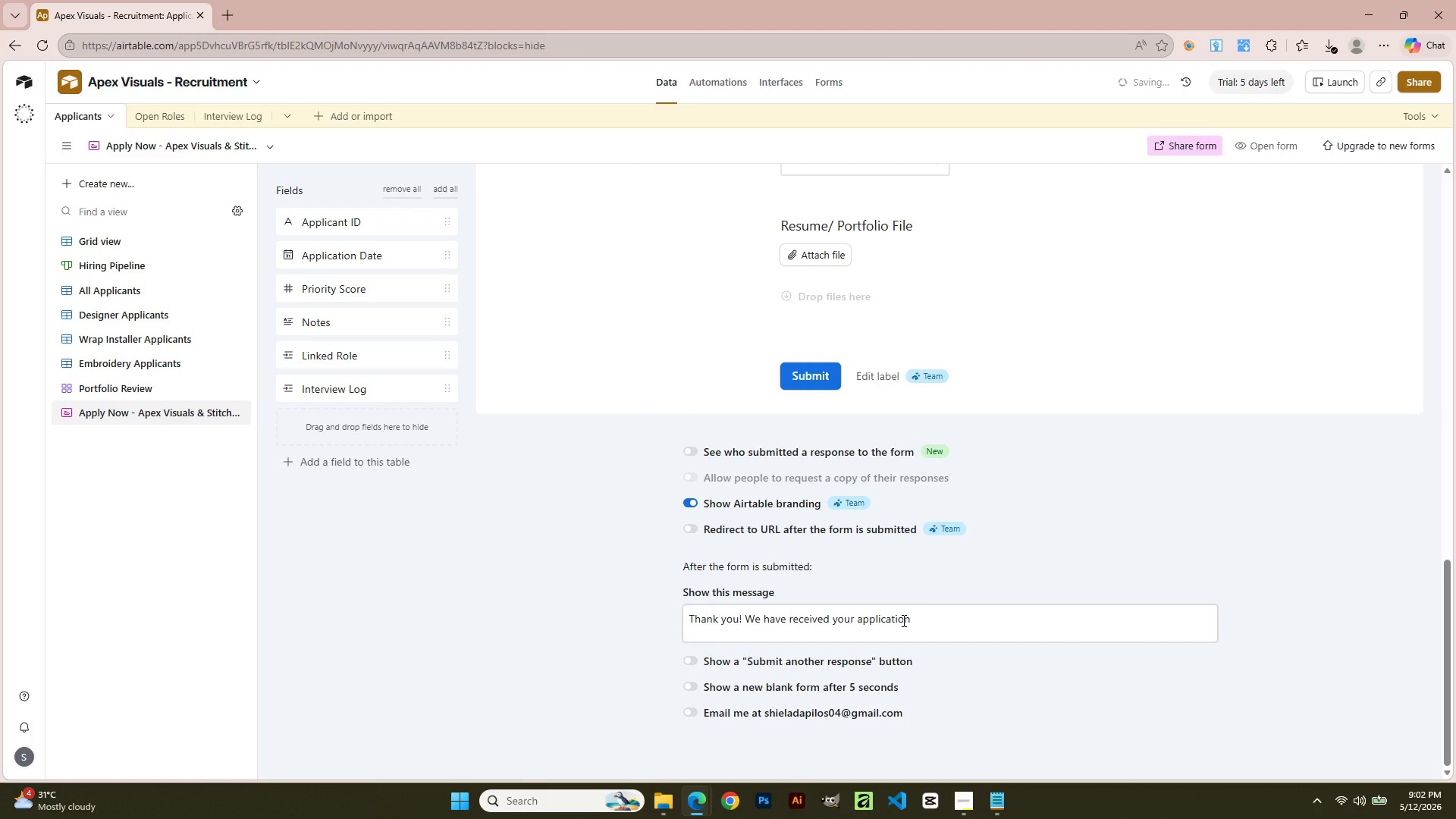 
type( and will be in )
 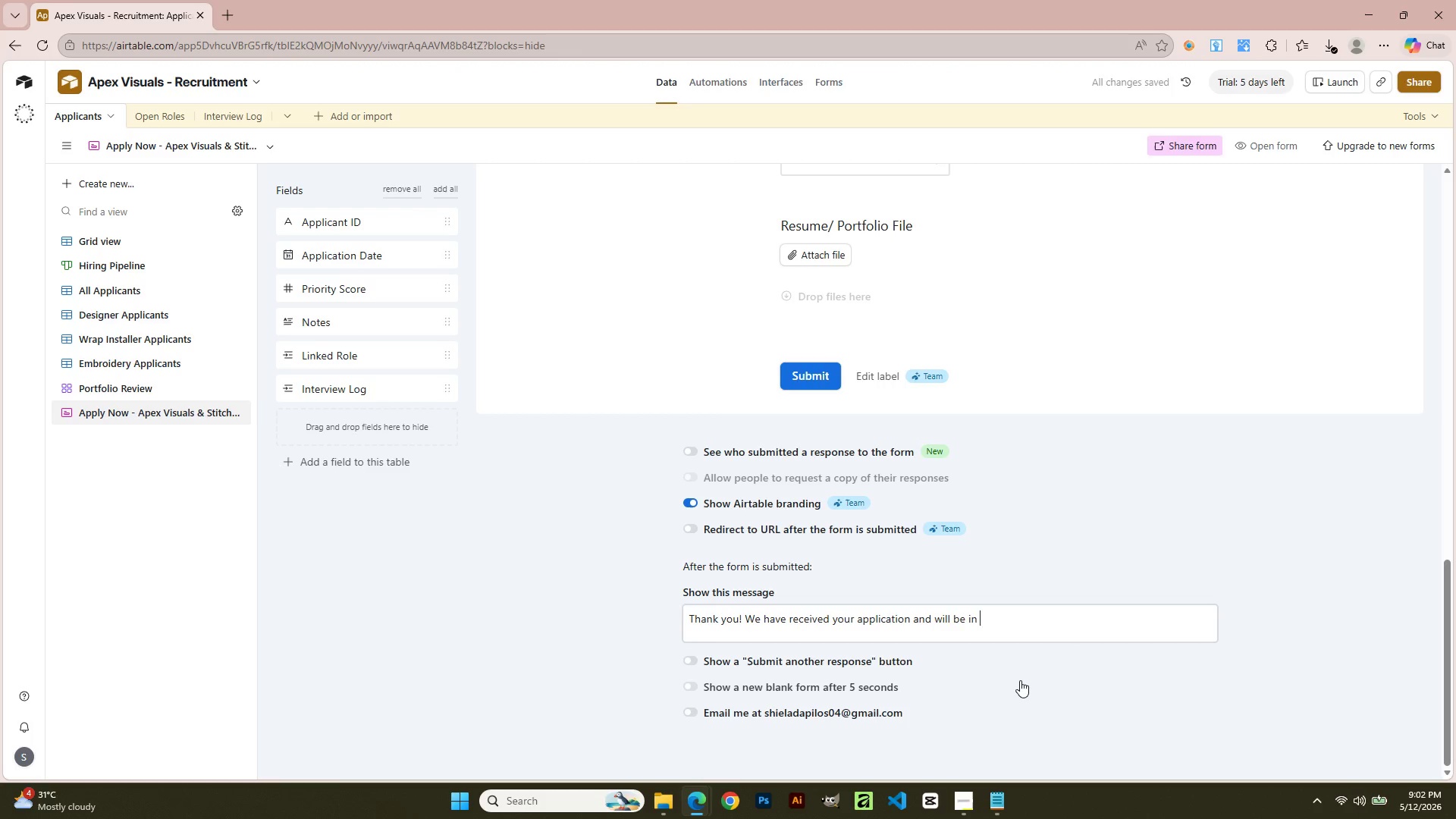 
type(touch soon)
 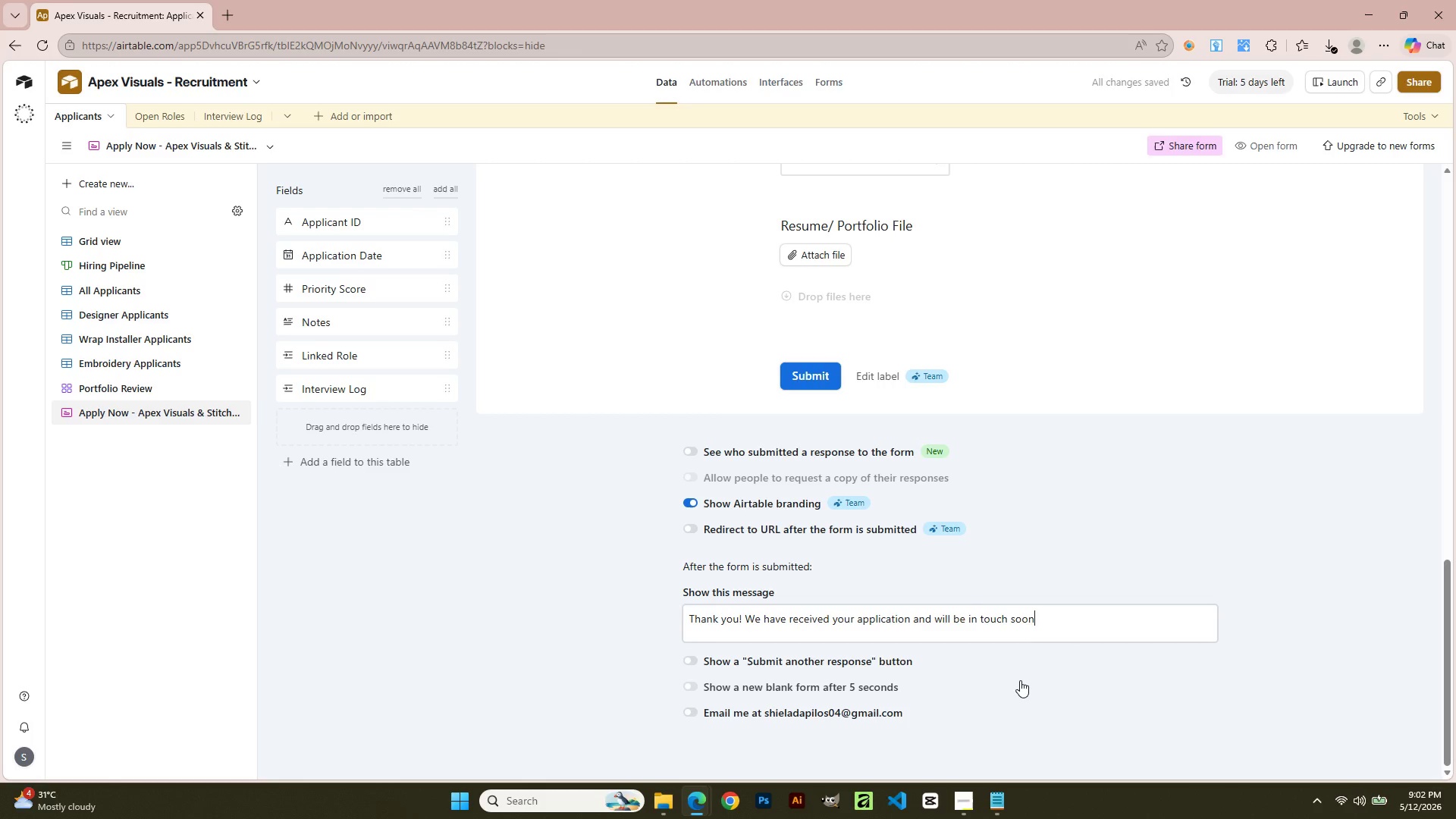 
key(Period)
 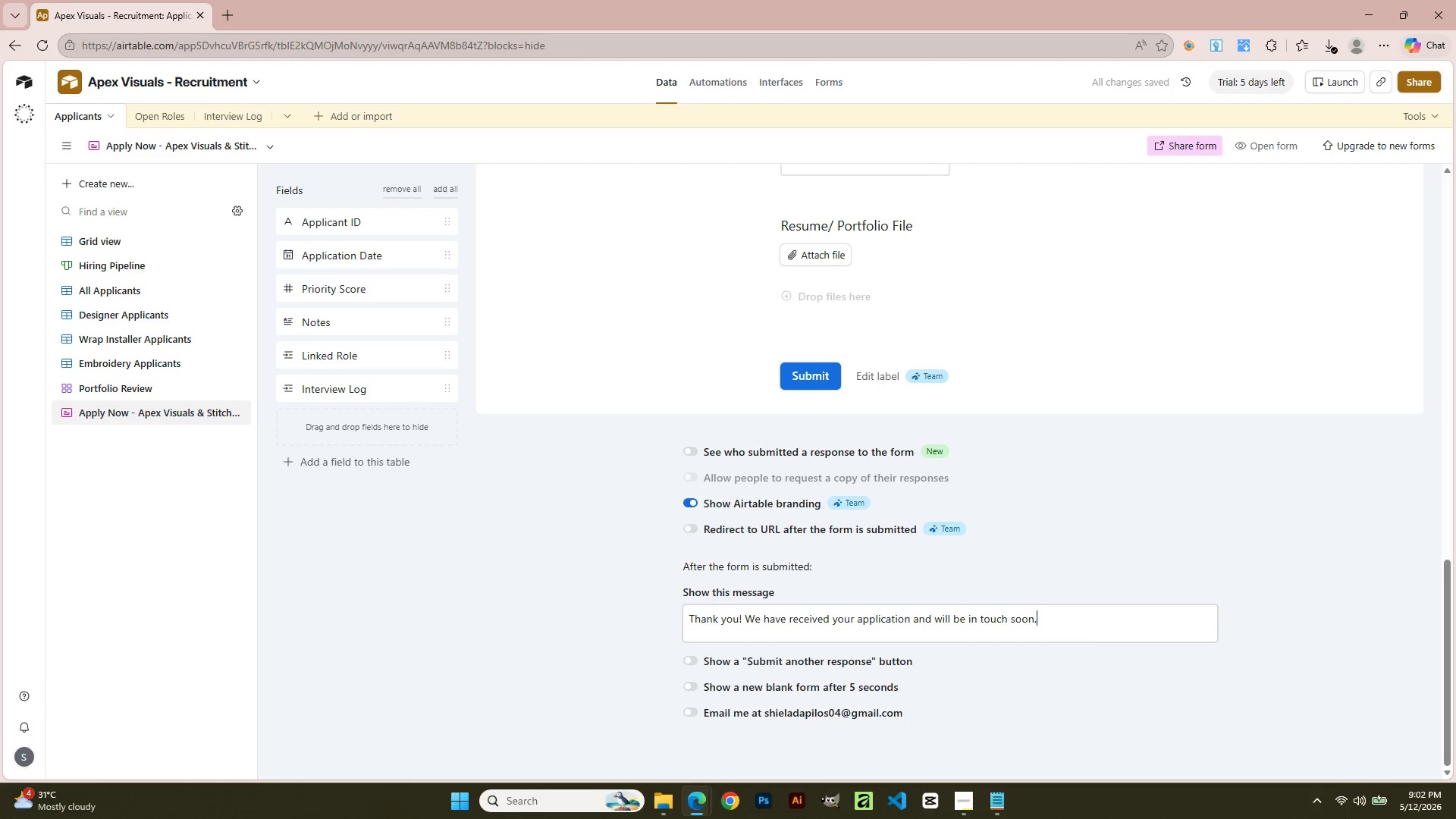 
left_click([1154, 529])
 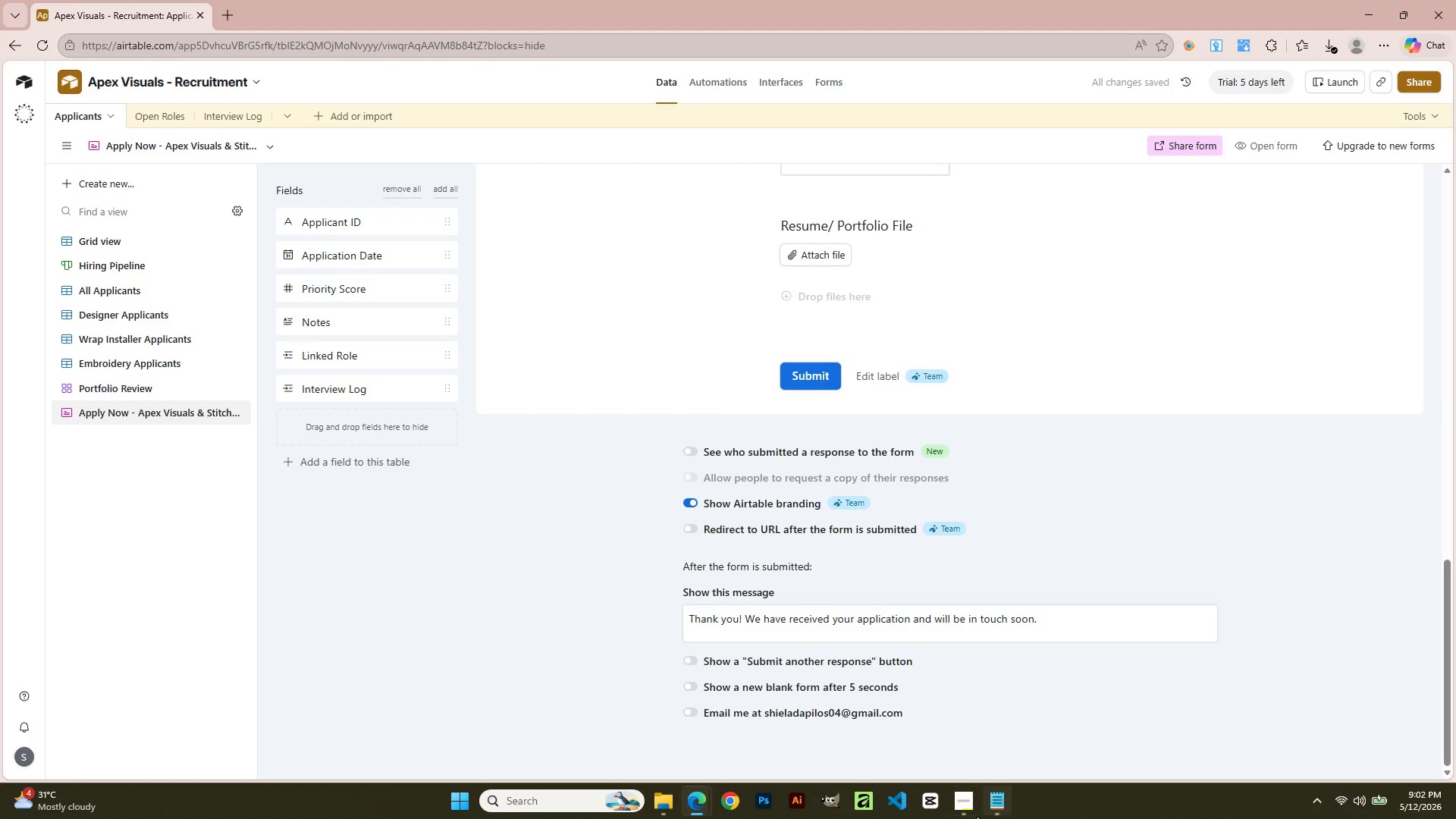 
left_click([966, 804])